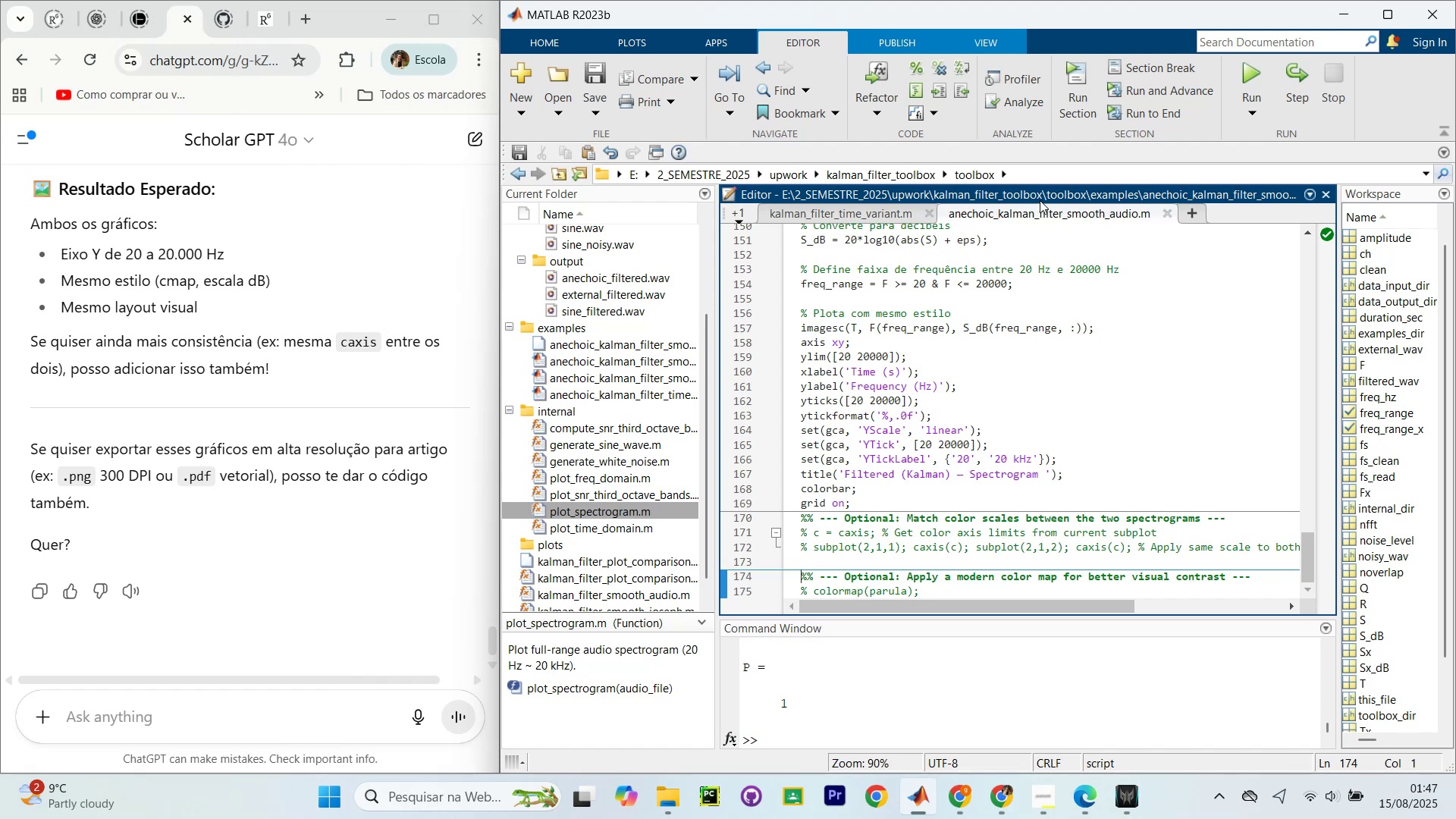 
left_click([1037, 218])
 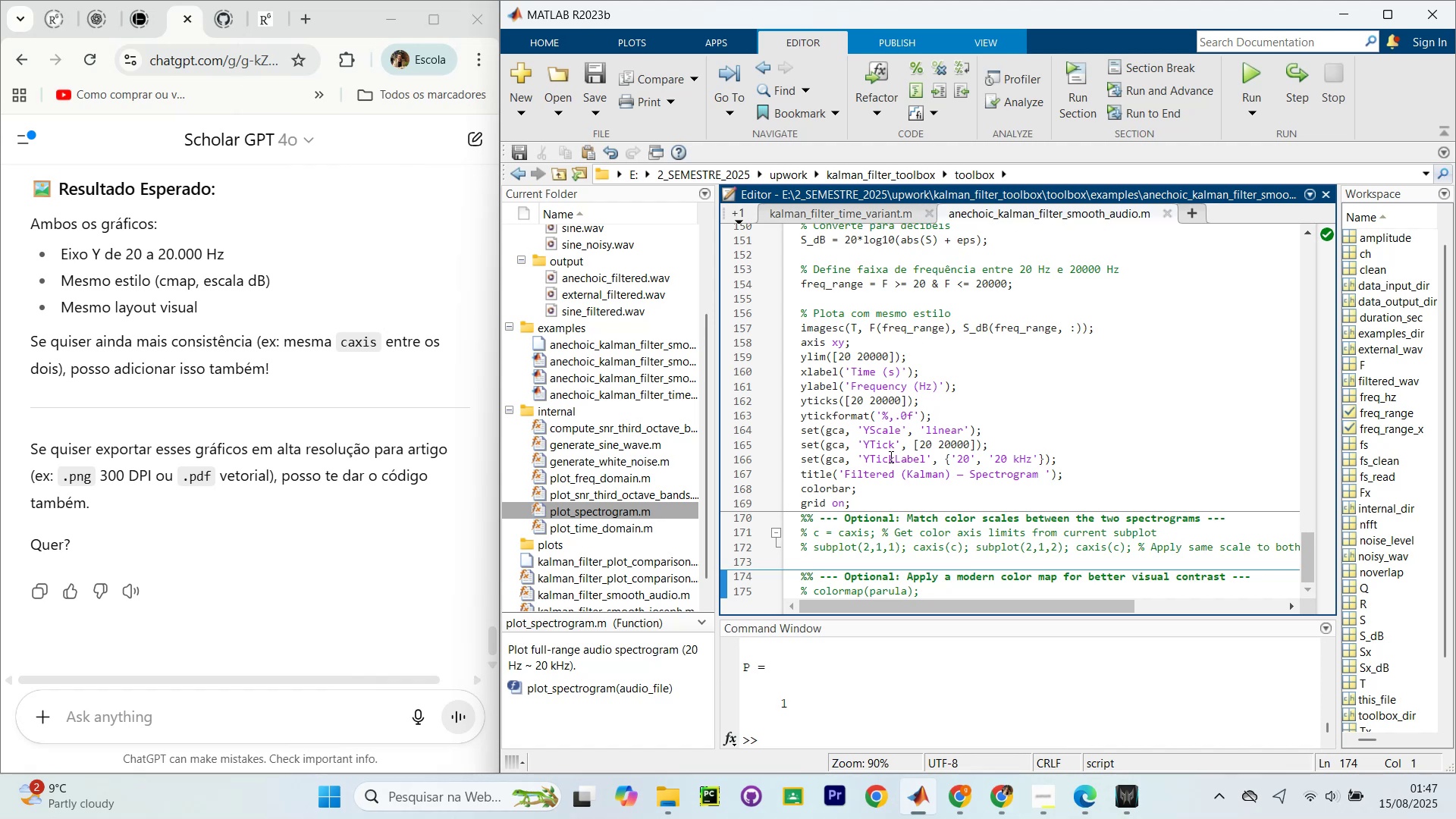 
scroll: coordinate [1121, 292], scroll_direction: up, amount: 15.0
 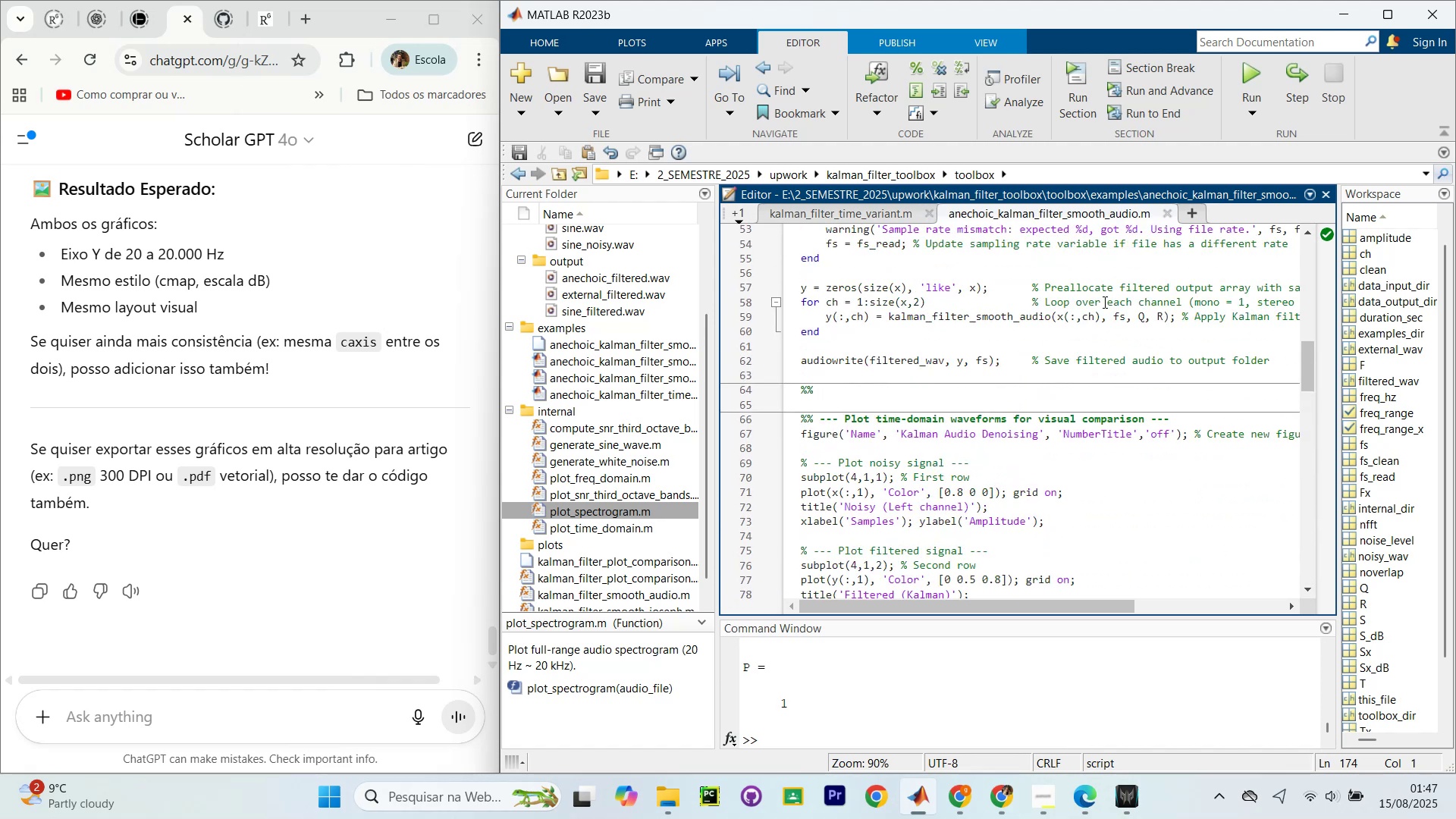 
key(Control+S)
 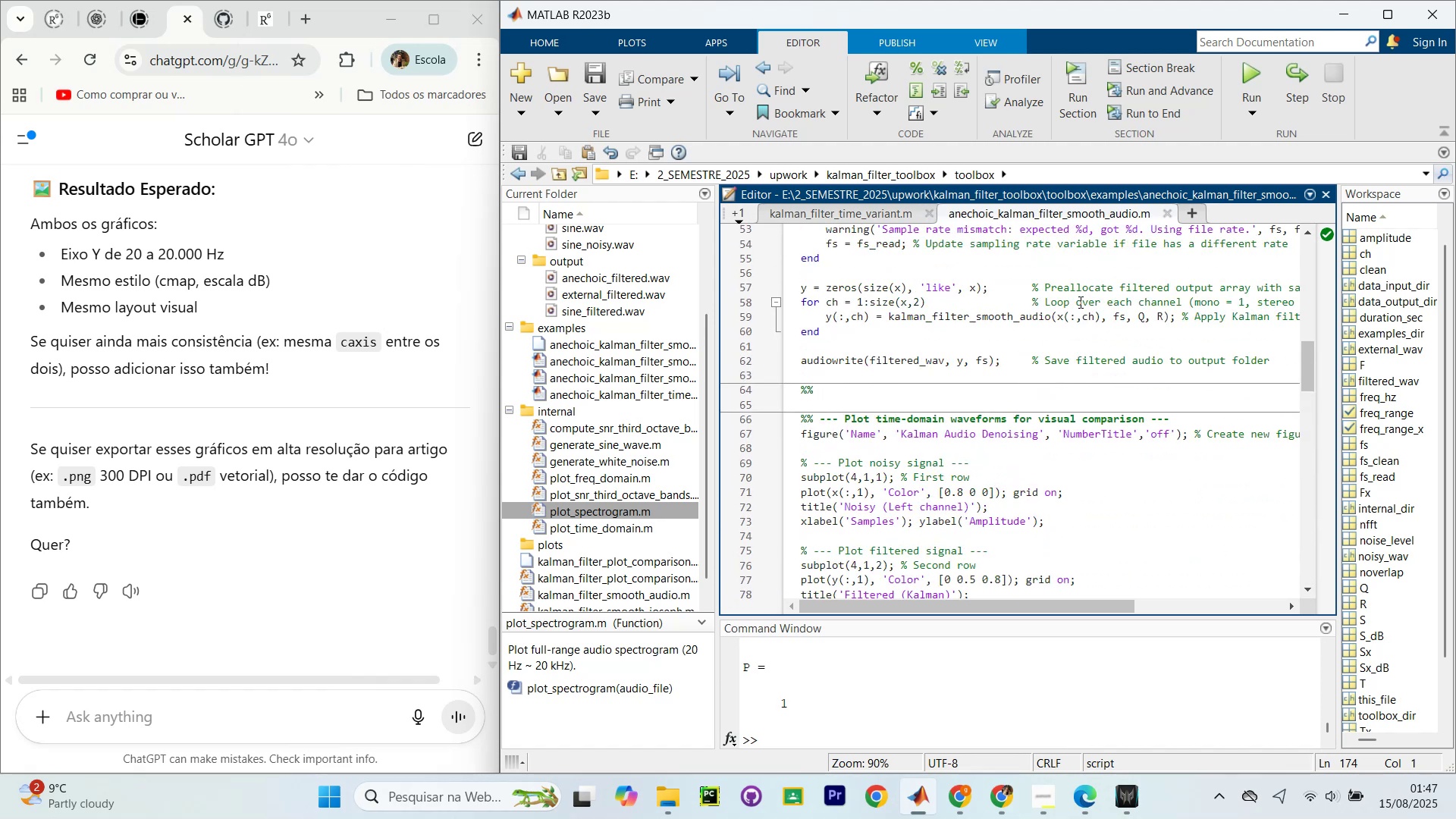 
scroll: coordinate [1055, 297], scroll_direction: up, amount: 21.0
 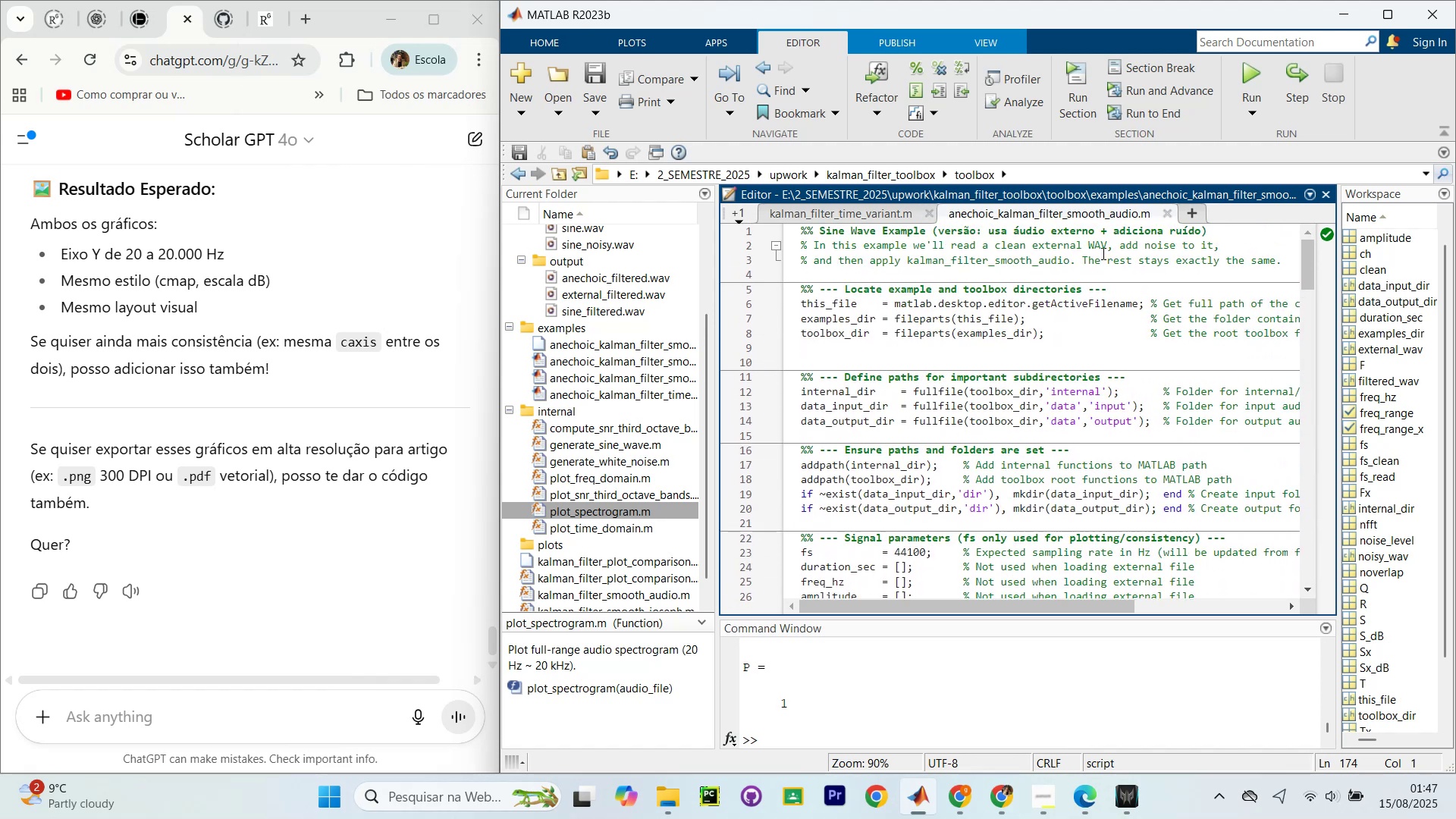 
left_click([1102, 253])
 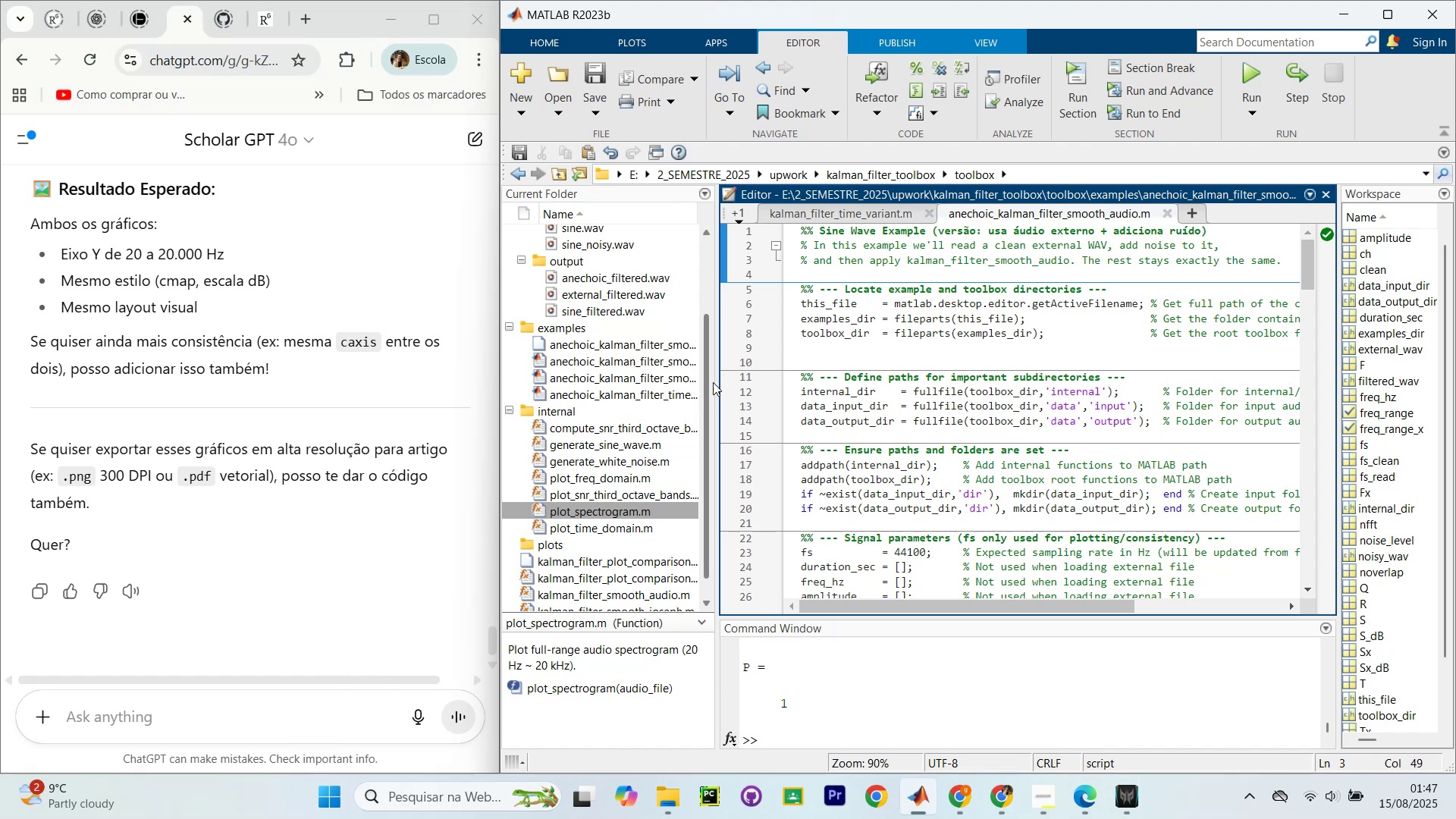 
left_click_drag(start_coordinate=[717, 390], to_coordinate=[806, 407])
 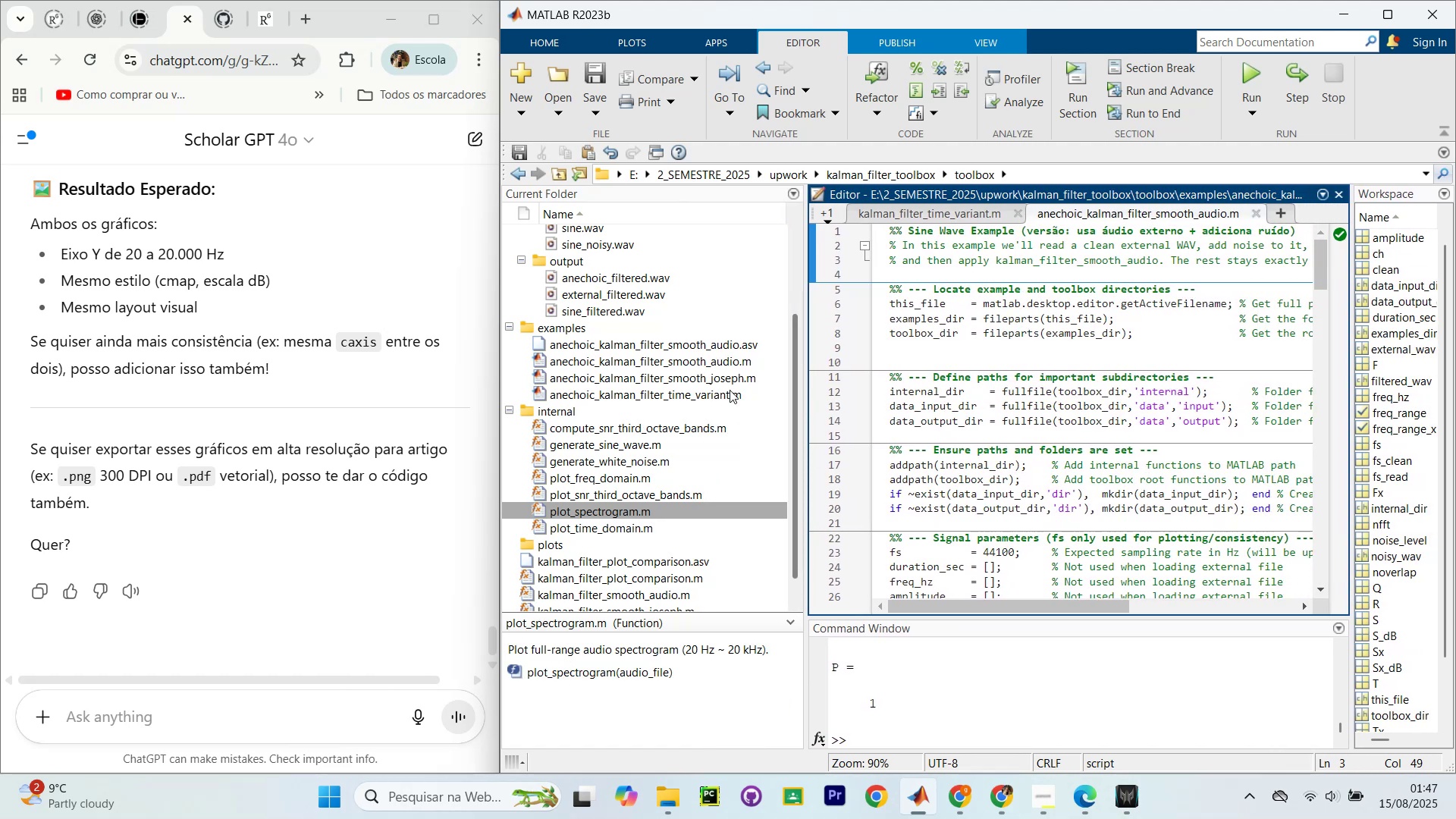 
scroll: coordinate [1014, 463], scroll_direction: up, amount: 13.0
 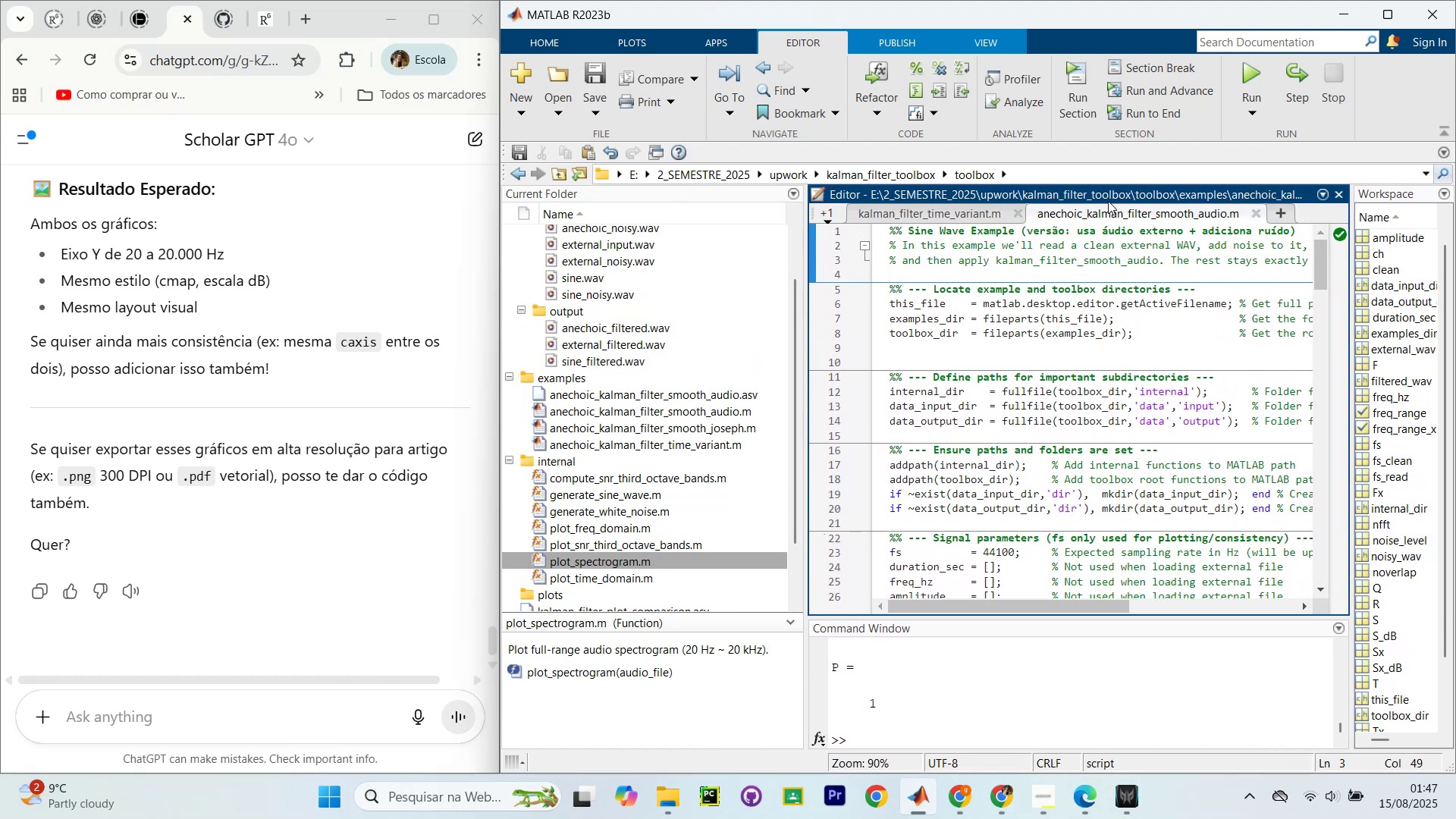 
left_click([1054, 262])
 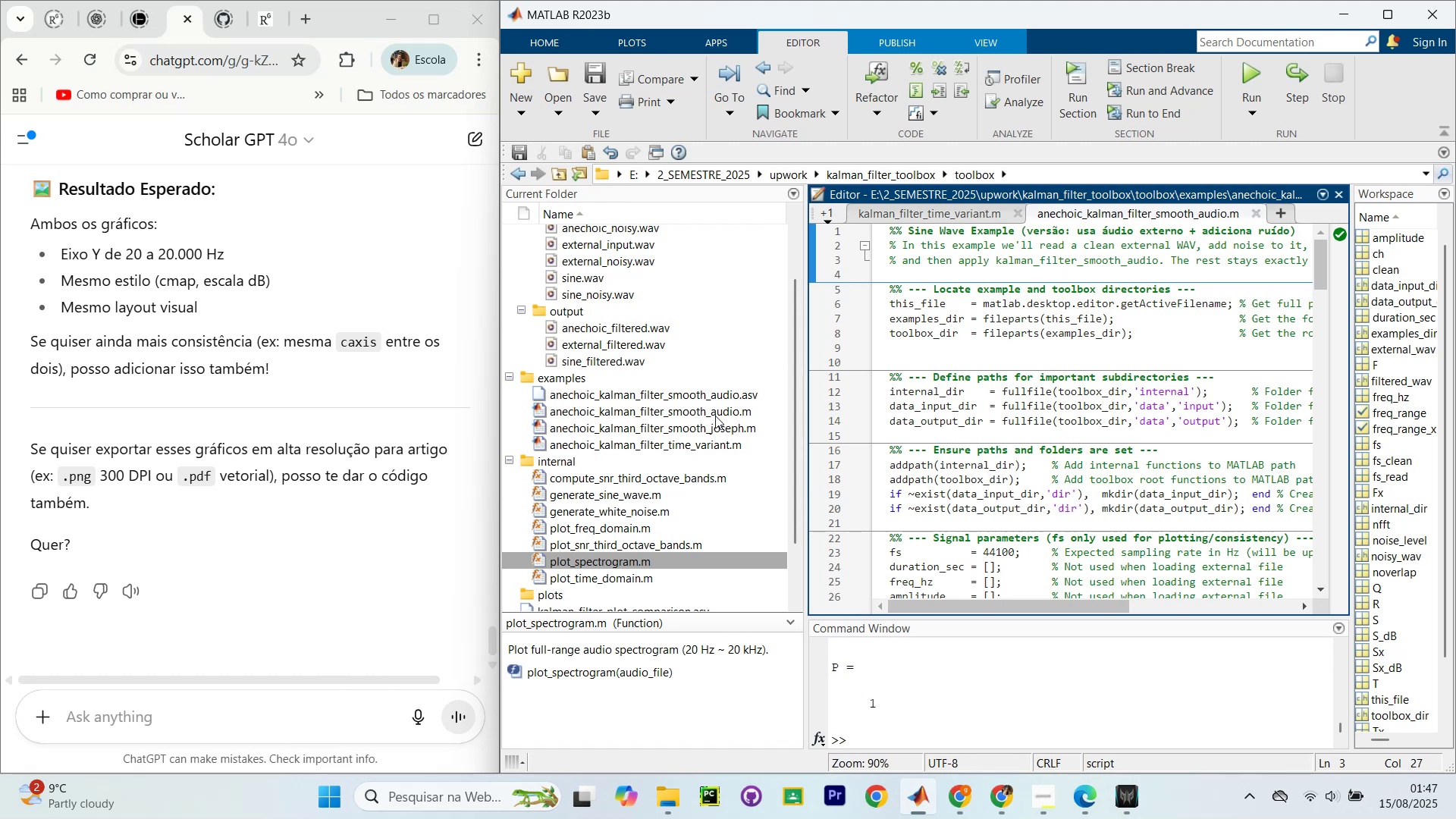 
scroll: coordinate [1153, 275], scroll_direction: up, amount: 5.0
 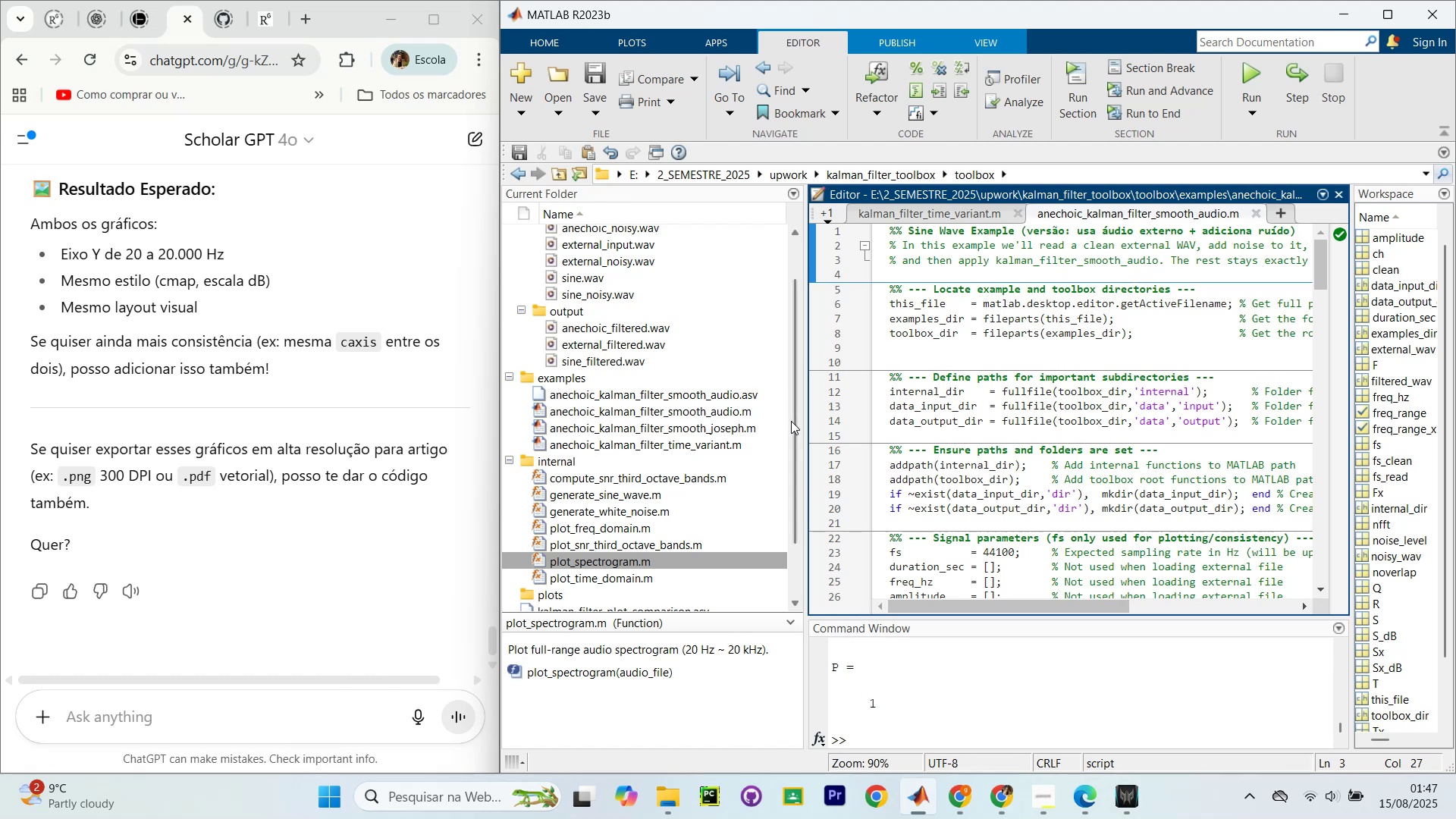 
left_click([610, 413])
 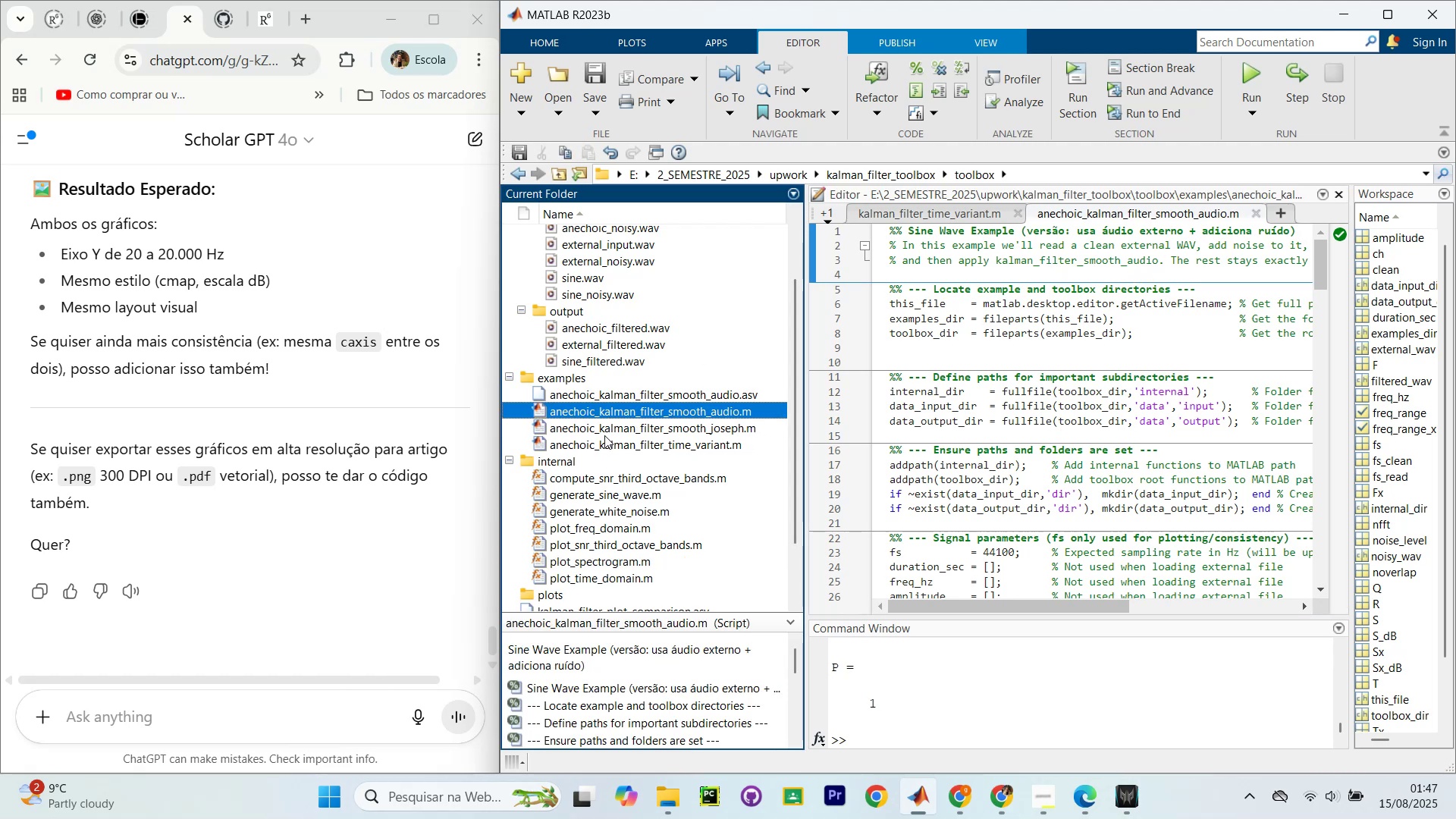 
left_click([607, 432])
 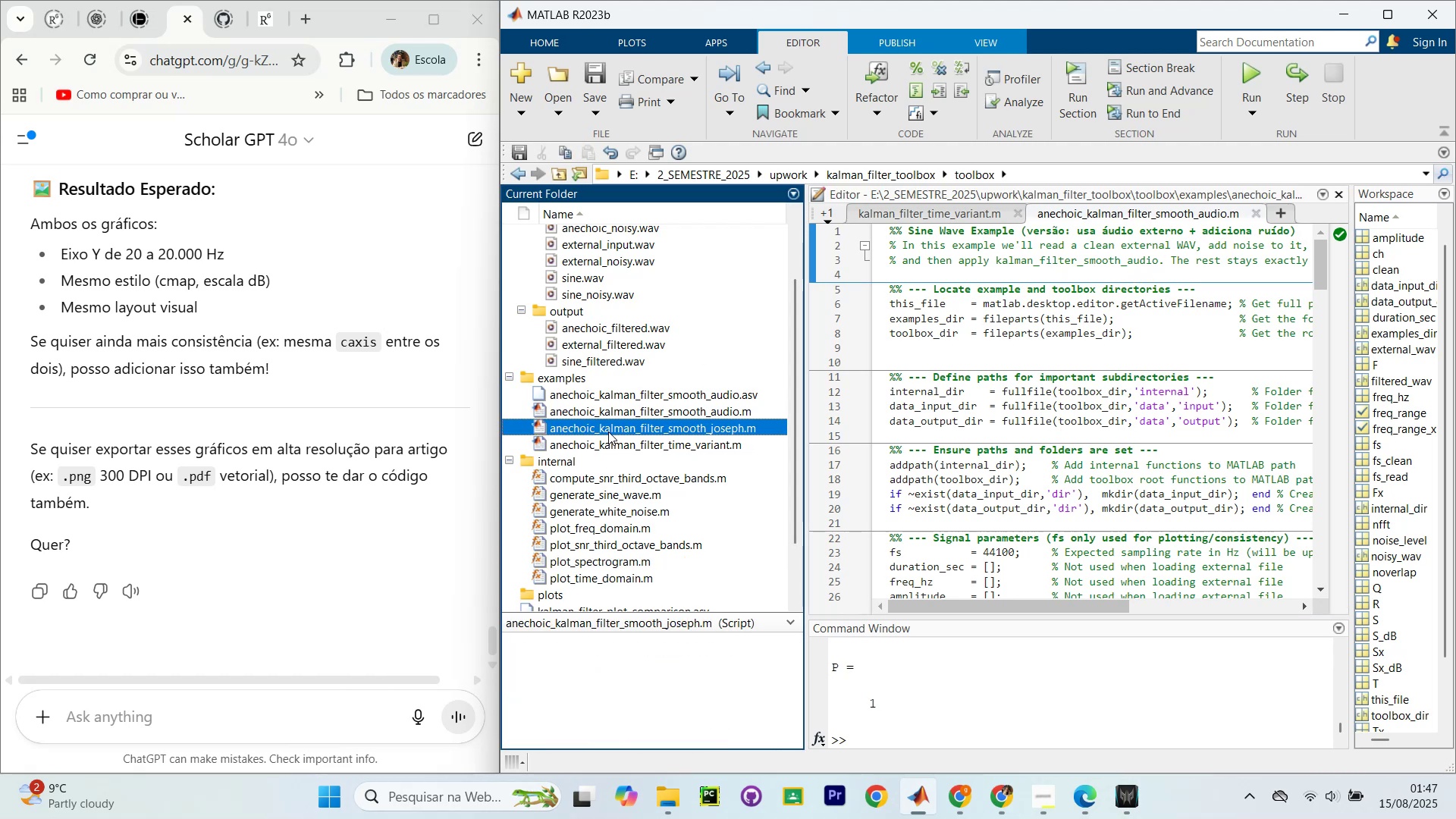 
left_click([608, 431])
 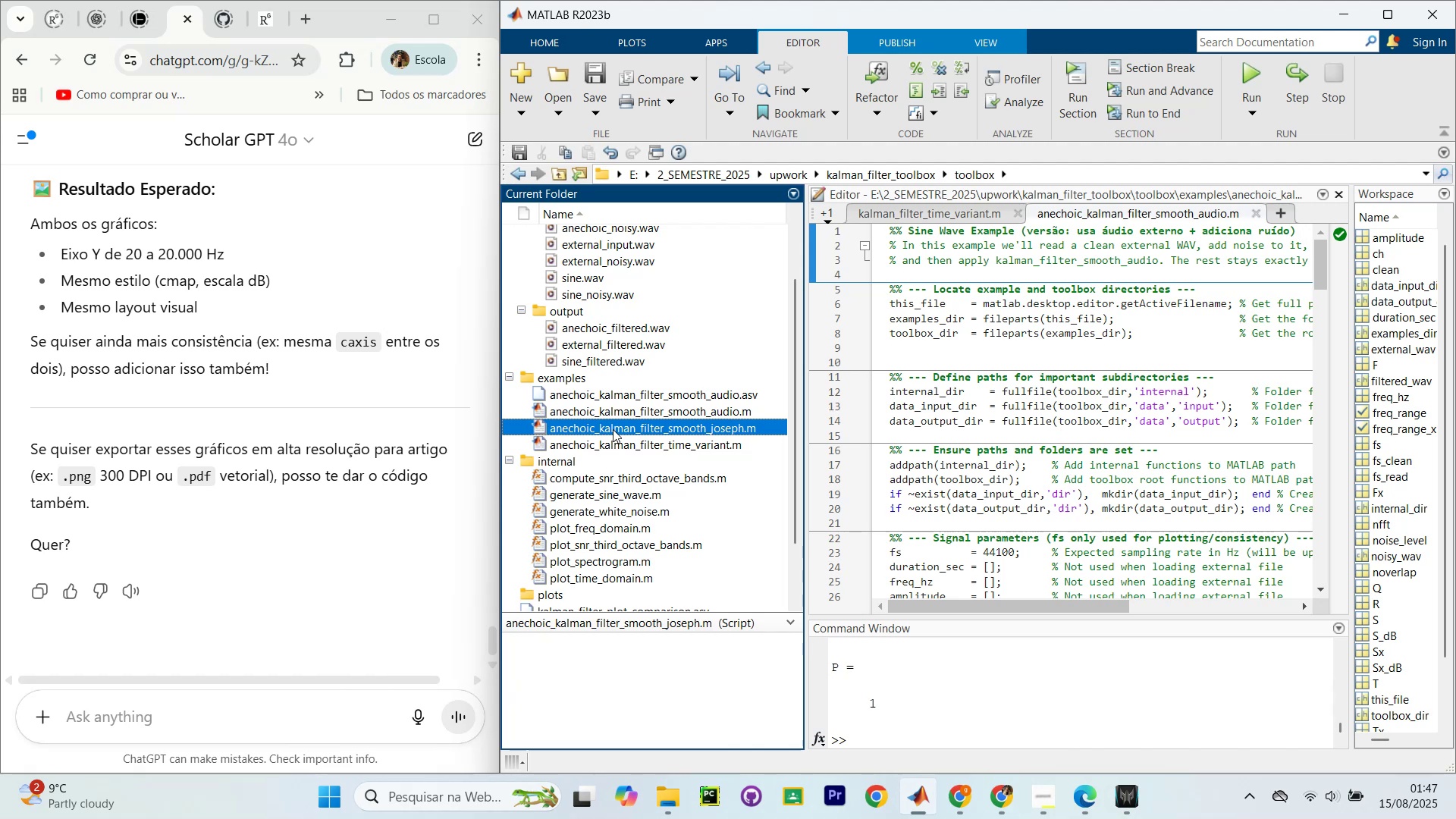 
double_click([613, 429])
 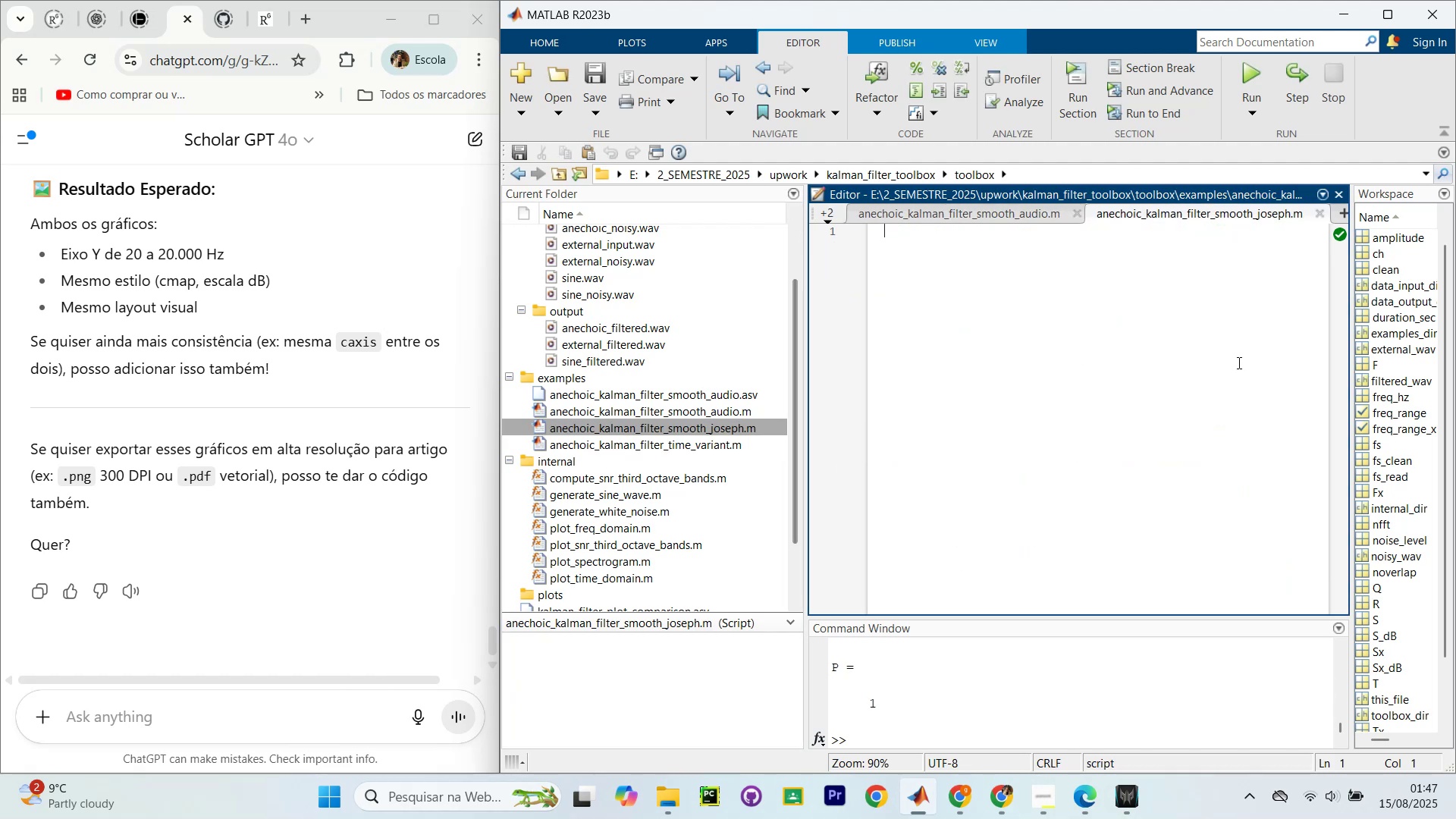 
scroll: coordinate [692, 401], scroll_direction: up, amount: 6.0
 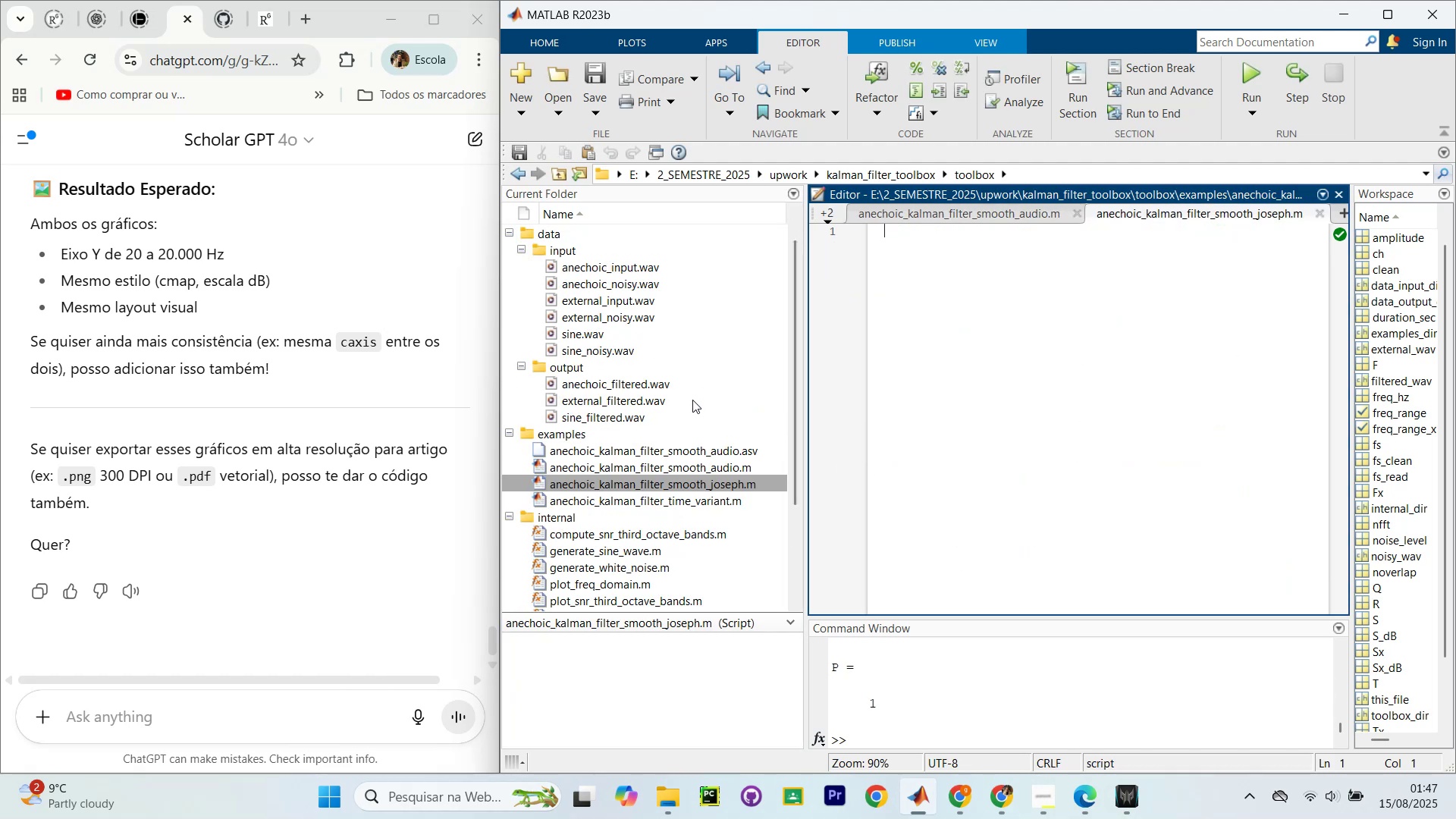 
scroll: coordinate [692, 398], scroll_direction: down, amount: 4.0
 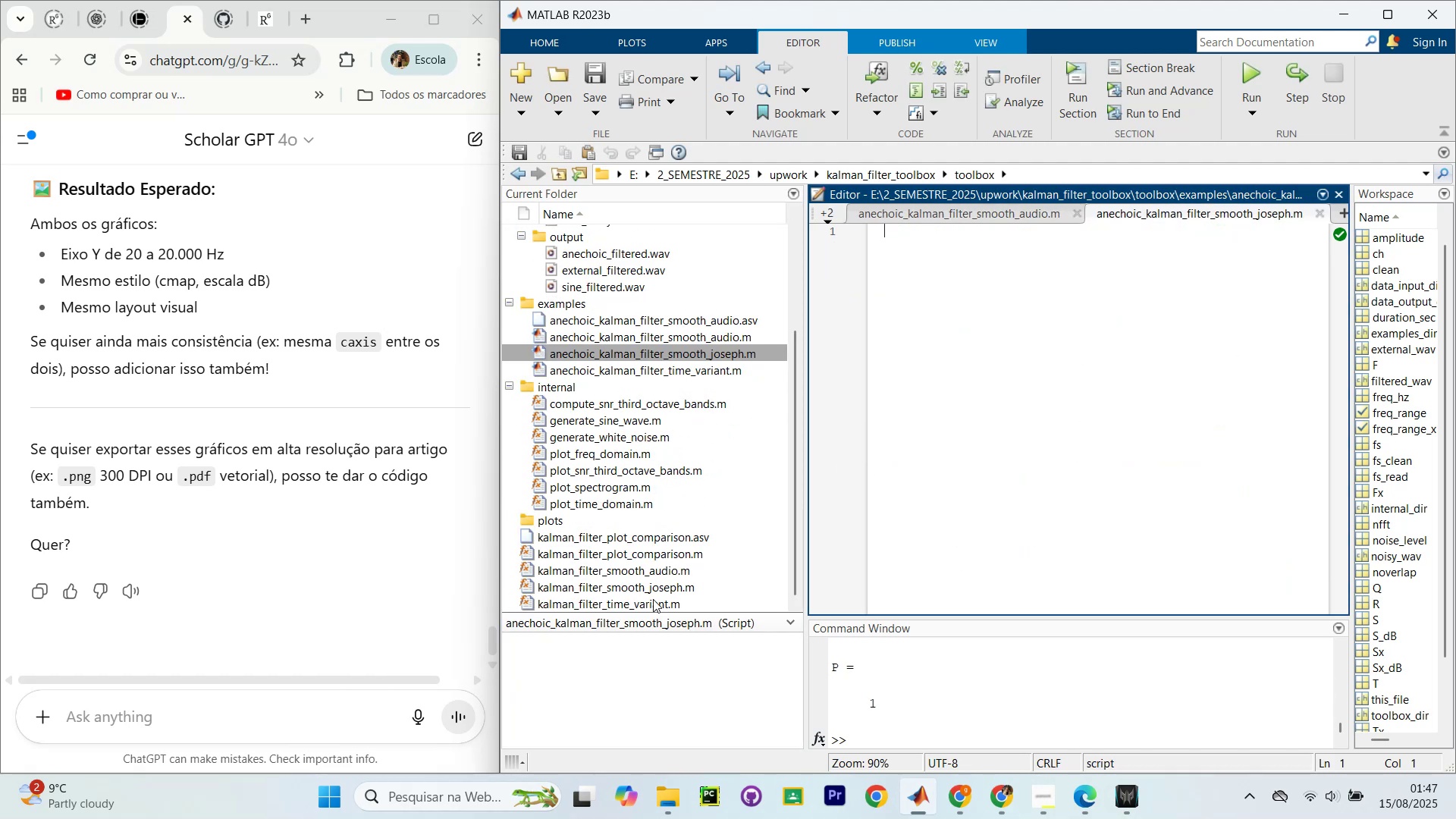 
left_click([615, 582])
 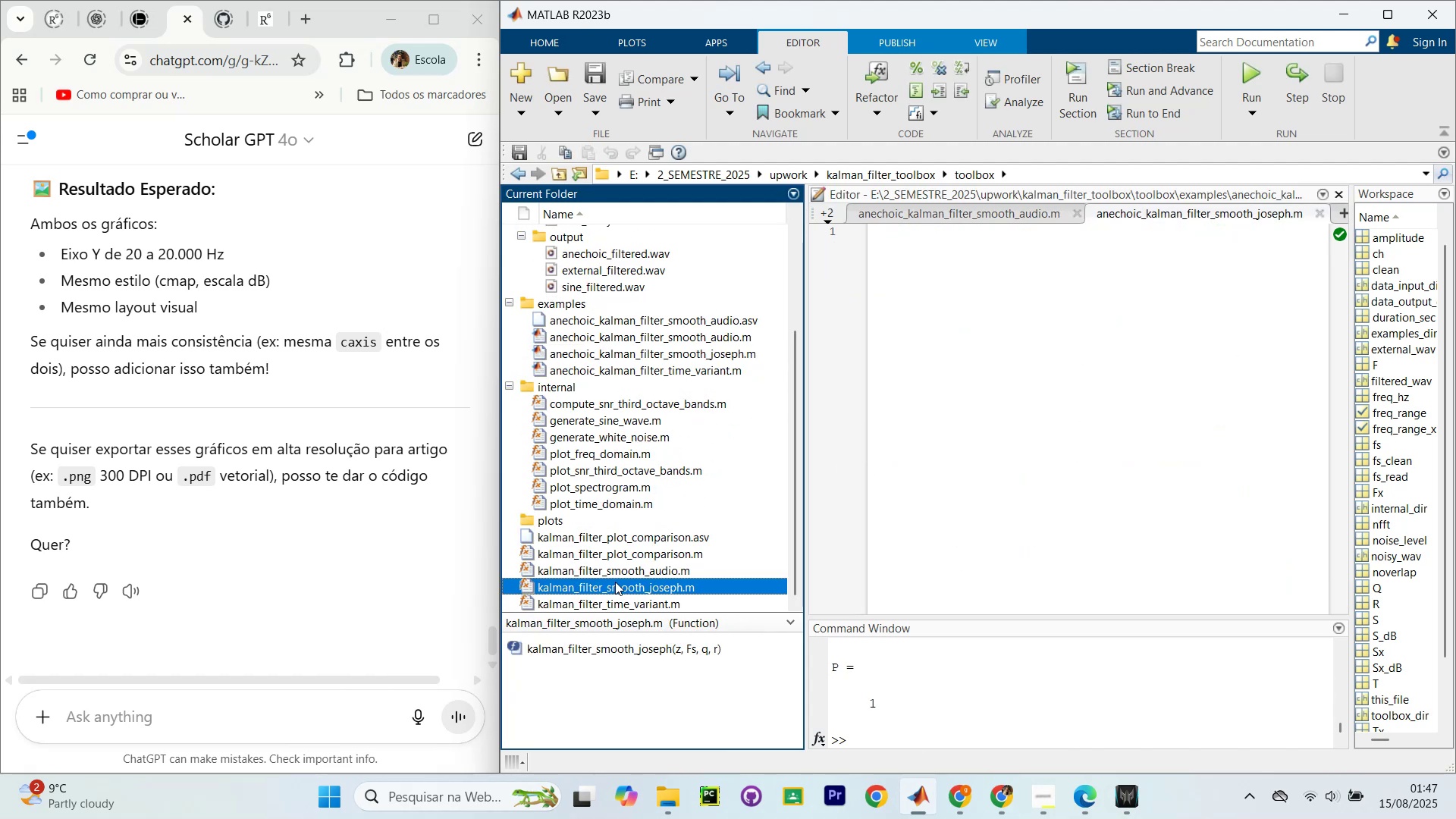 
double_click([615, 582])
 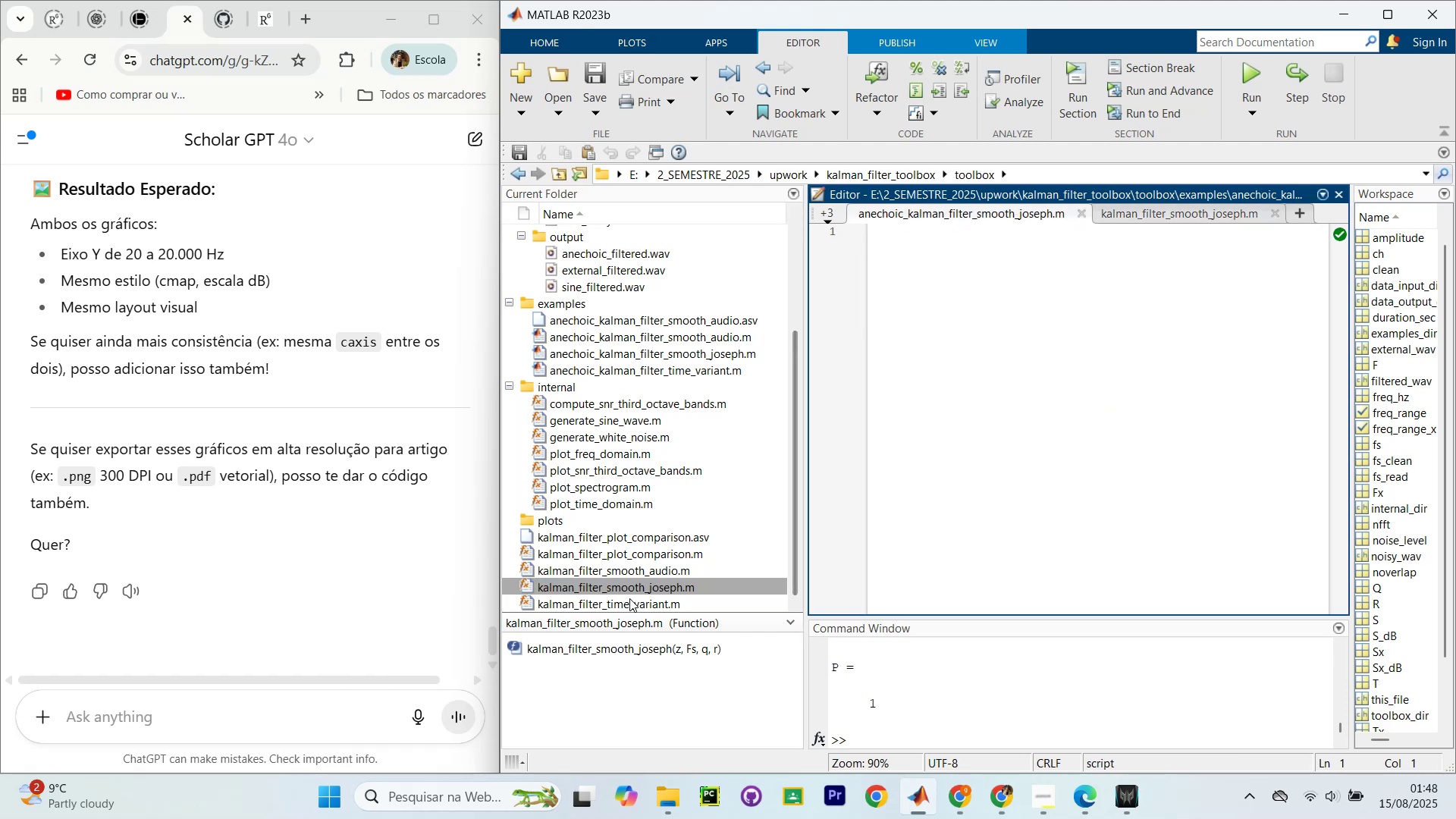 
double_click([613, 570])
 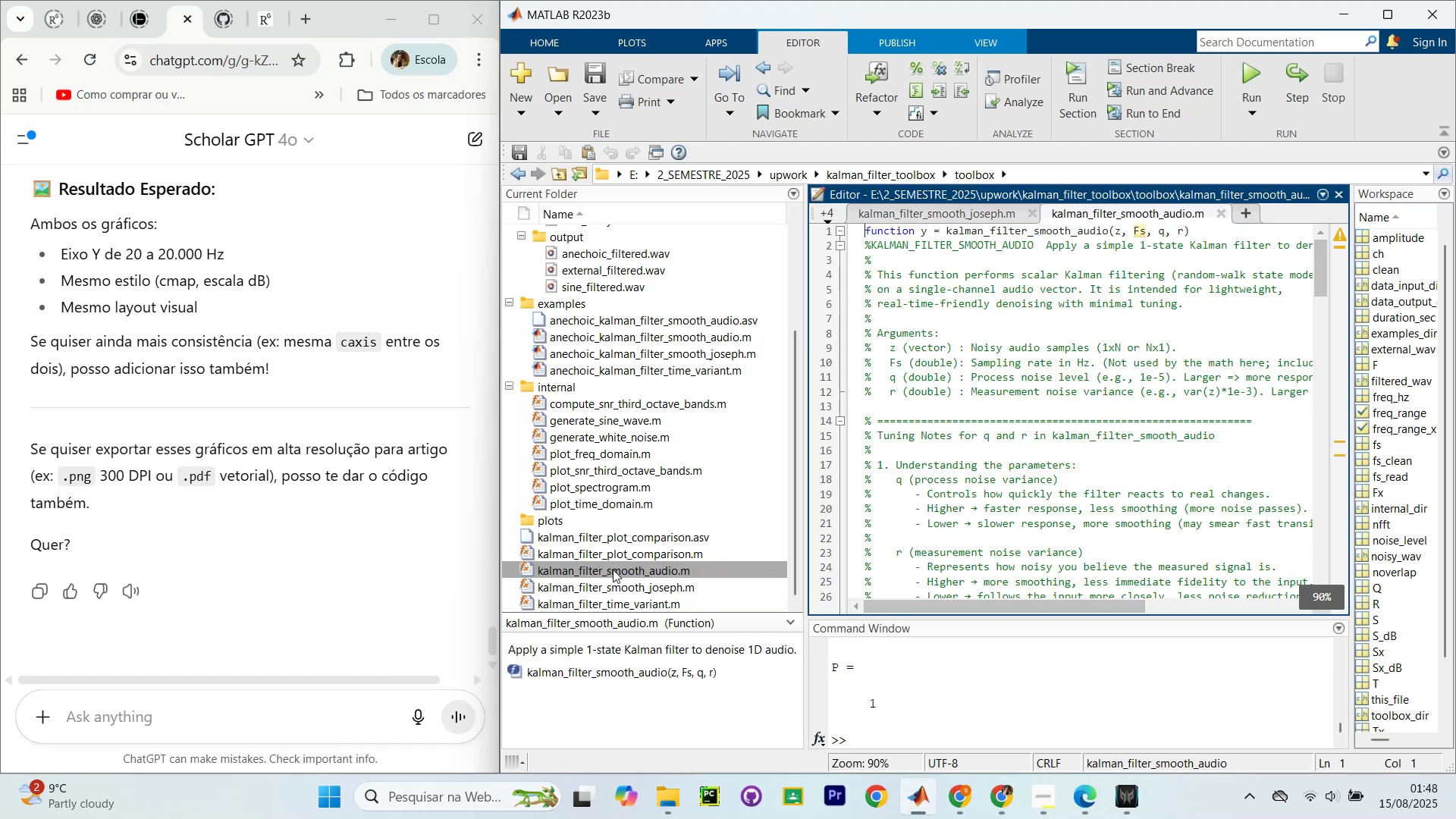 
scroll: coordinate [959, 290], scroll_direction: up, amount: 1.0
 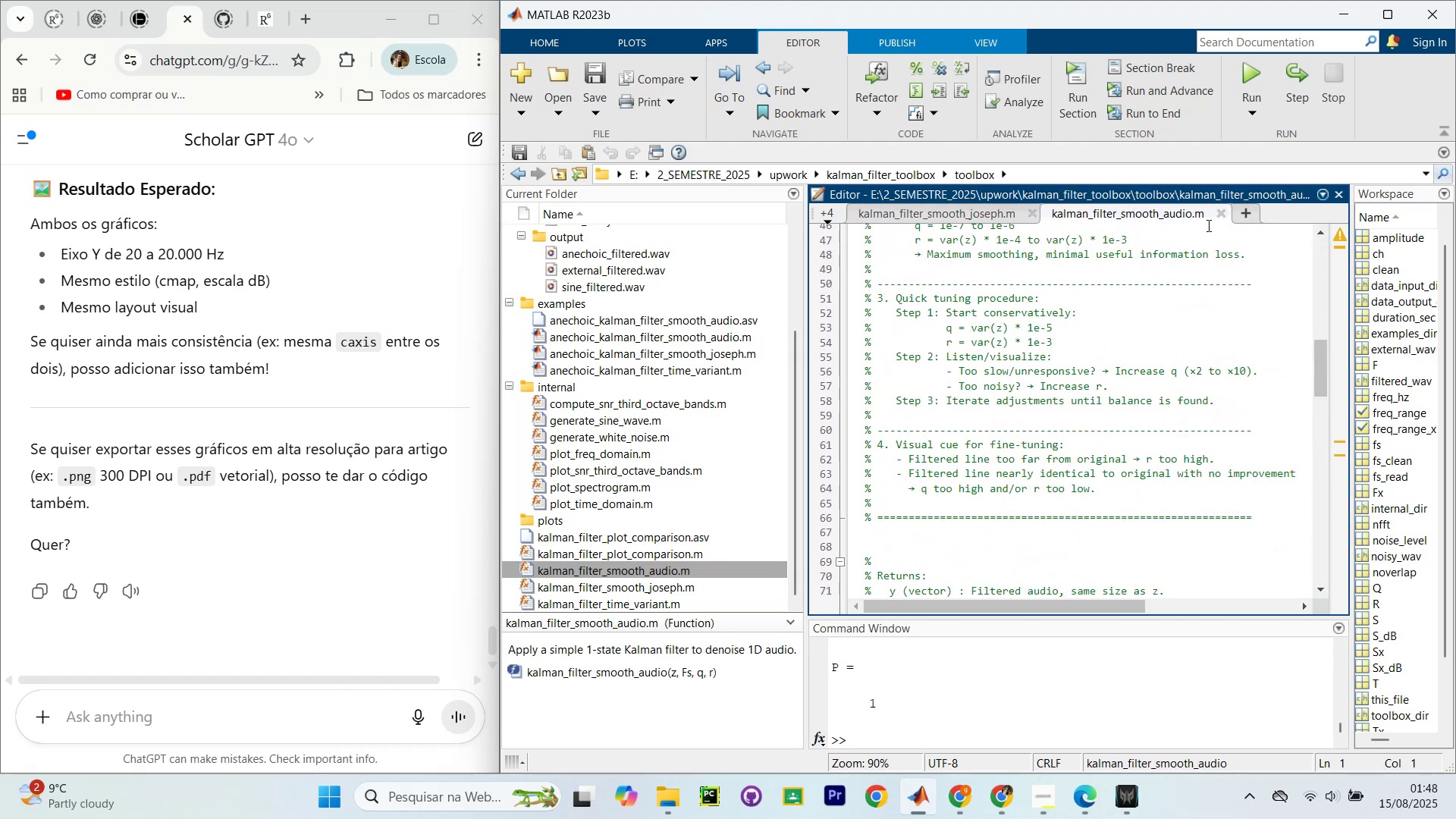 
left_click([1223, 215])
 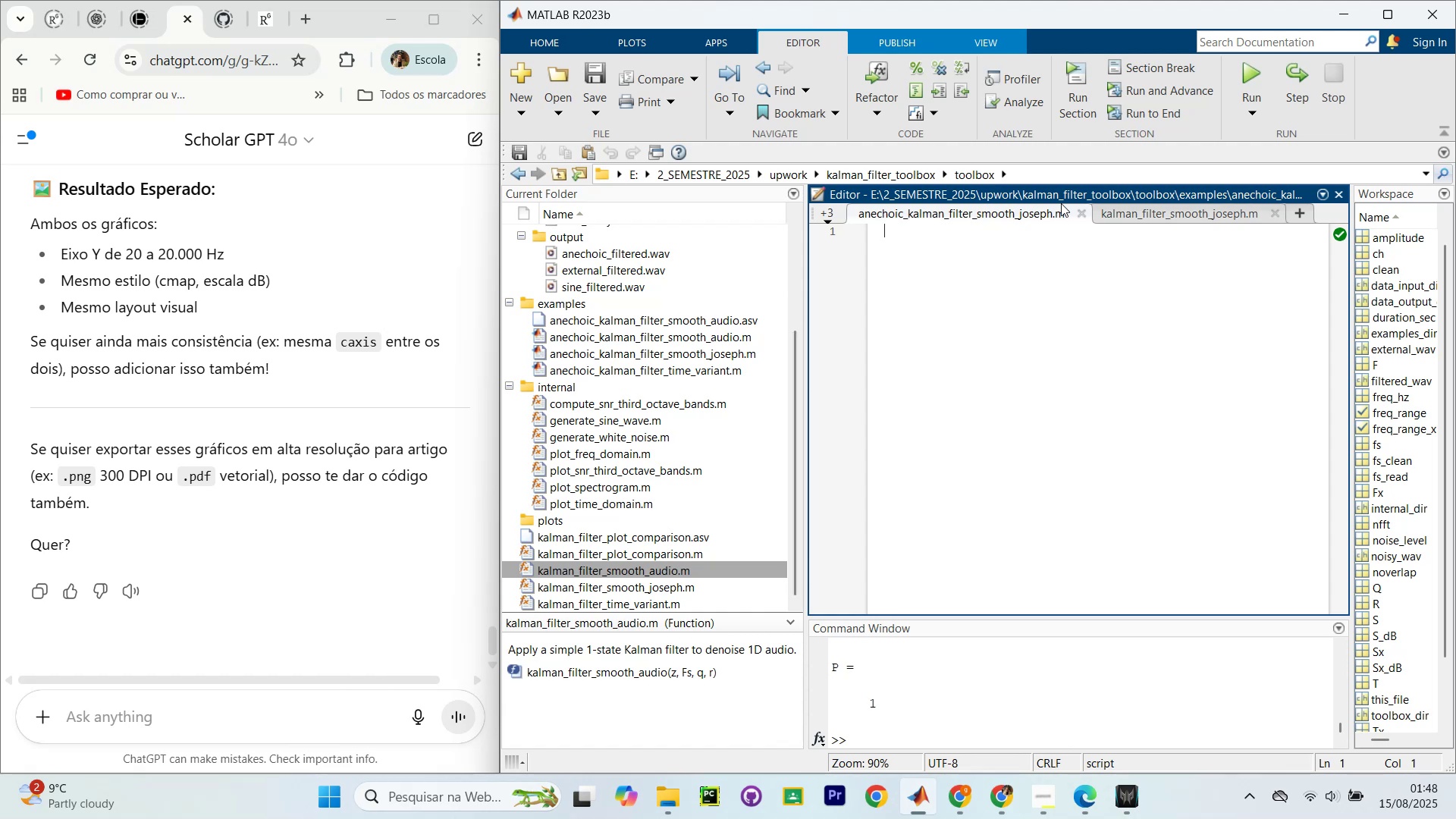 
left_click([1083, 214])
 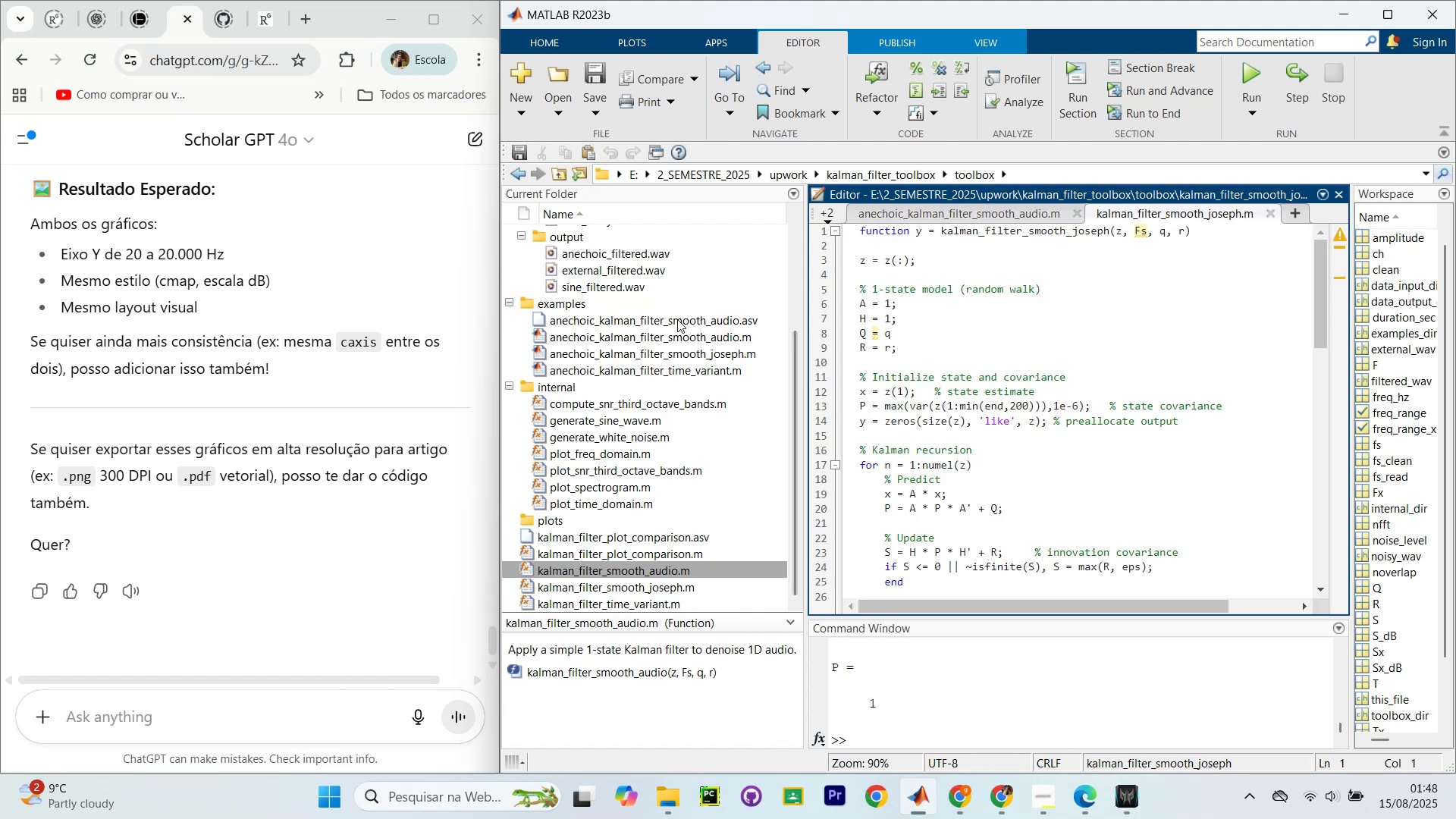 
double_click([667, 332])
 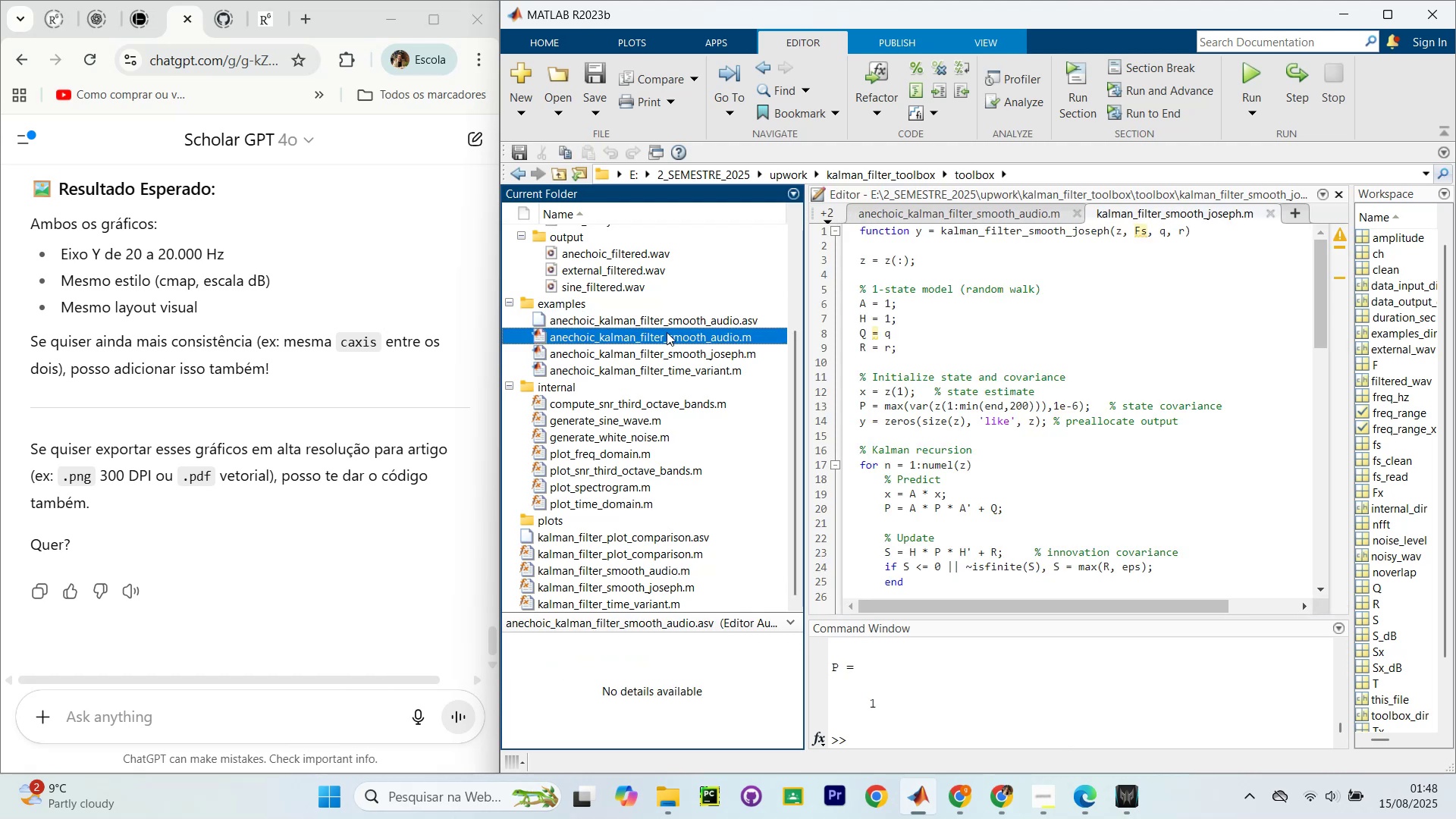 
triple_click([667, 332])
 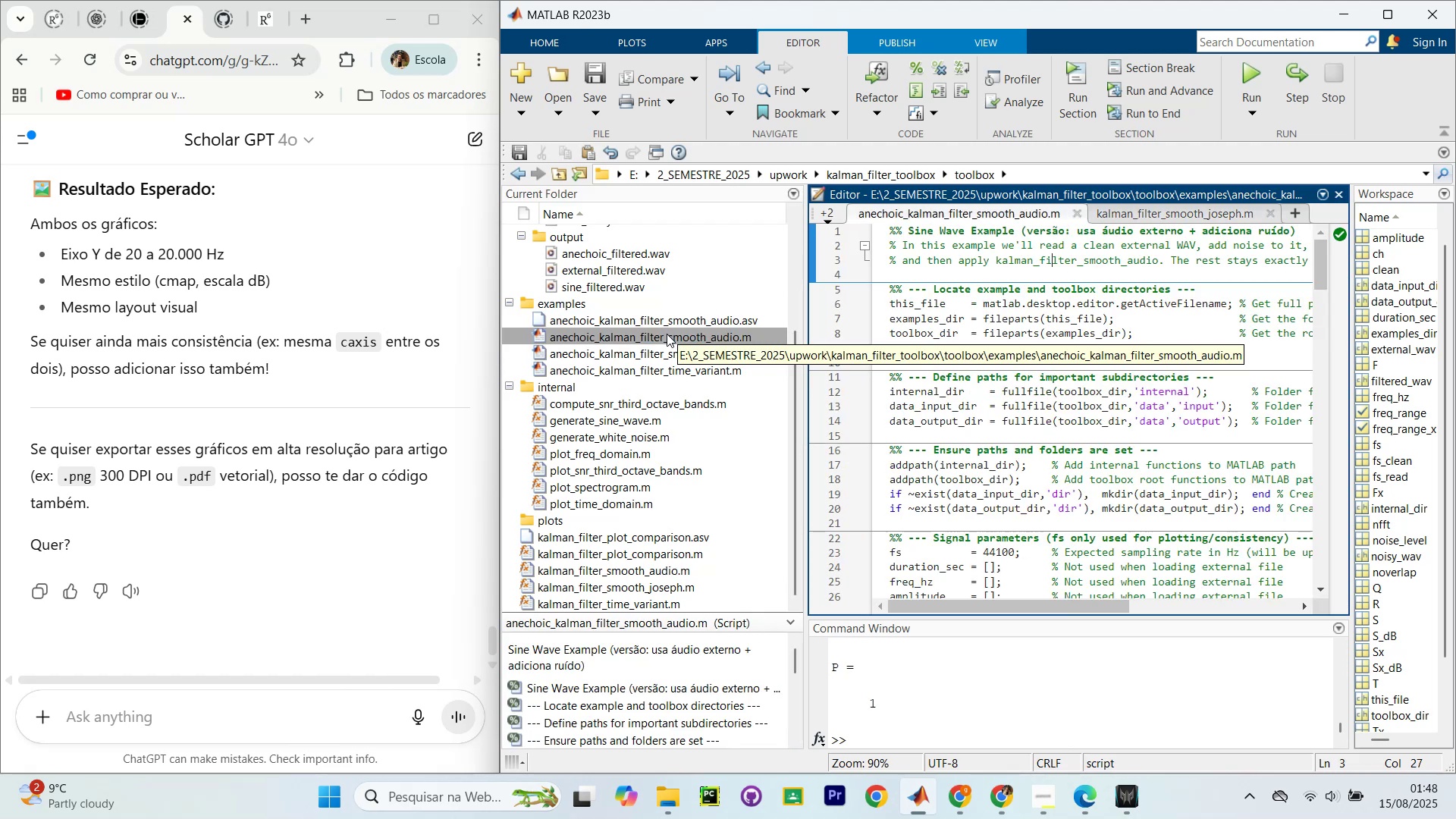 
scroll: coordinate [935, 378], scroll_direction: up, amount: 7.0
 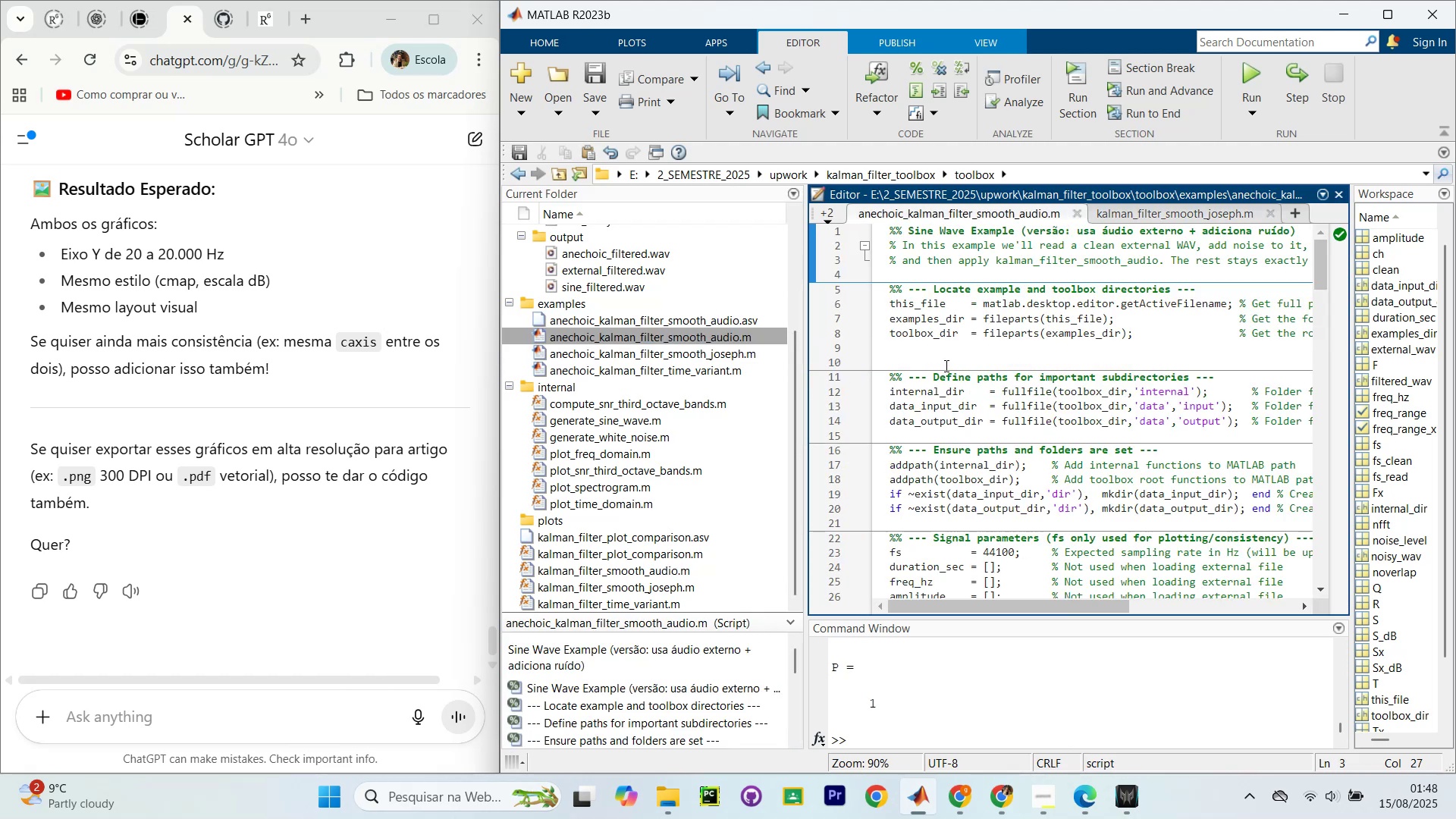 
left_click([1009, 312])
 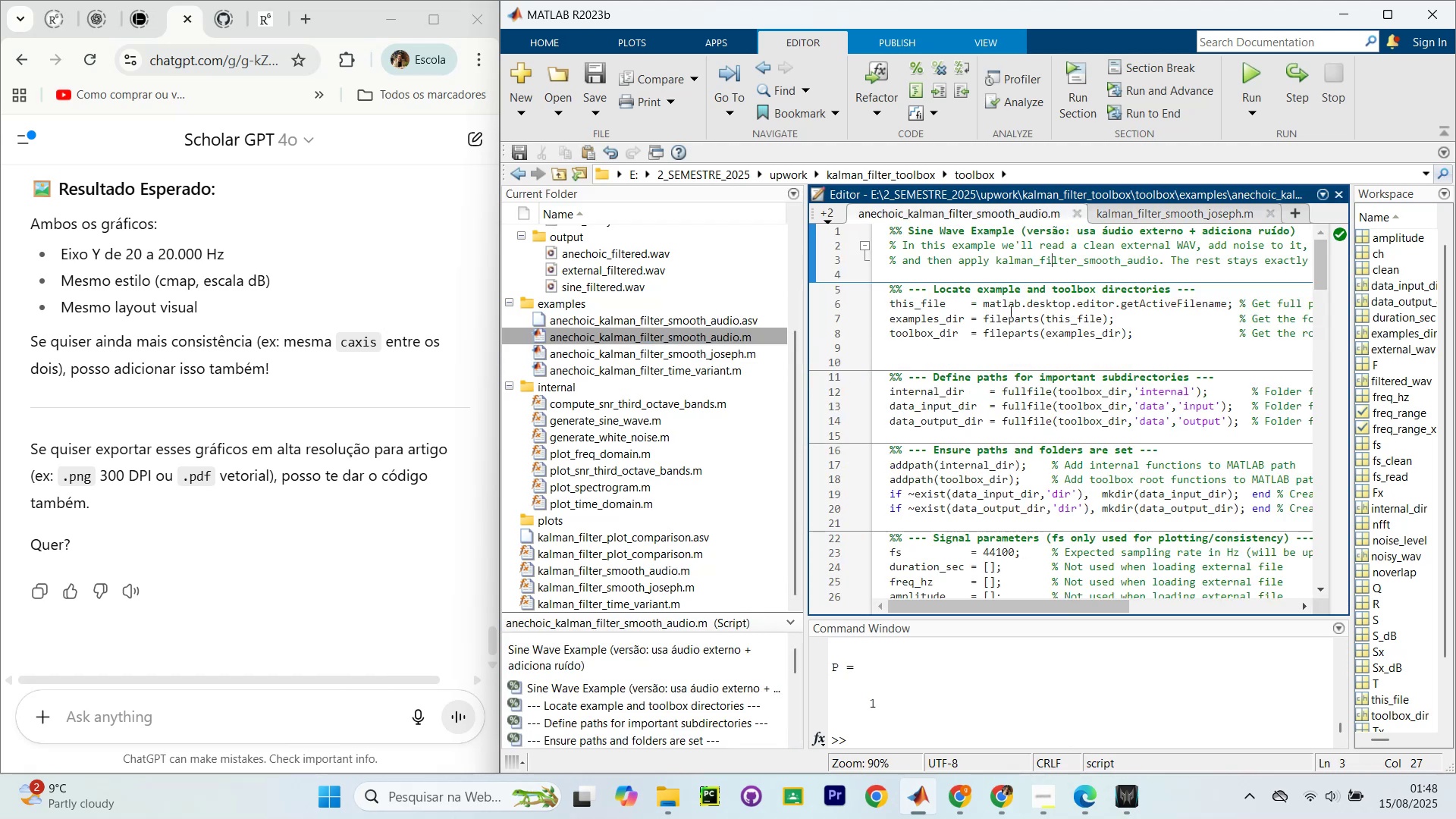 
key(Control+A)
 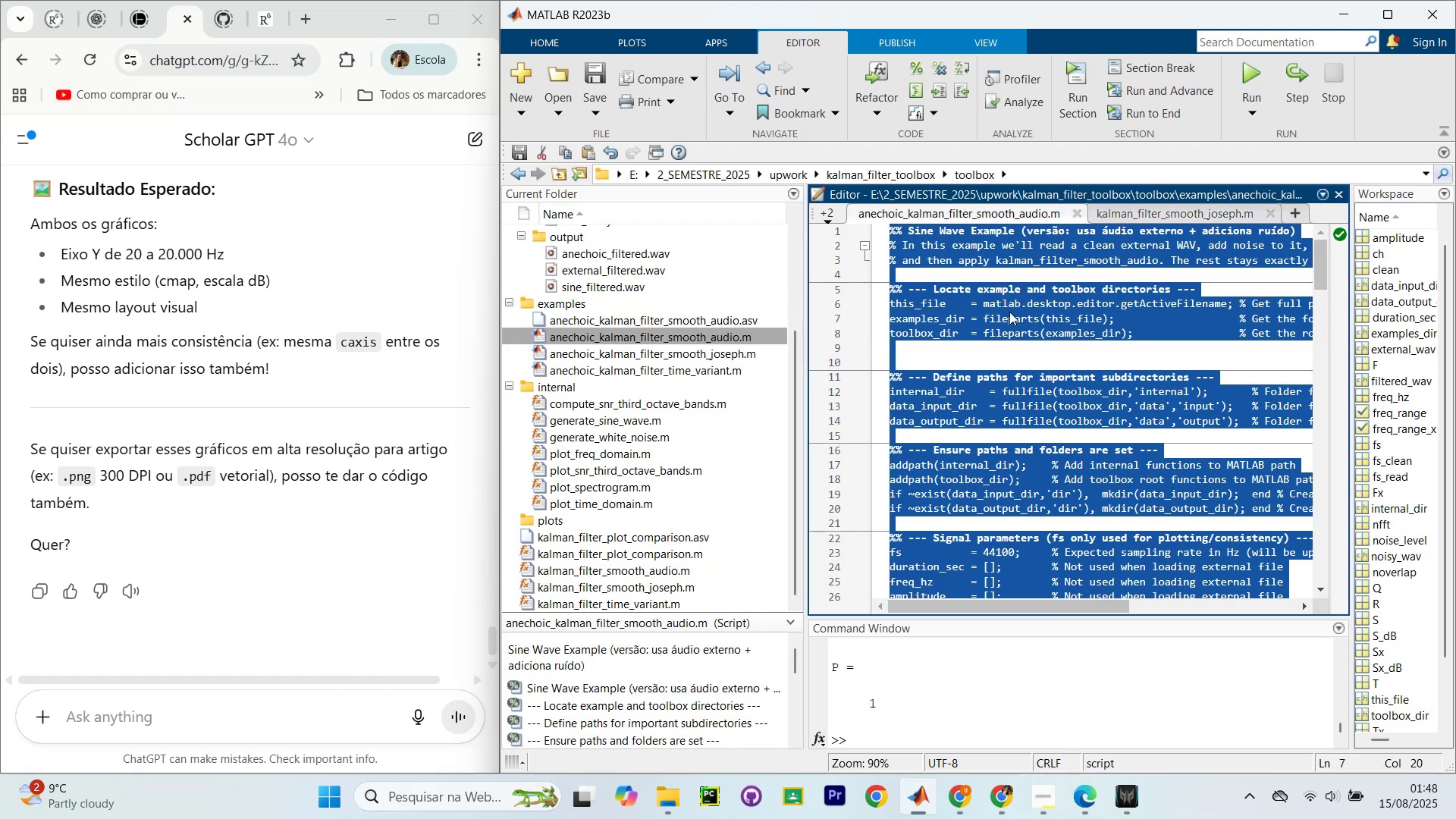 
key(Control+C)
 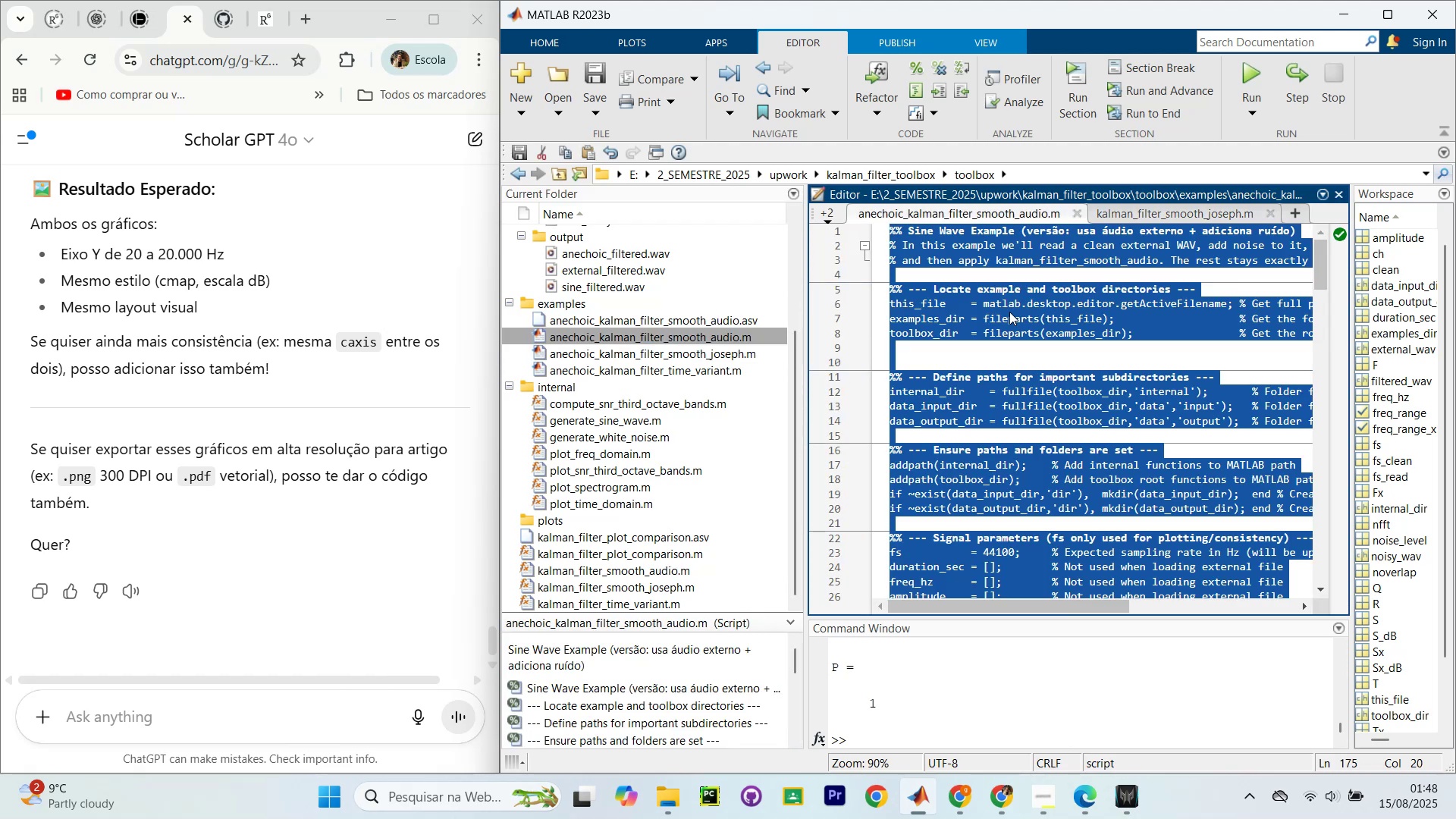 
key(Control+C)
 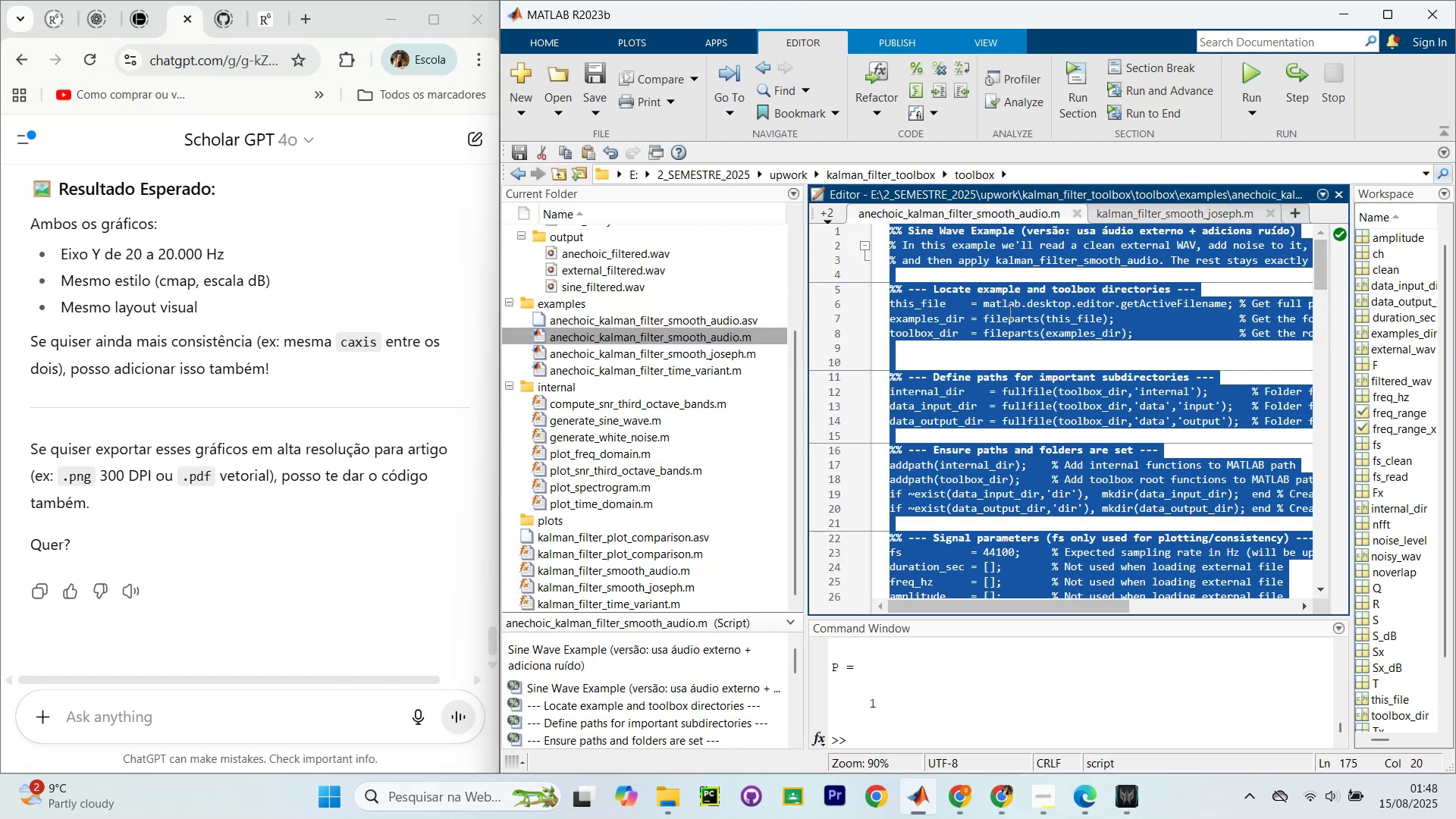 
key(Control+C)
 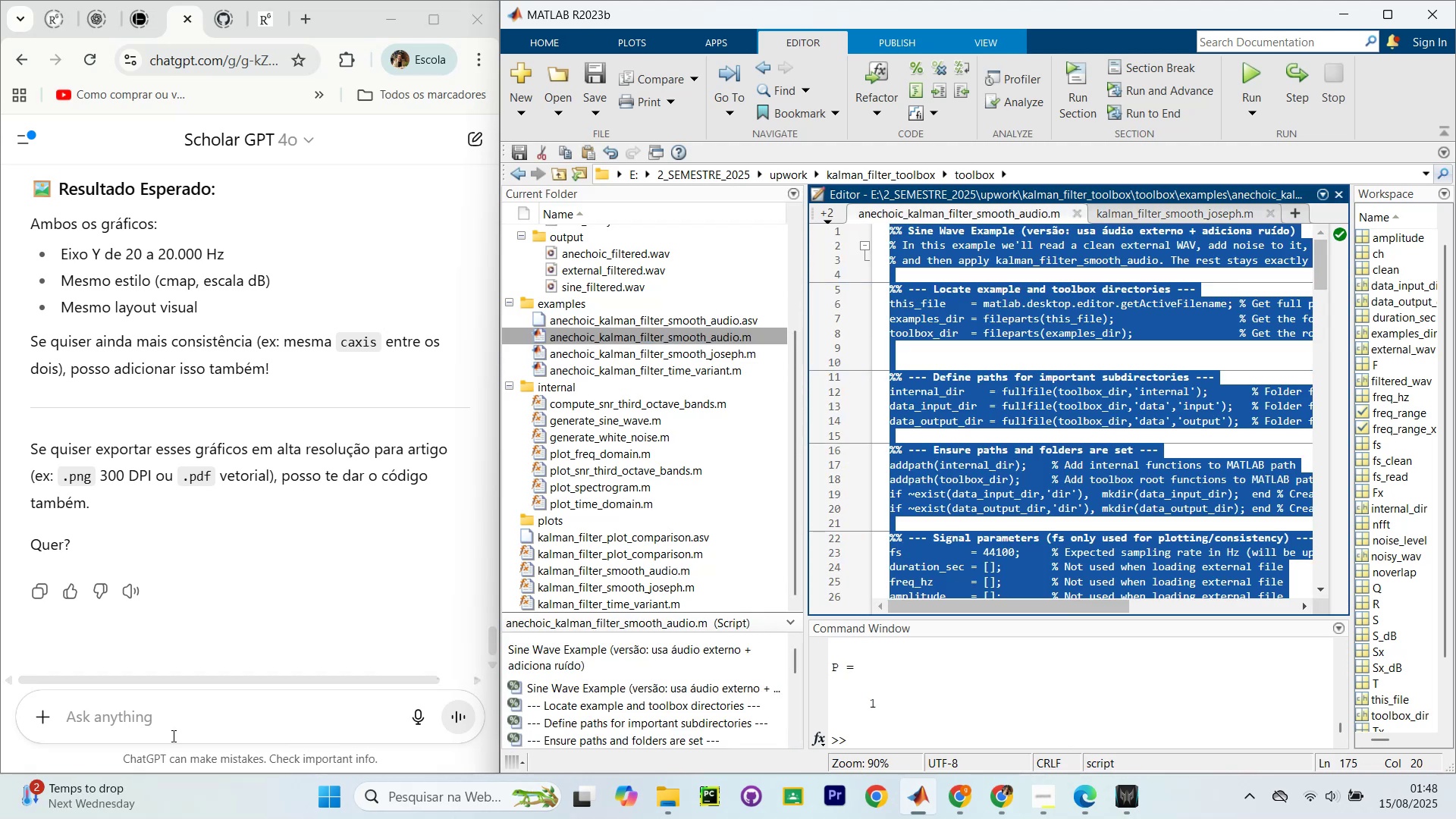 
left_click([179, 733])
 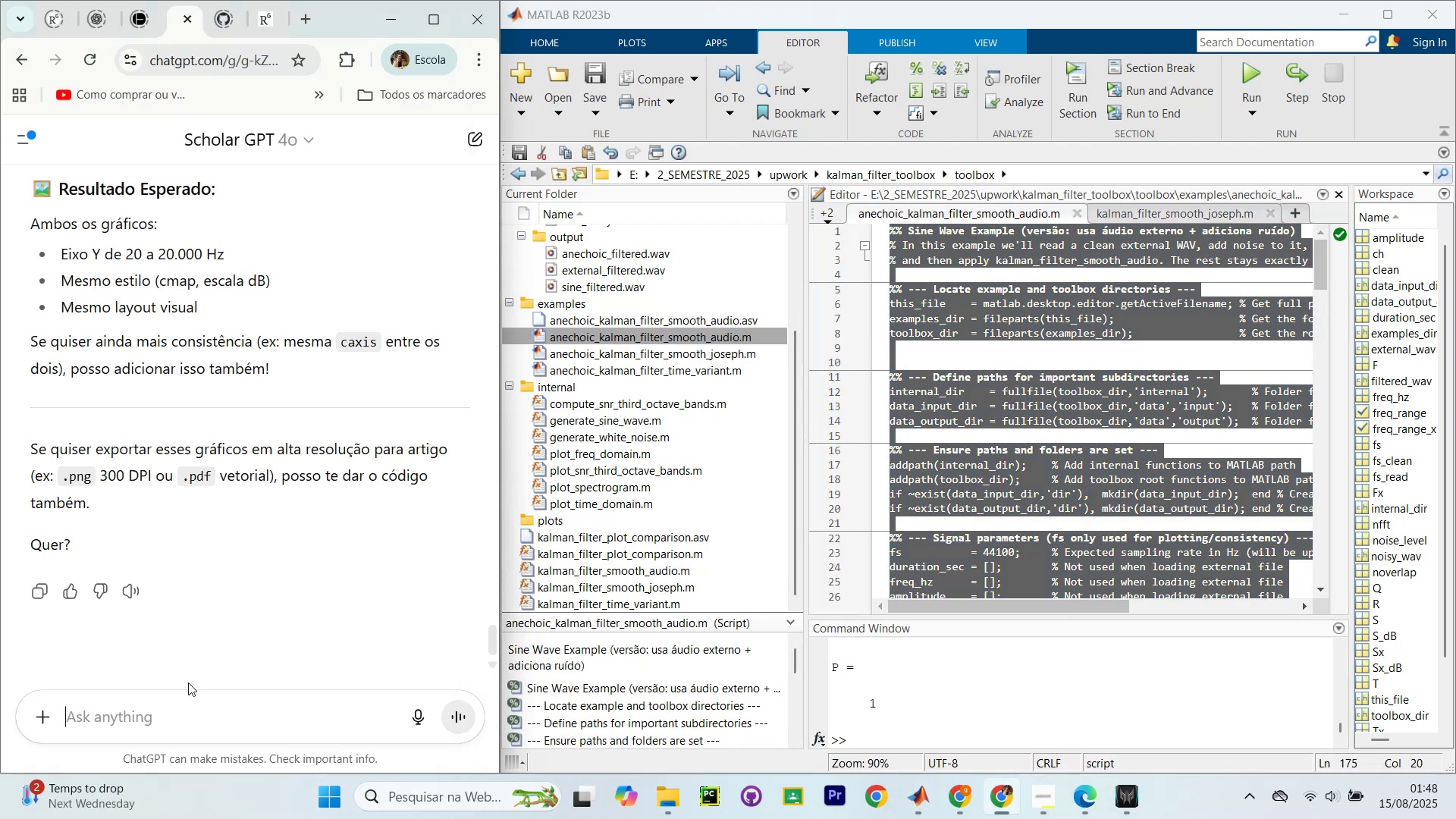 
type(agora qu)
key(Backspace)
key(Backspace)
type(eu quero um exemplo similar a )
key(Backspace)
key(Backspace)
key(Backspace)
key(Backspace)
key(Backspace)
key(Backspace)
type(com todas essas visualiza;'oes)
 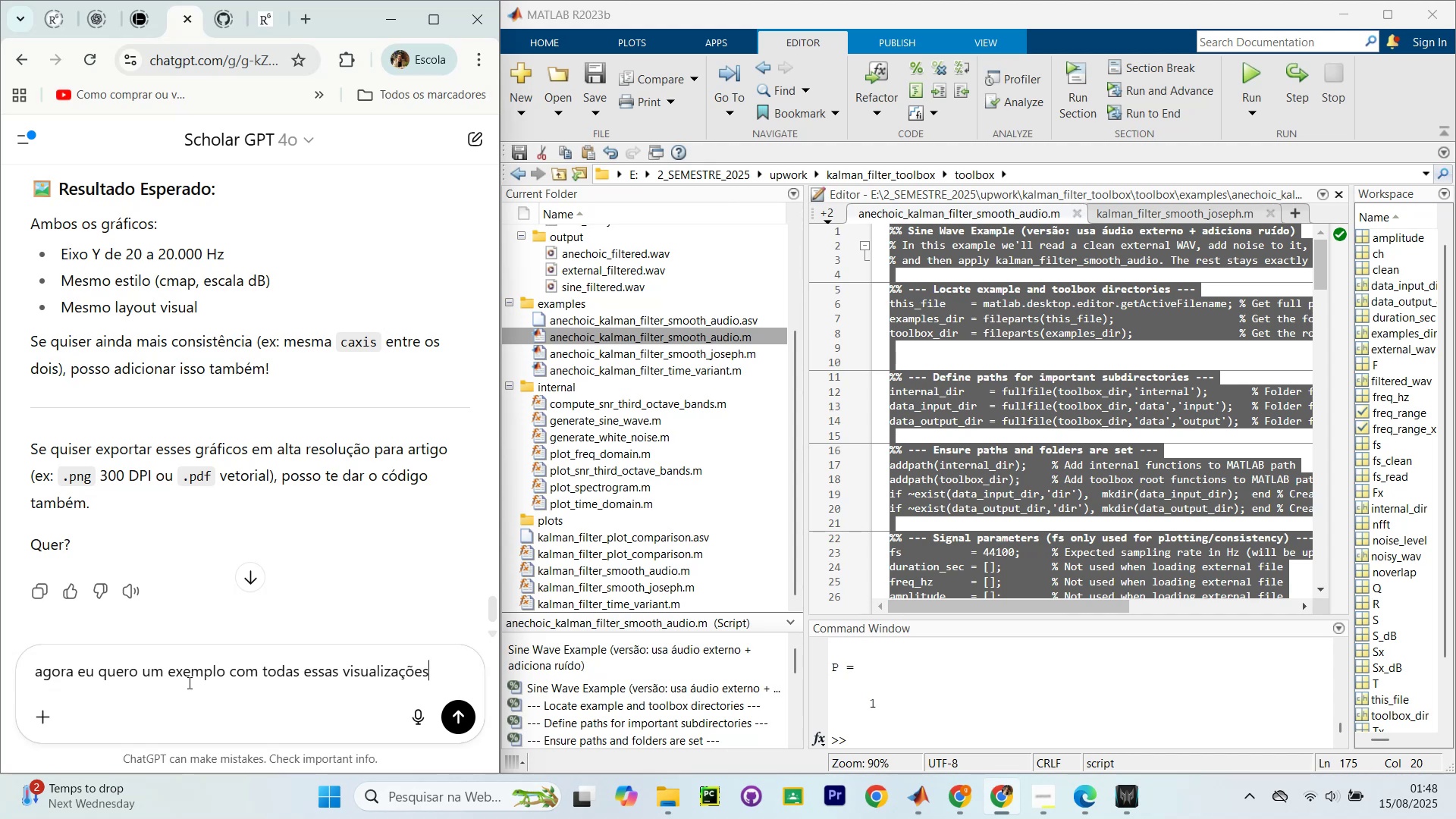 
hold_key(key=ShiftRight, duration=0.82)
 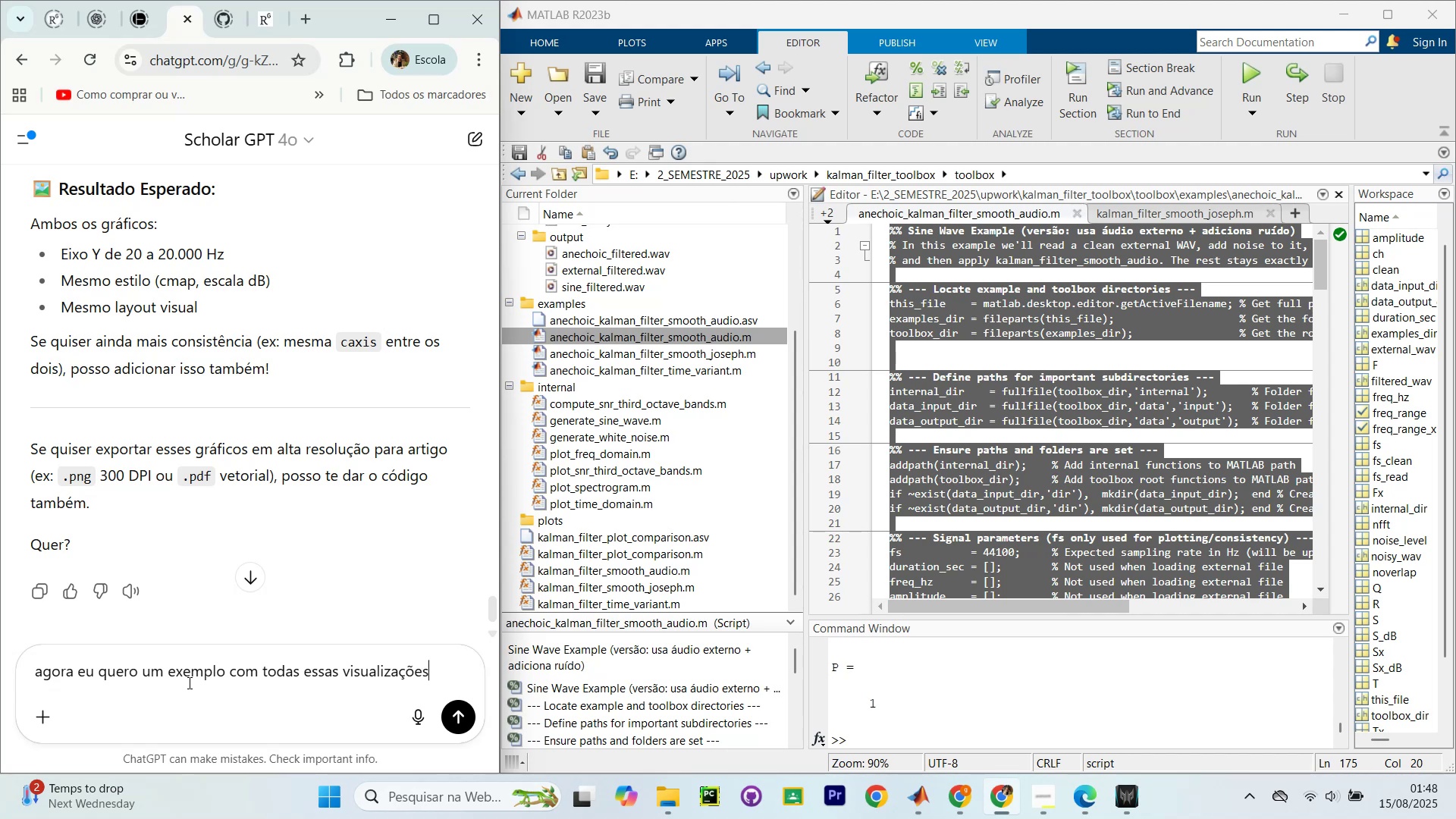 
type(?)
key(Backspace)
key(Backspace)
key(Backspace)
key(Backspace)
key(Backspace)
key(Backspace)
key(Backspace)
type( as visualiza;'oes desse codigo? )
 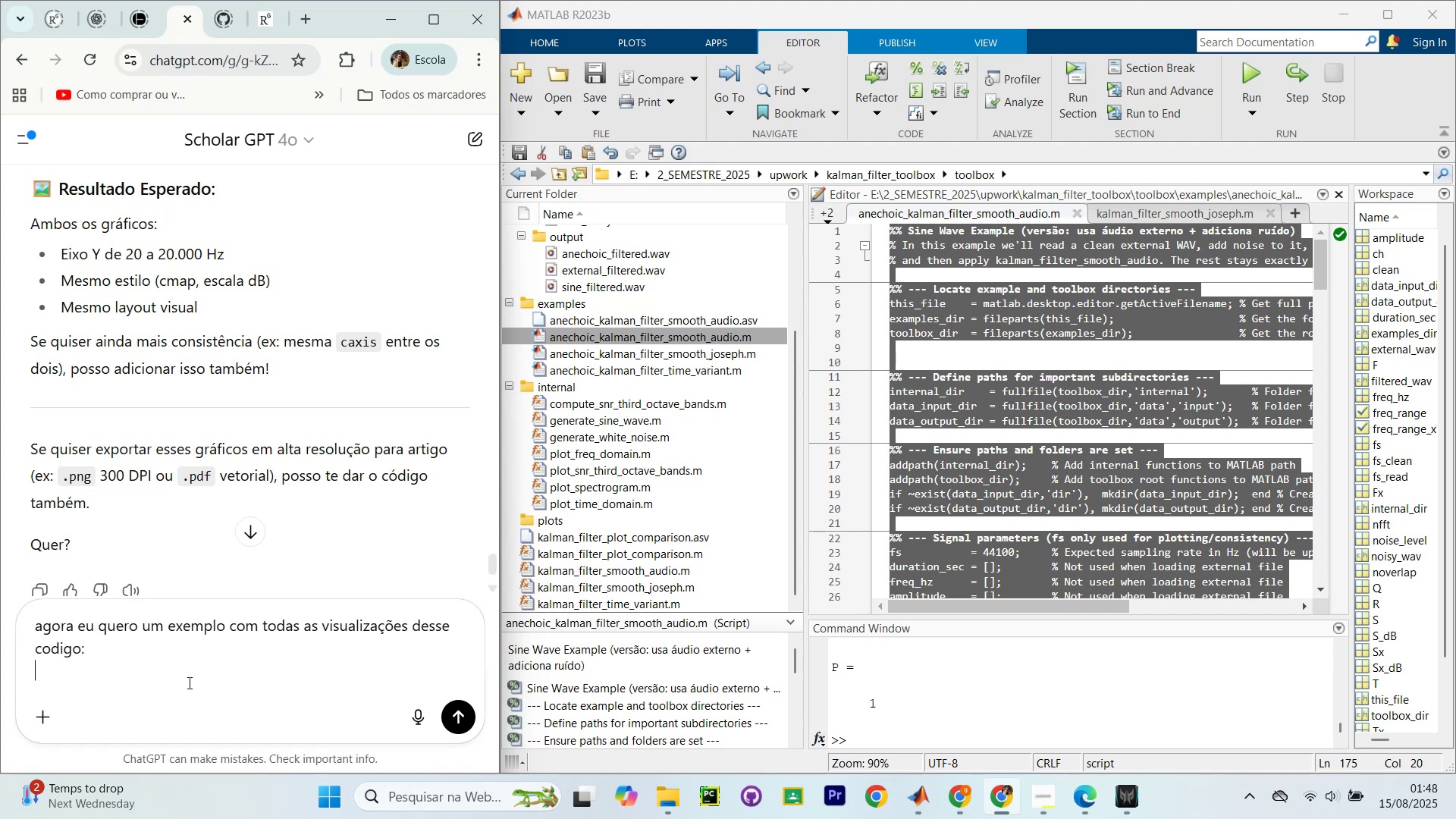 
key(Shift+Enter)
 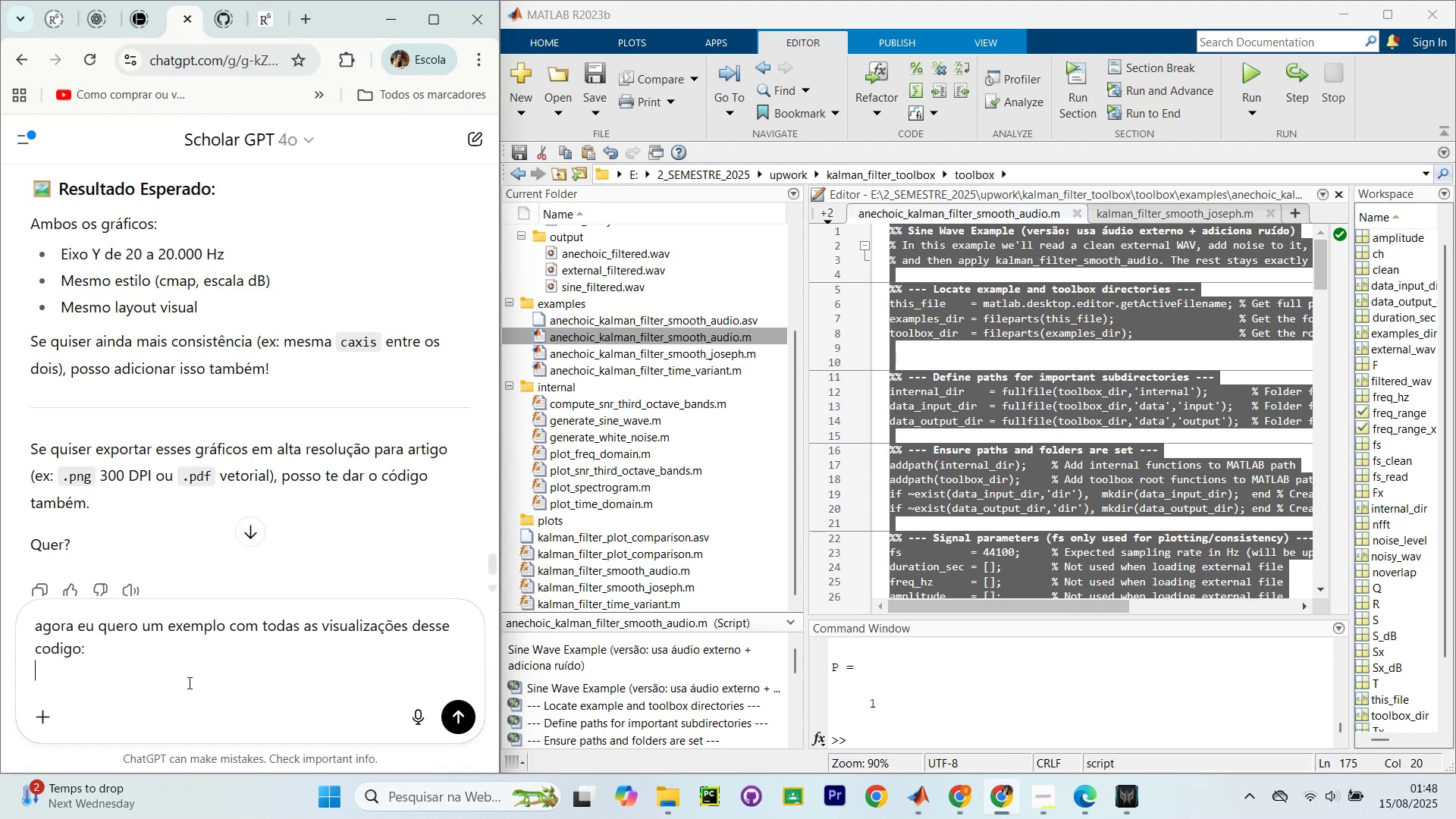 
key(Shift+Enter)
 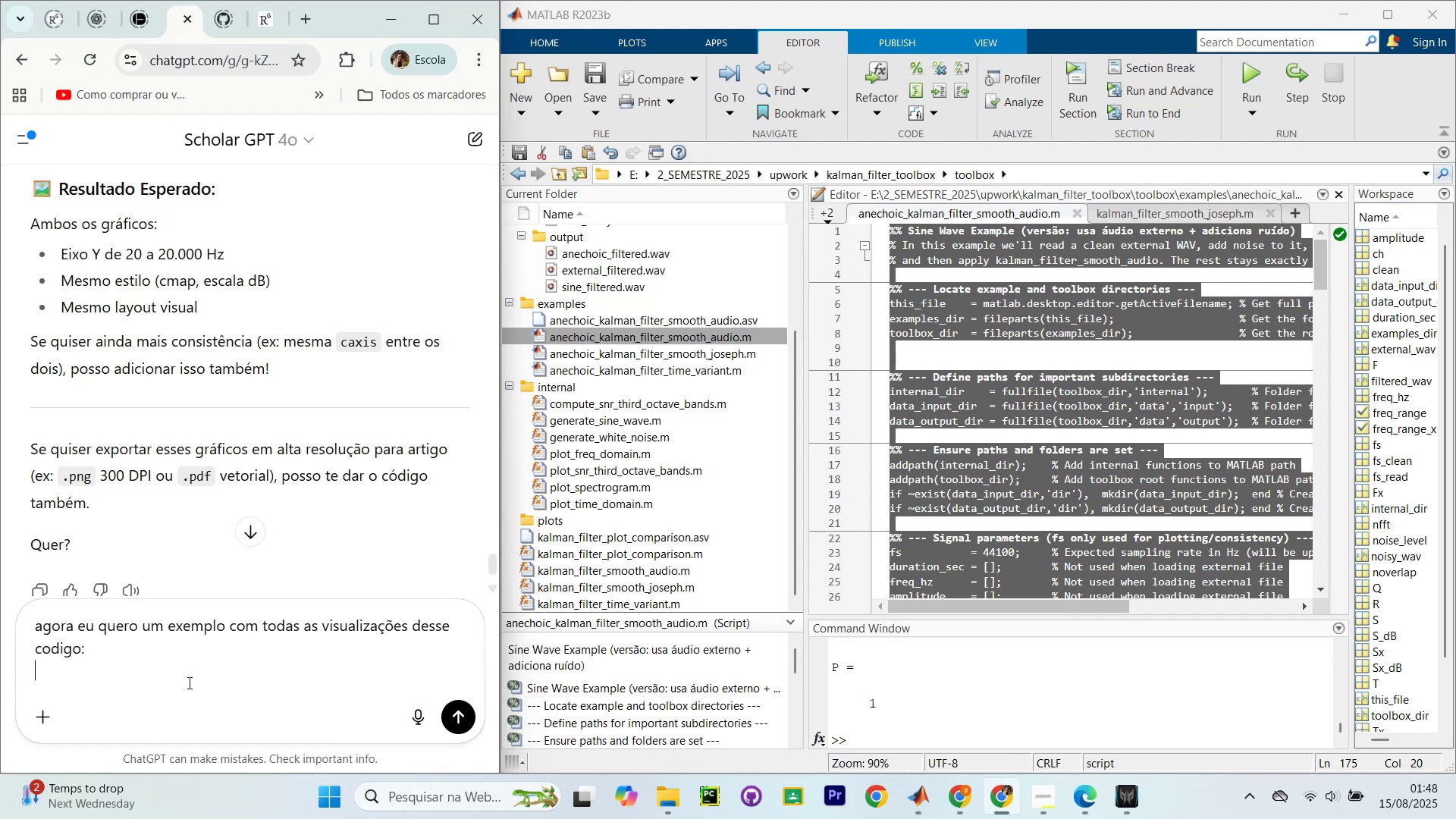 
key(Control+V)
 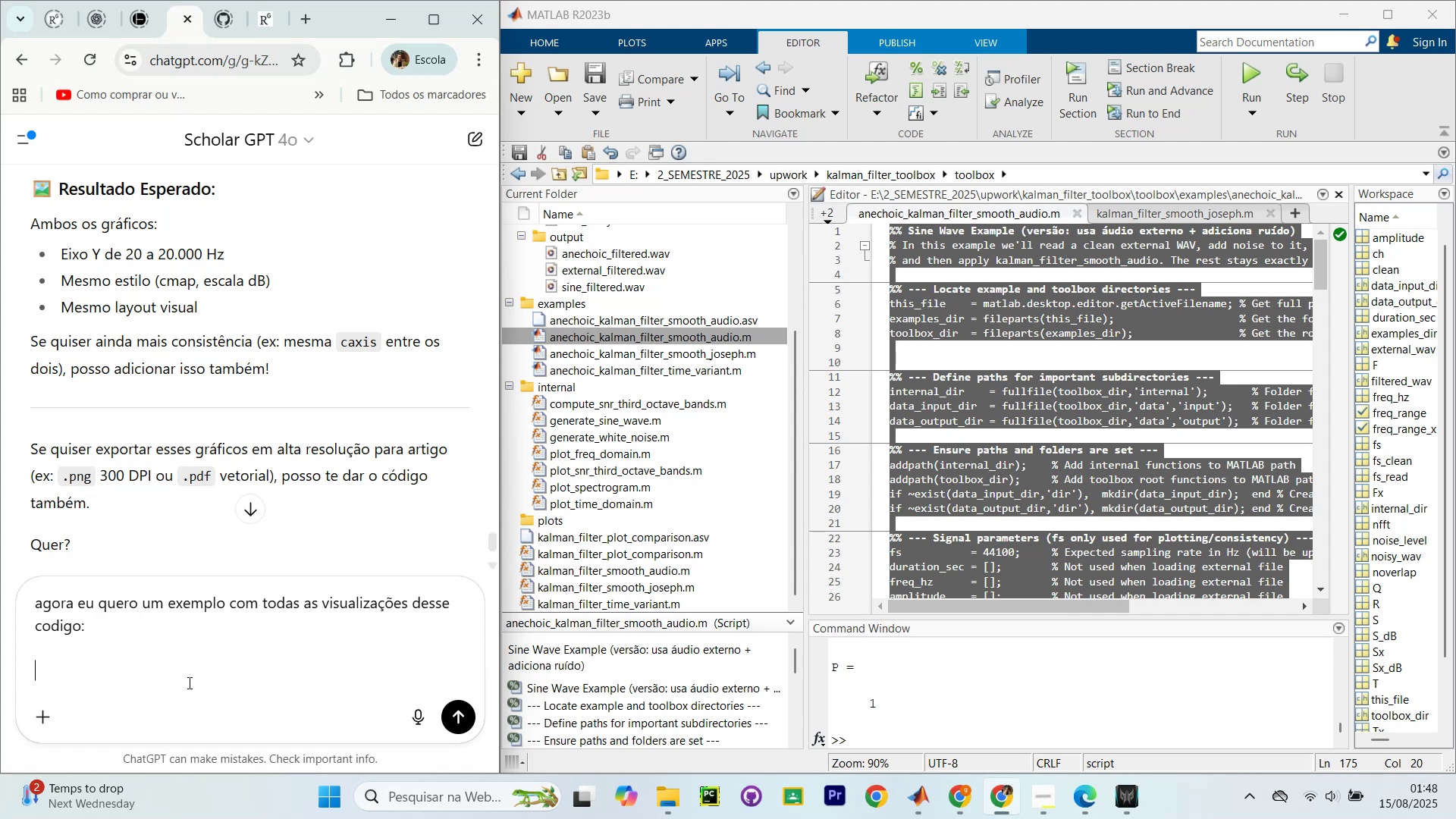 
key(Shift+Enter)
 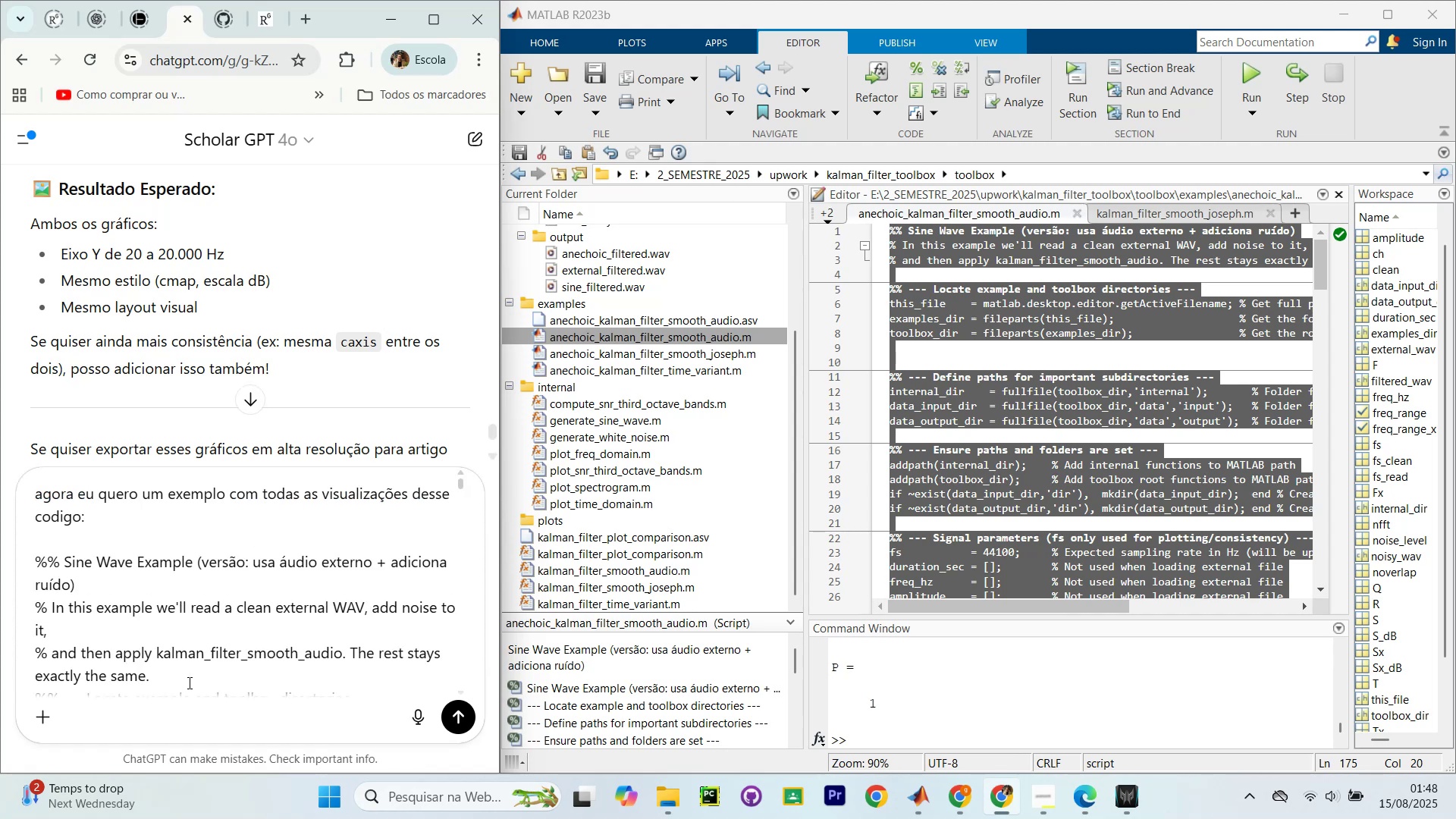 
key(Shift+Enter)
 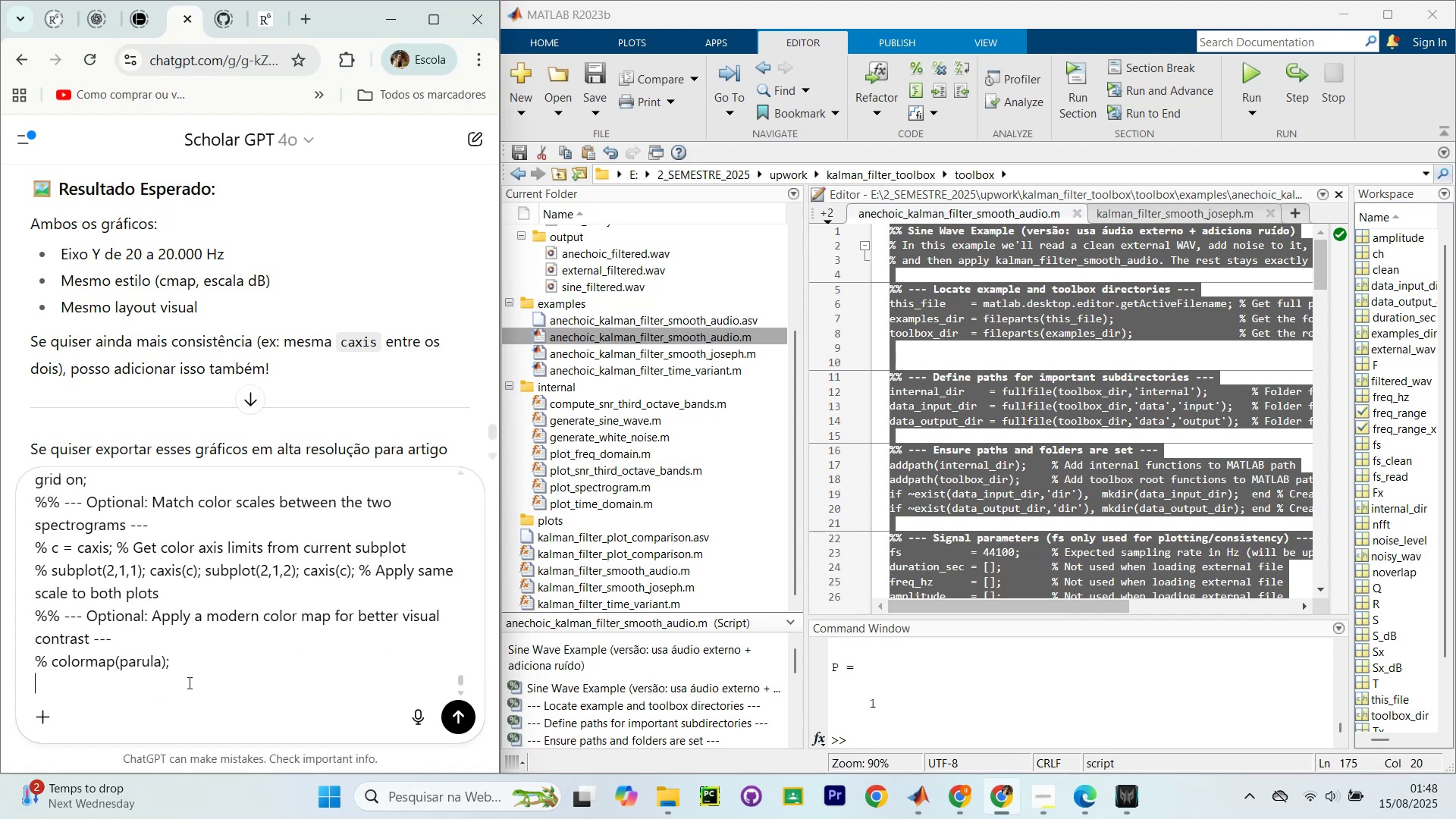 
key(Shift+Enter)
 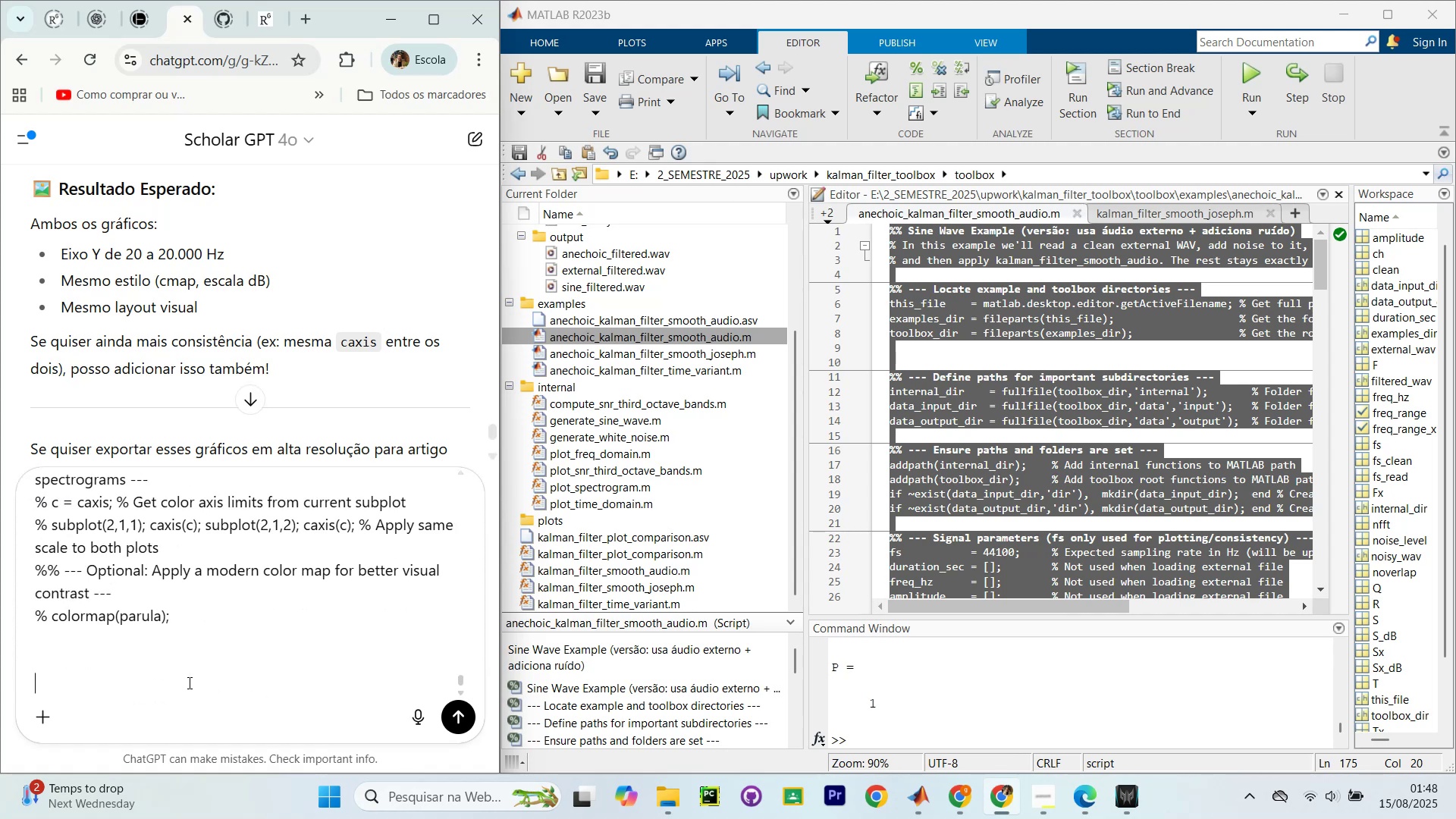 
type(mas utilizadno )
key(Backspace)
key(Backspace)
key(Backspace)
key(Backspace)
type(ndo )
 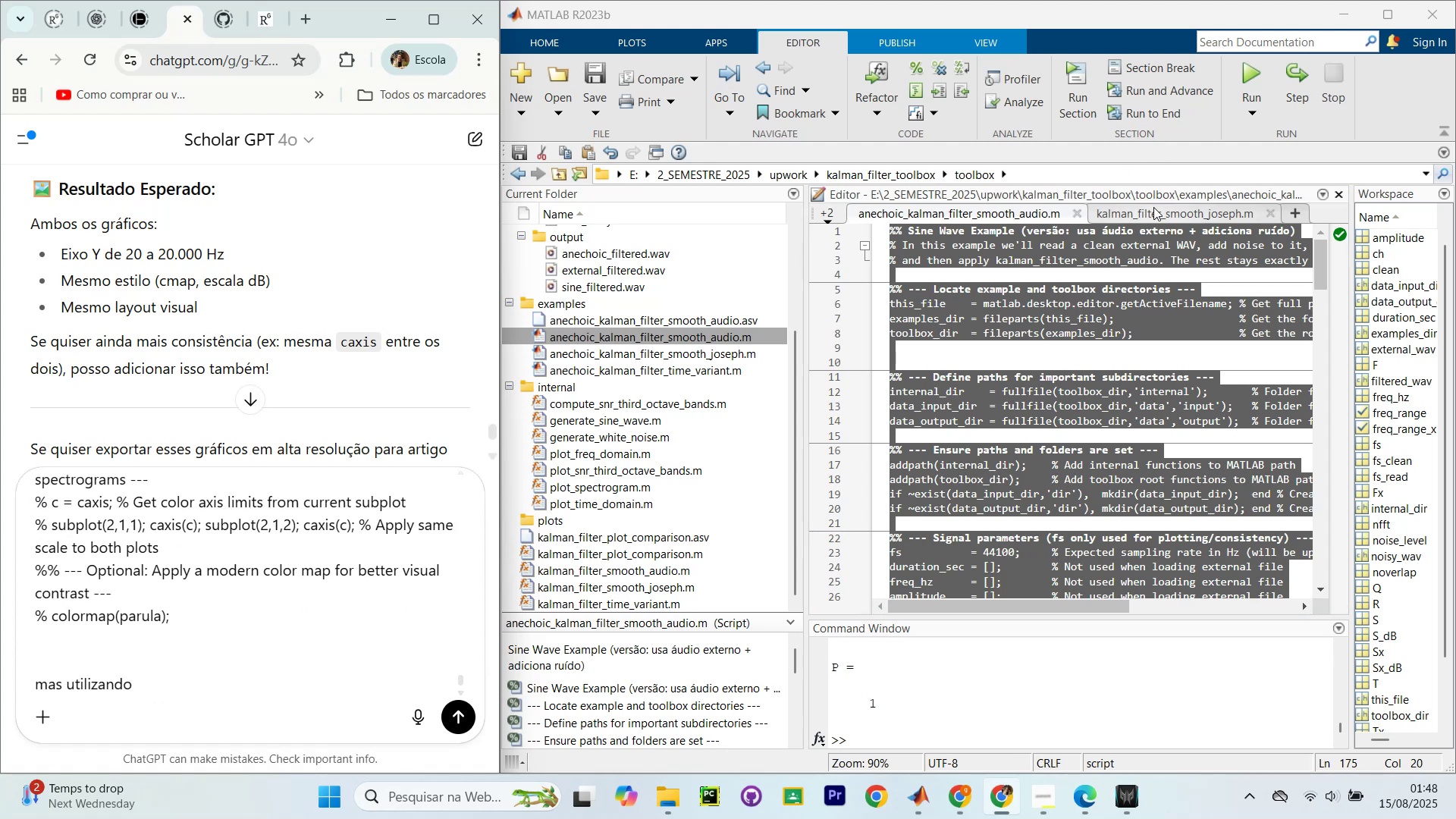 
hold_key(key=ControlLeft, duration=0.34)
 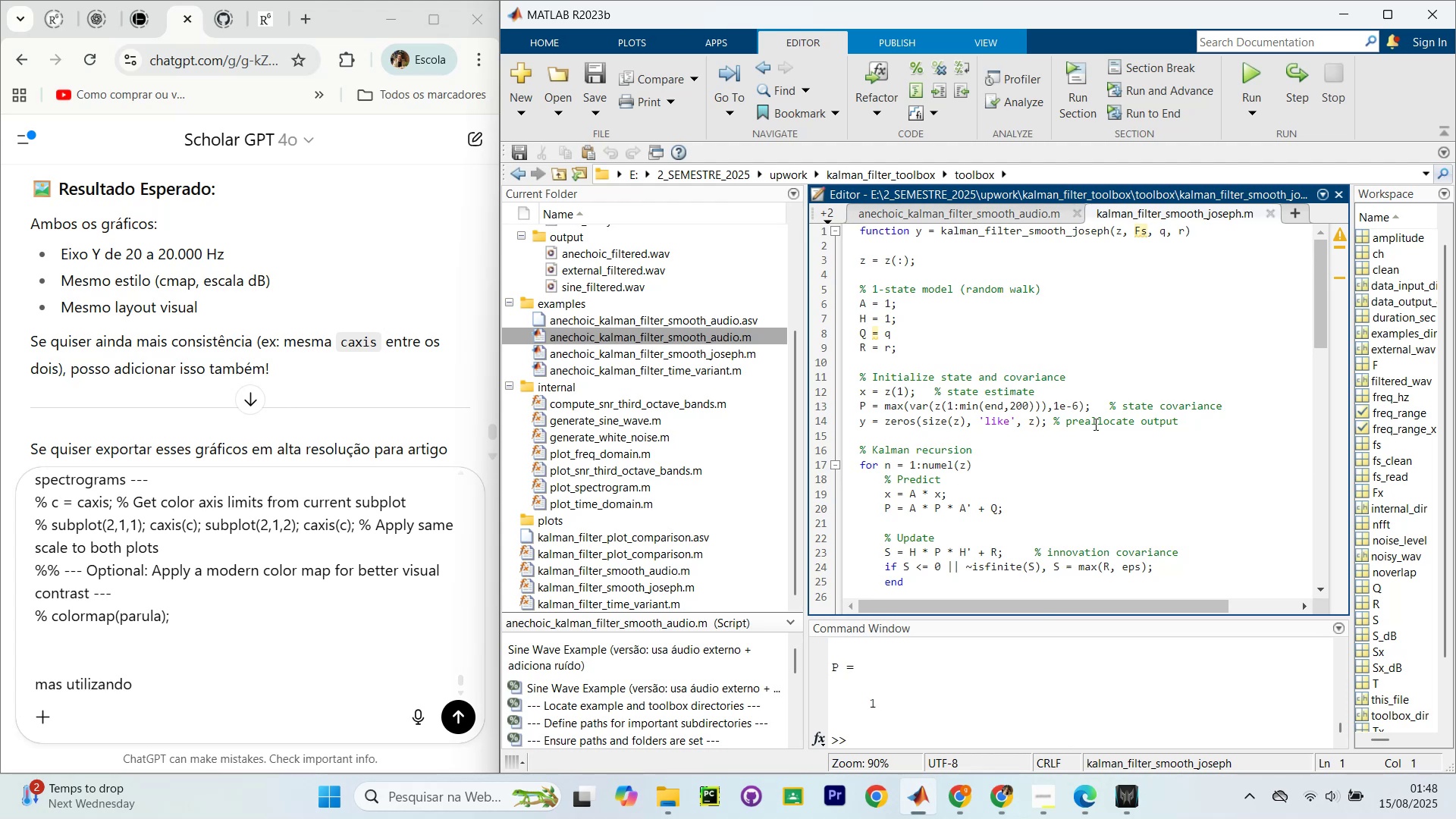 
left_click([1094, 424])
 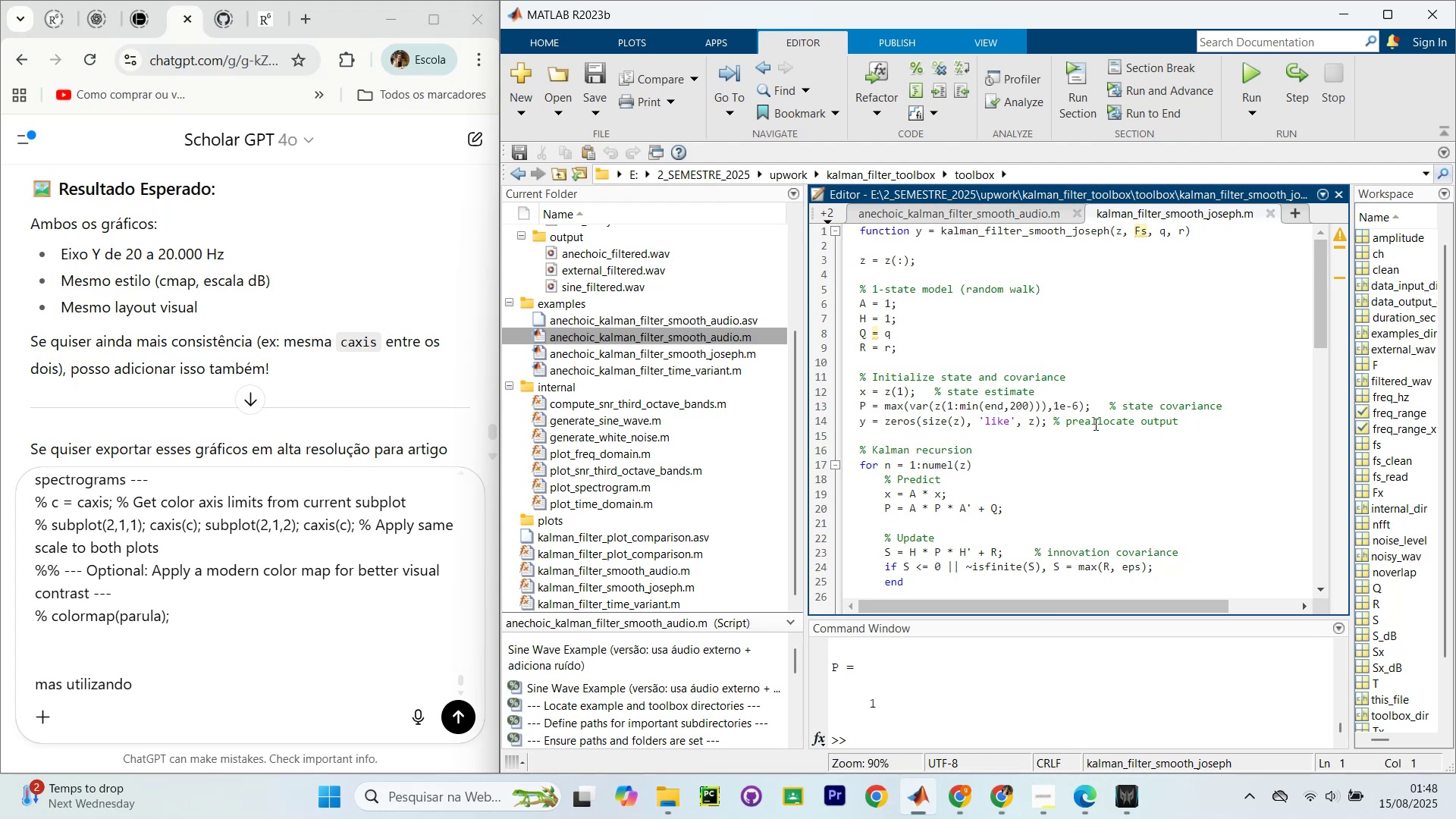 
key(Control+A)
 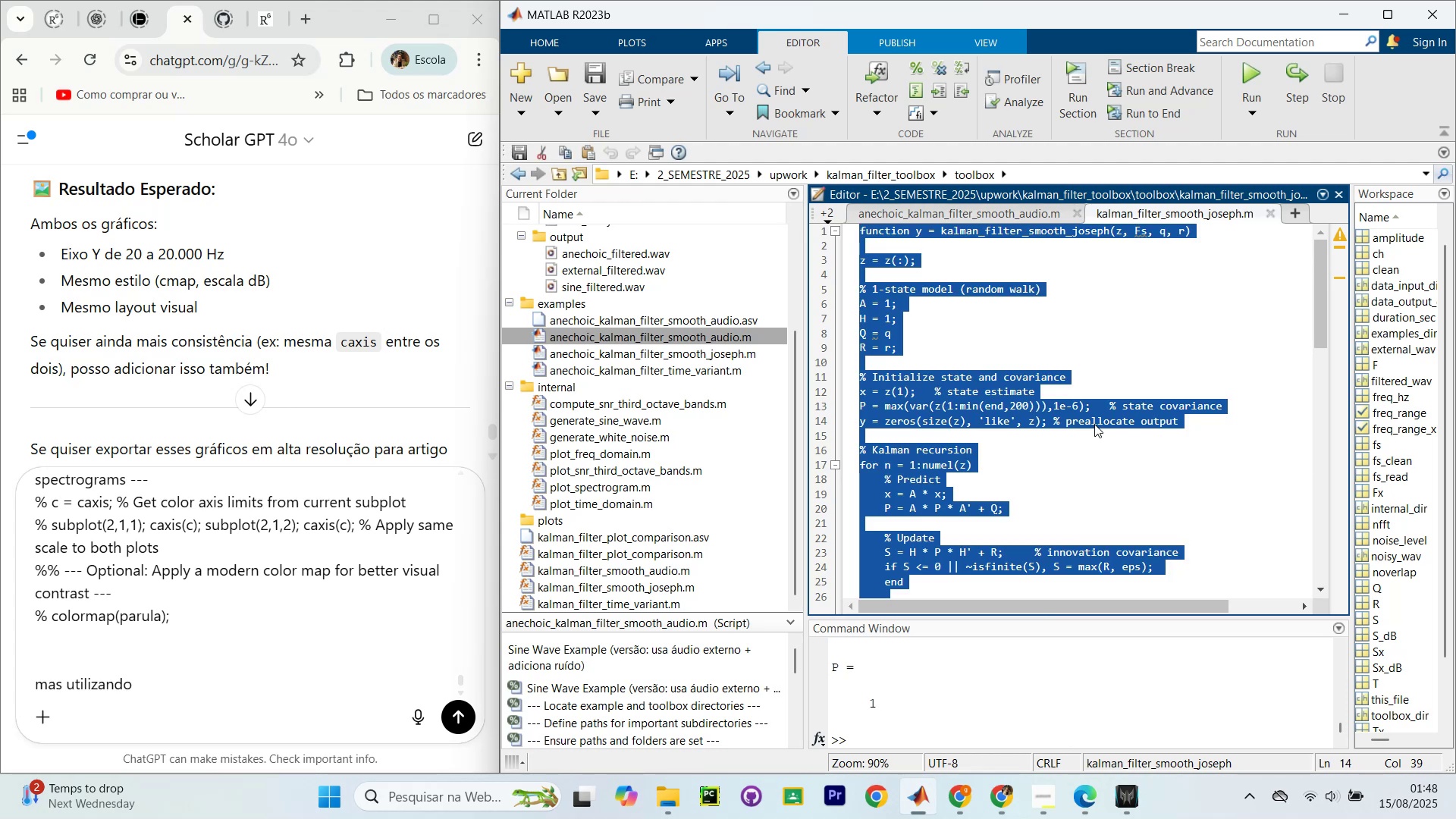 
key(Control+C)
 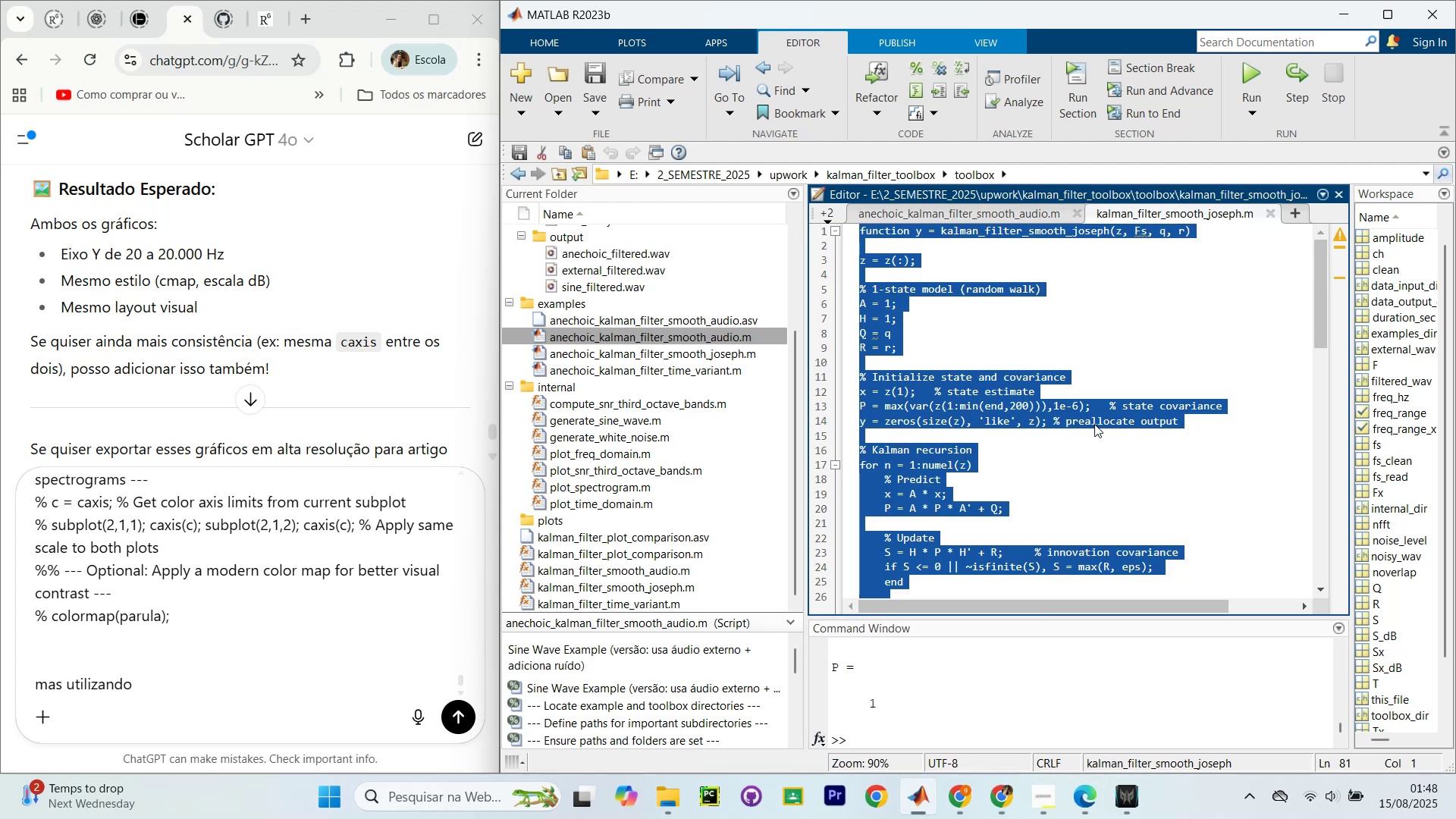 
key(Control+C)
 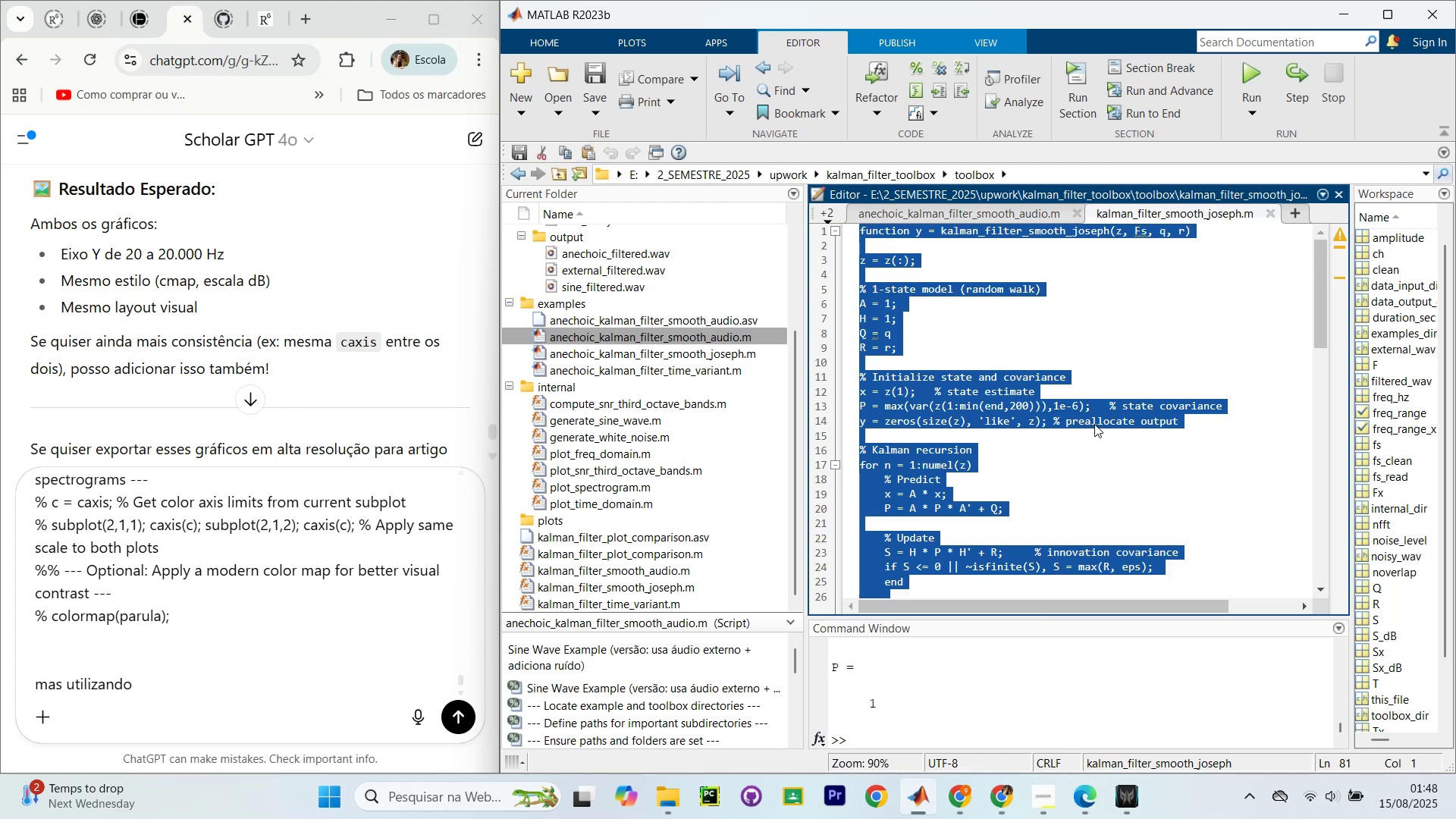 
key(Control+C)
 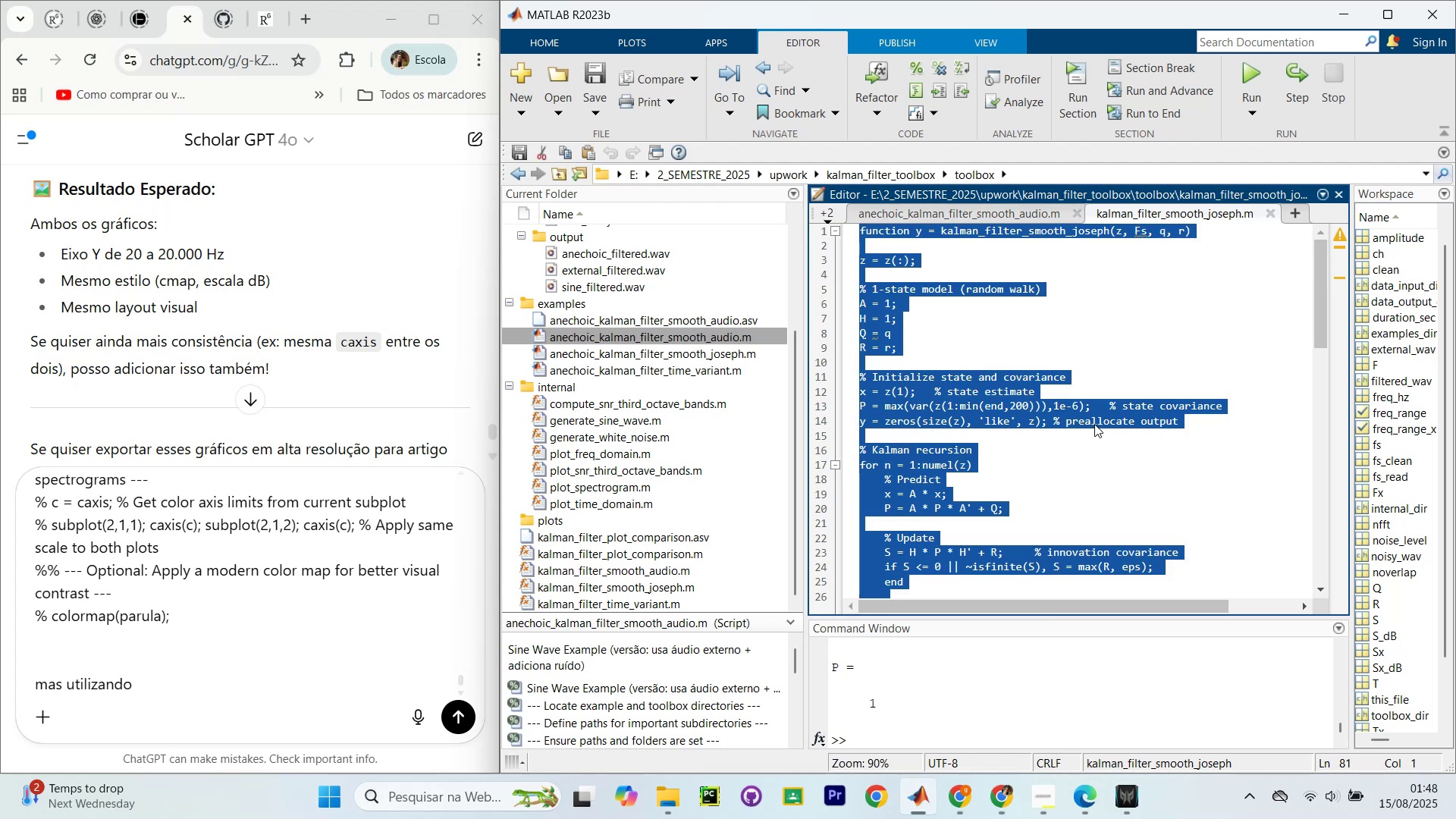 
key(Control+C)
 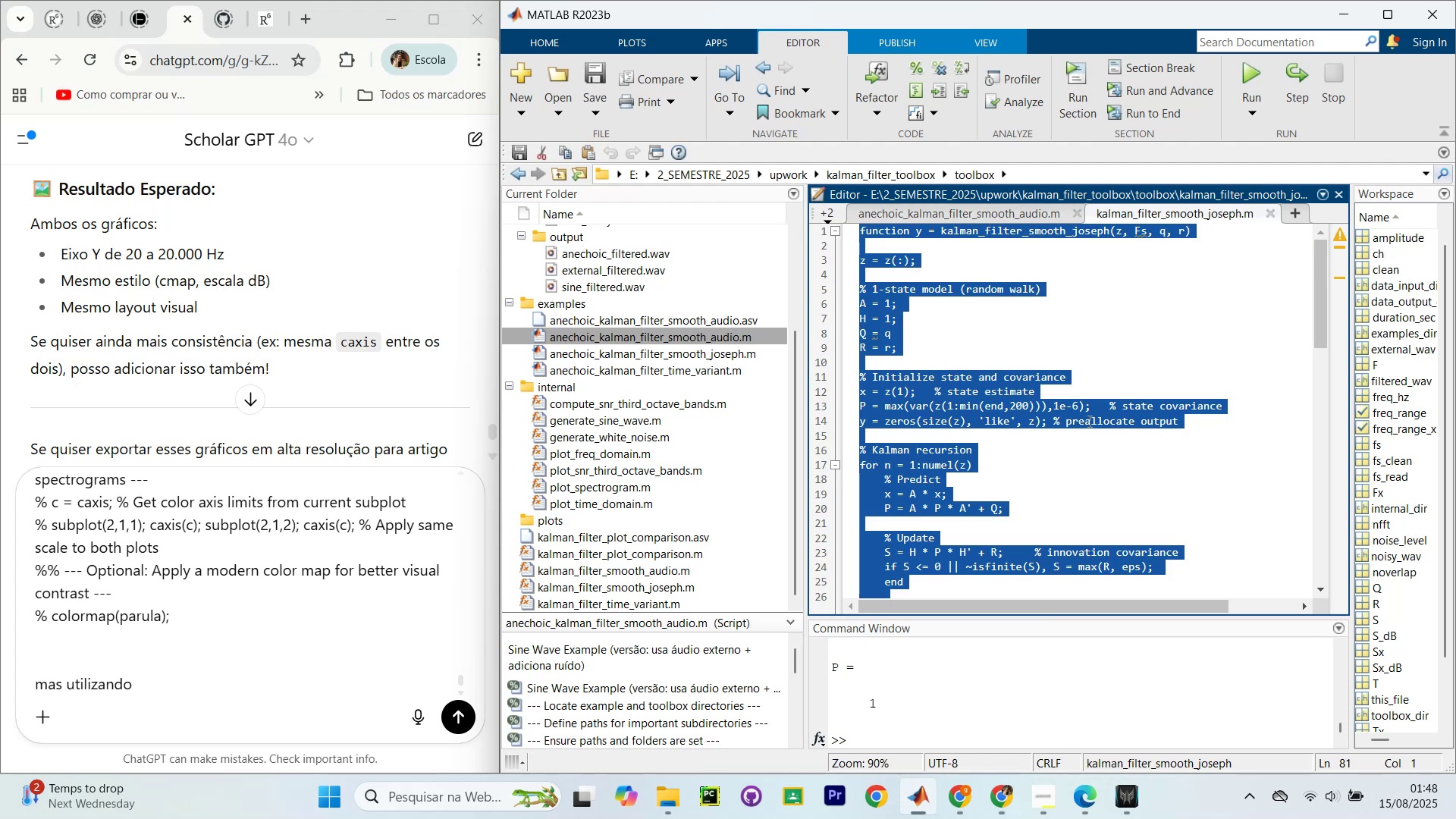 
key(Control+C)
 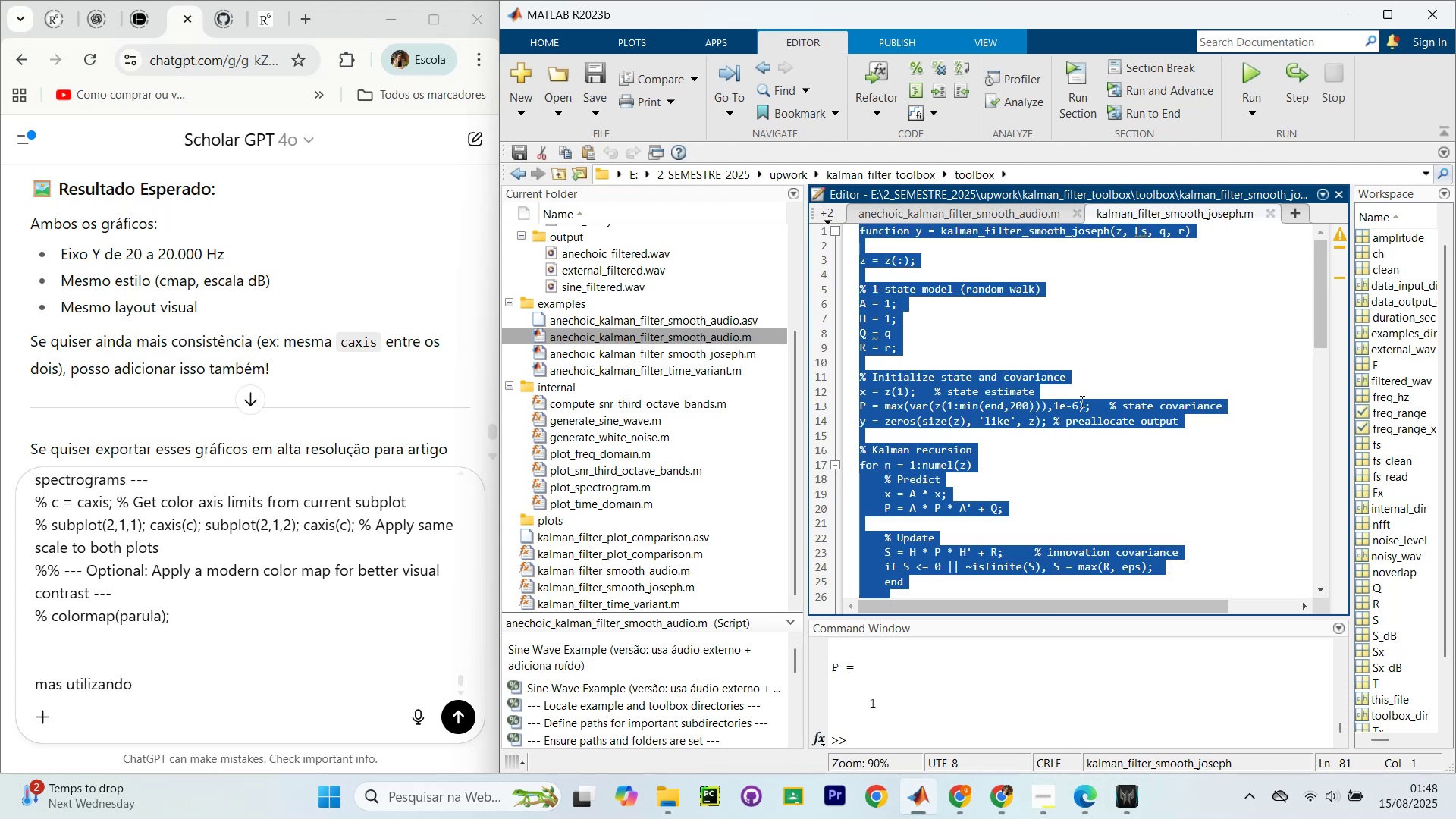 
scroll: coordinate [1076, 411], scroll_direction: down, amount: 9.0
 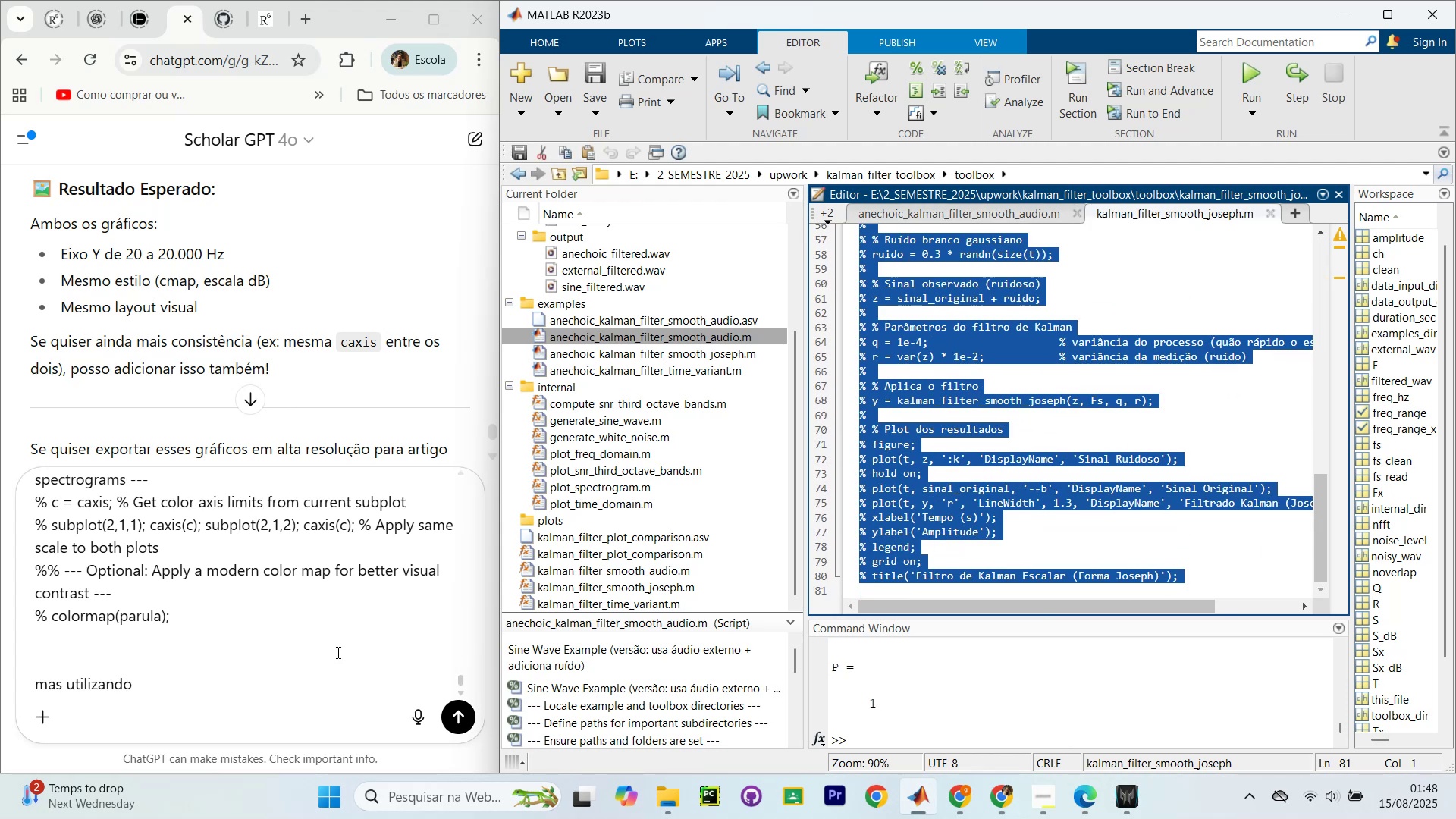 
left_click([225, 698])
 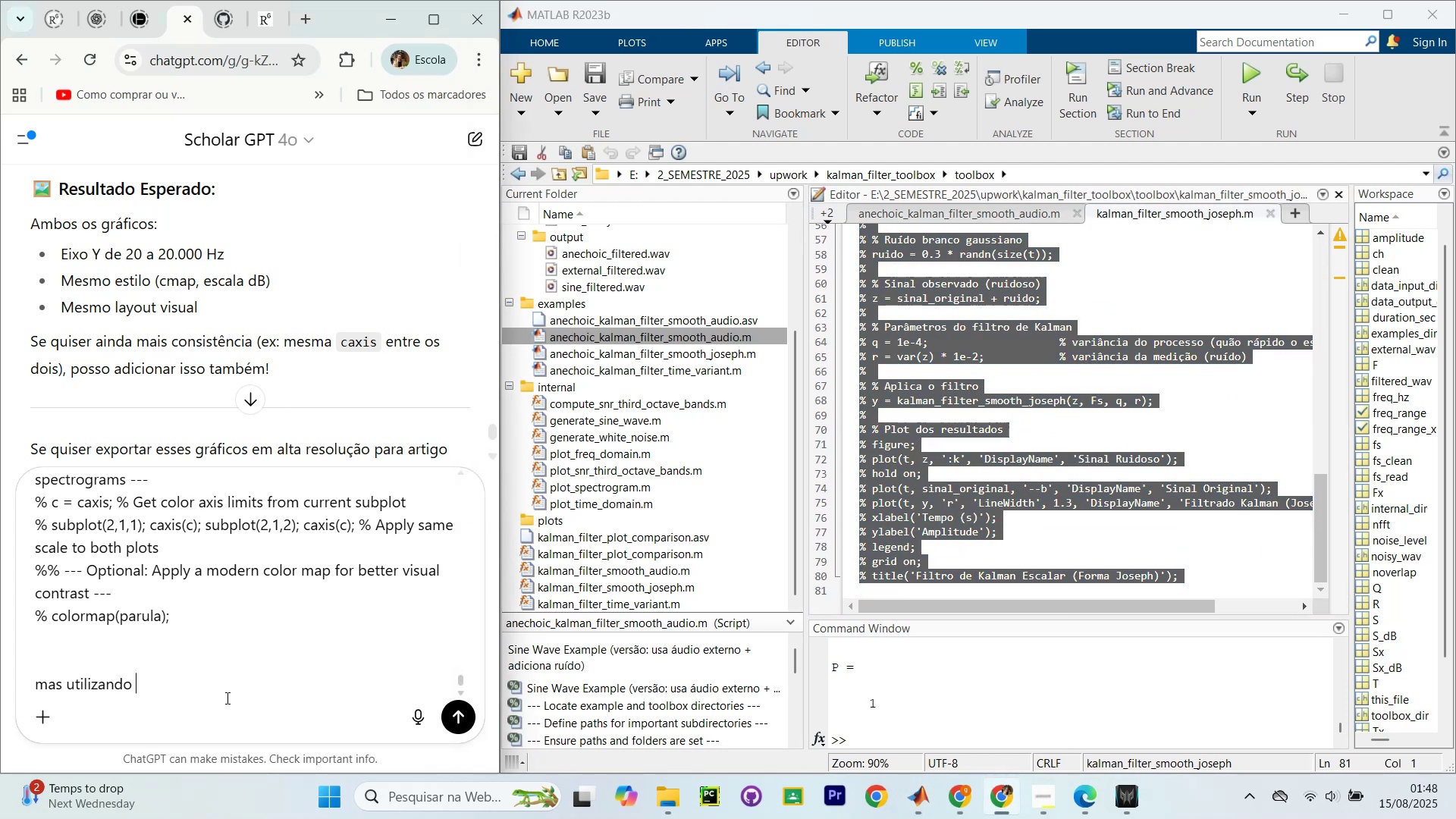 
key(Shift+Enter)
 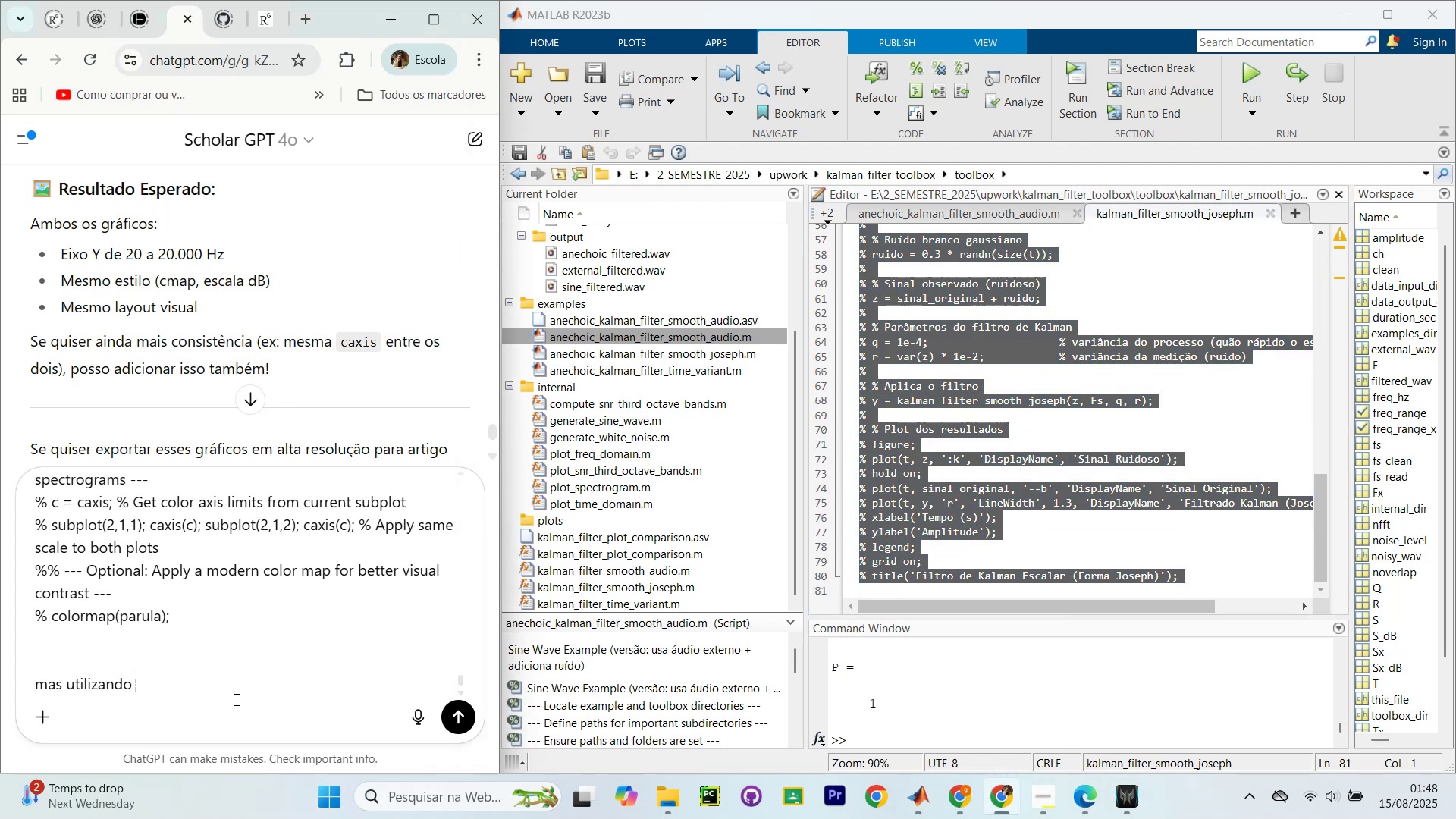 
key(Shift+Enter)
 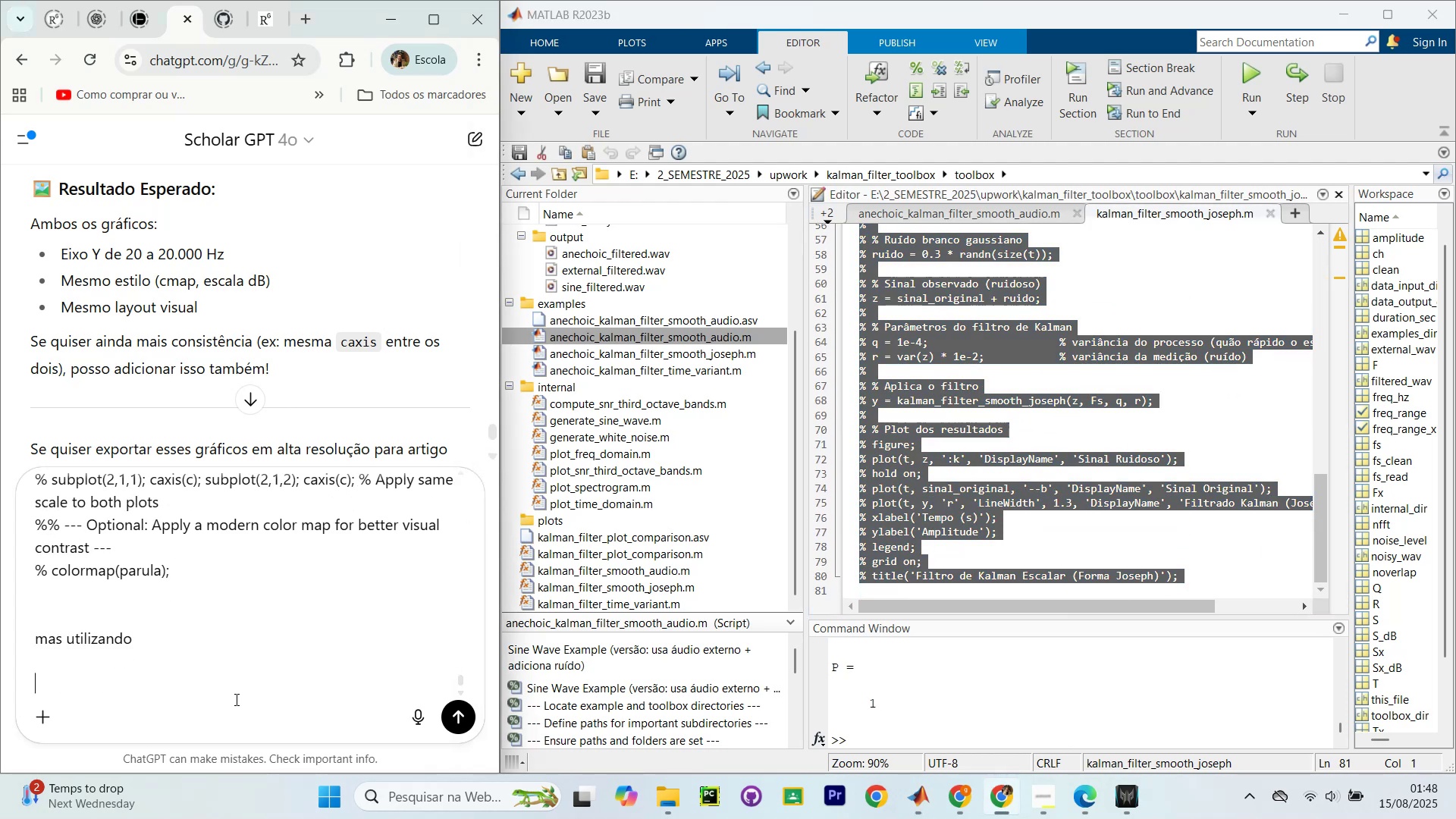 
type(esse filtro aqui )
 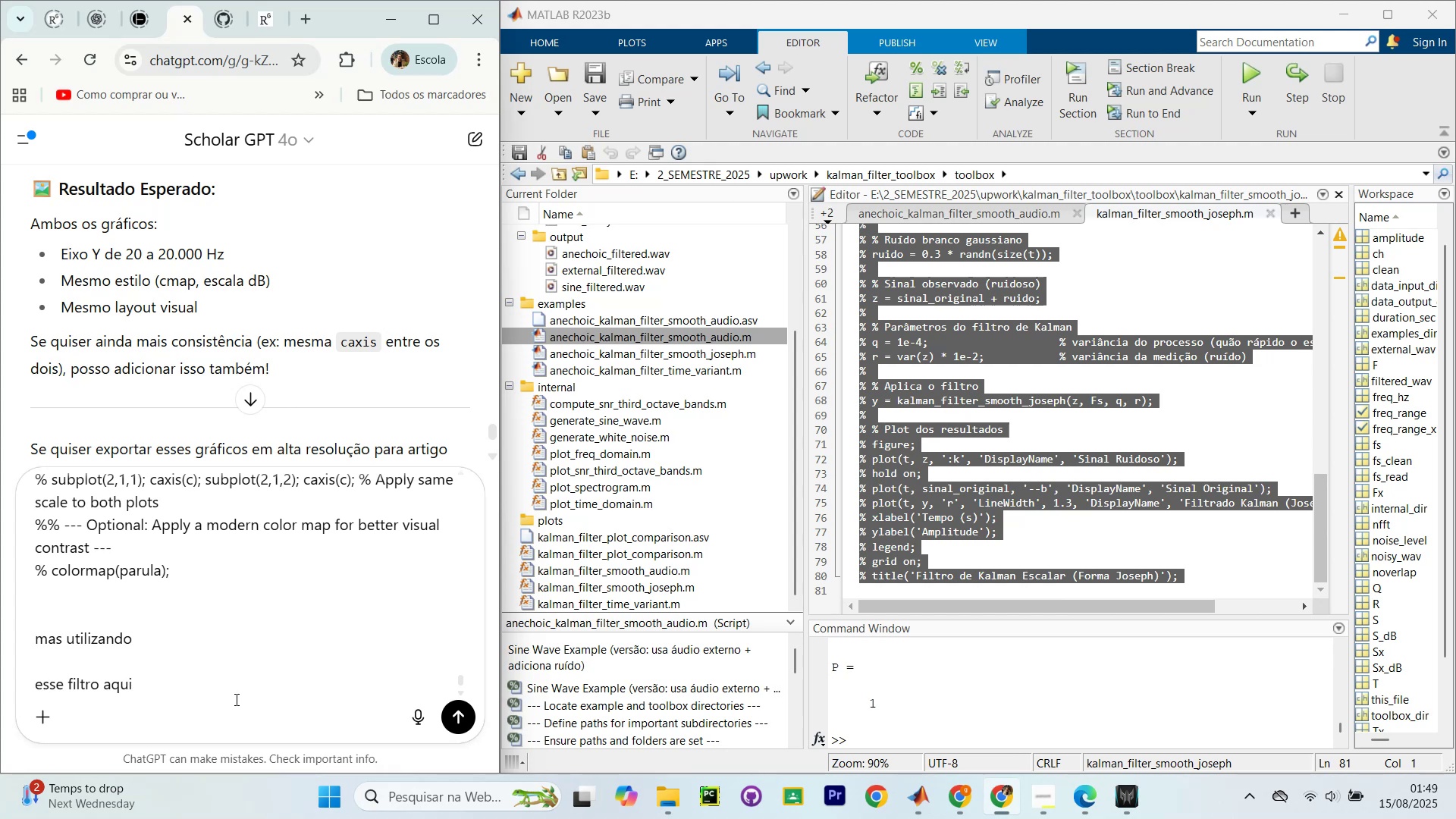 
wait(7.33)
 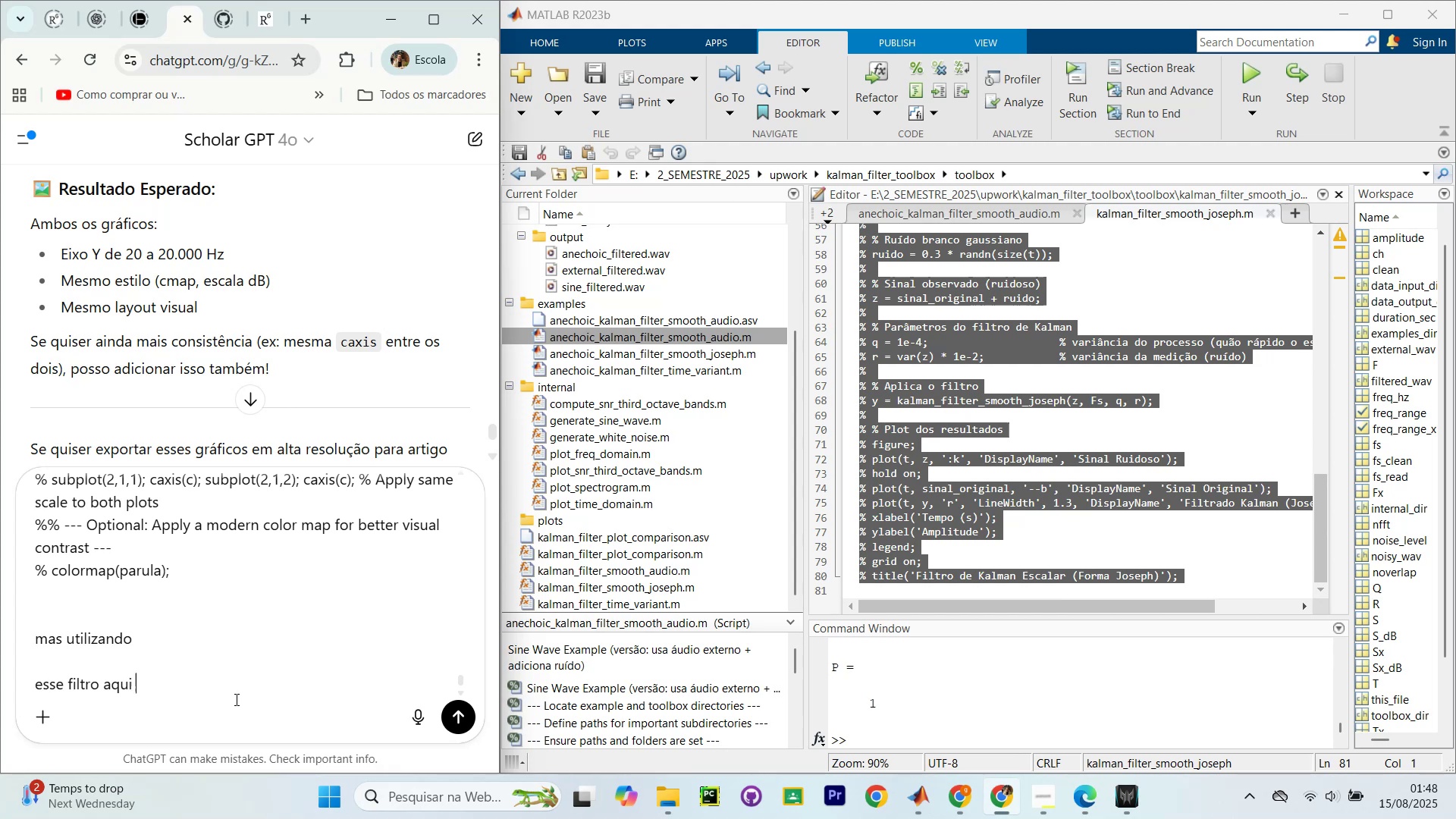 
key(Backspace)
 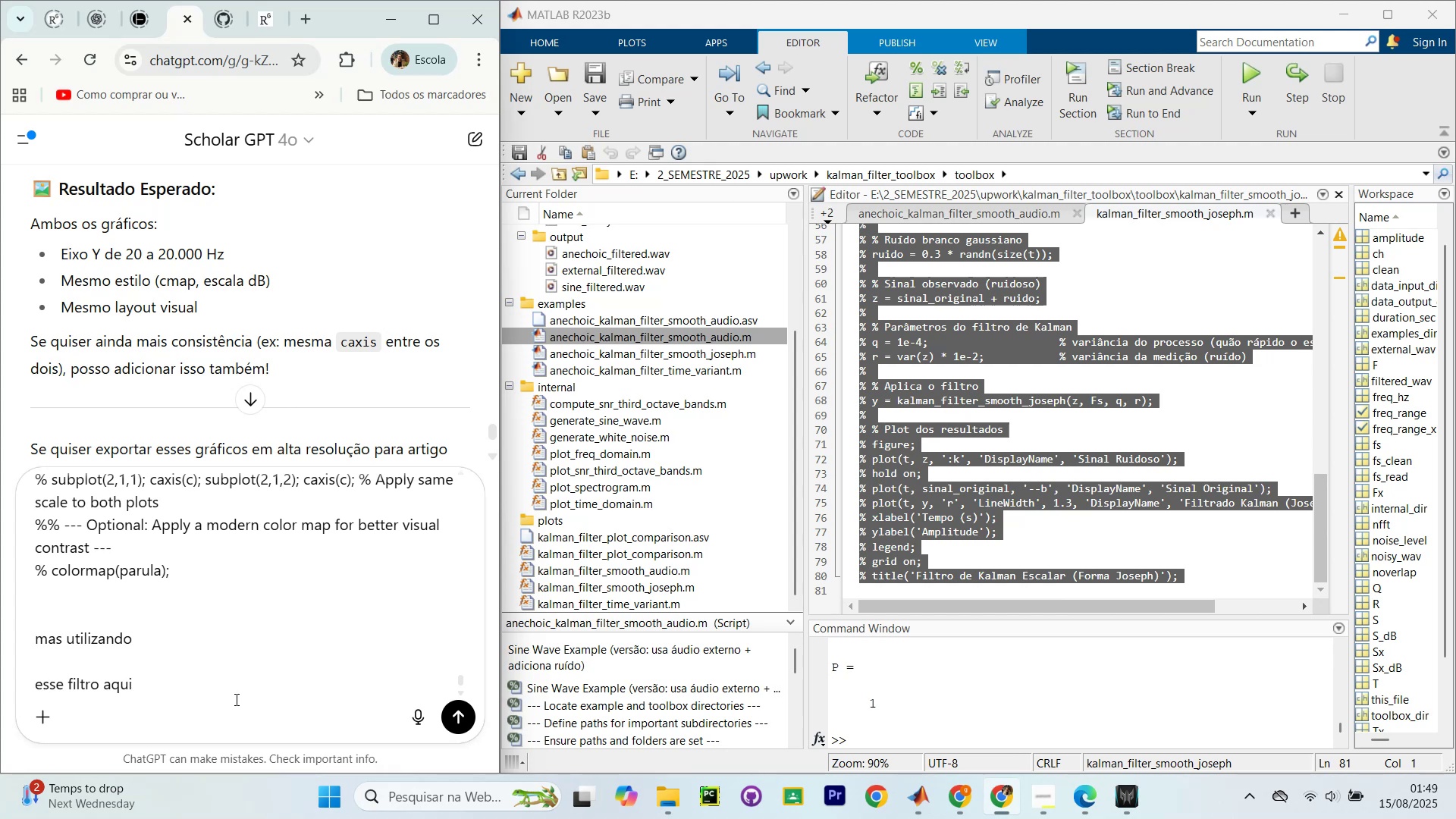 
key(Comma)
 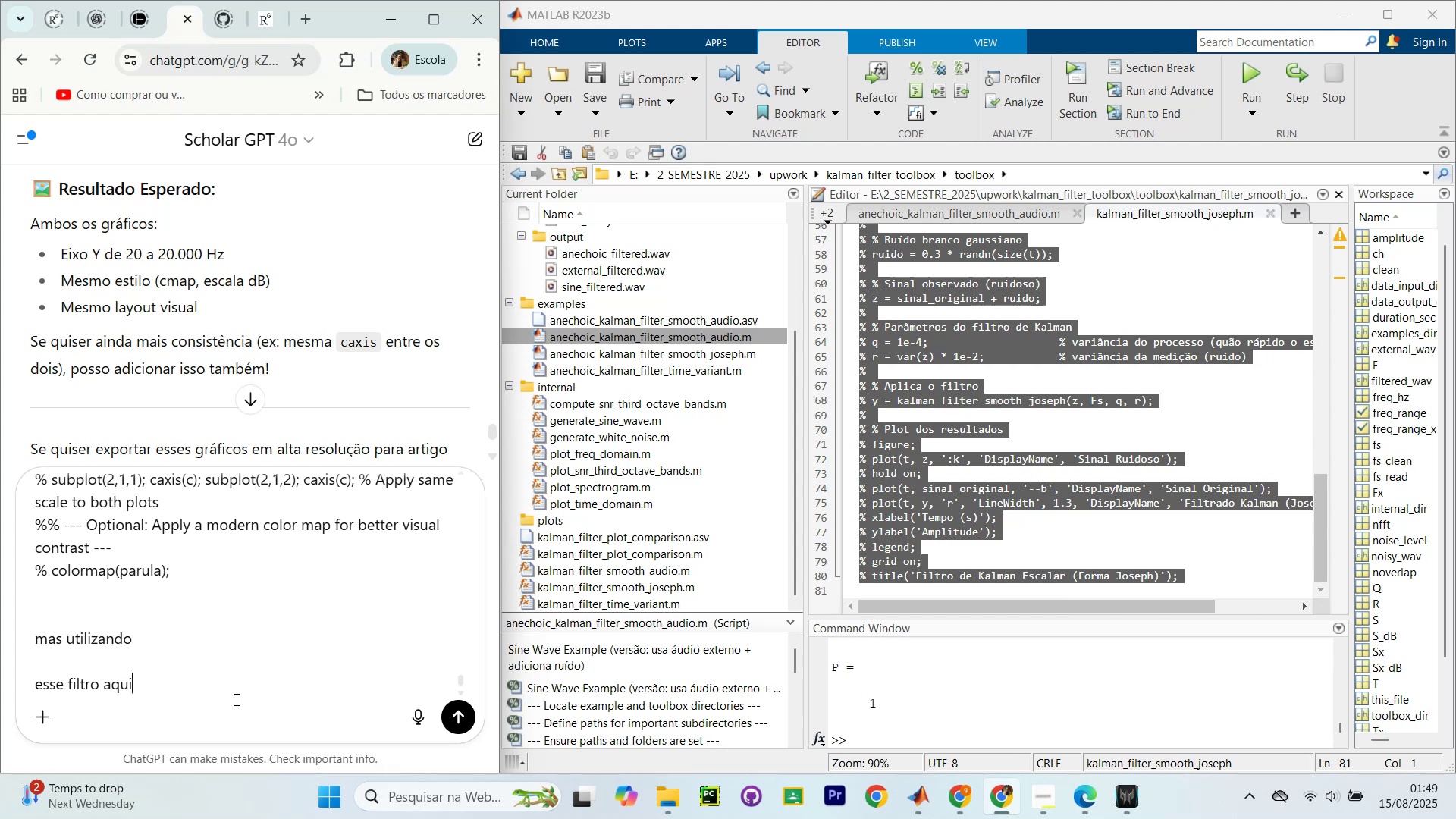 
key(Space)
 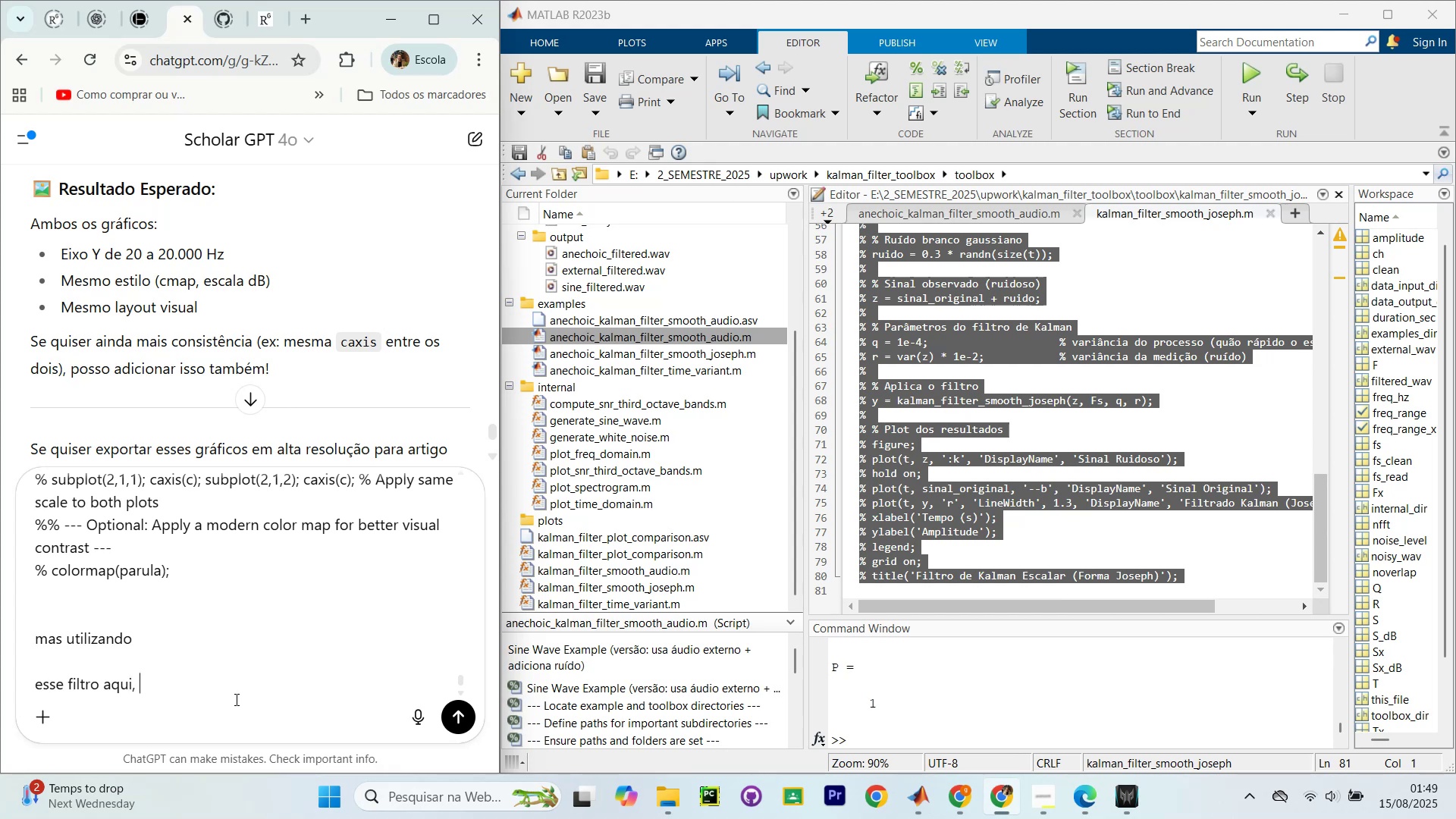 
key(Equal)
 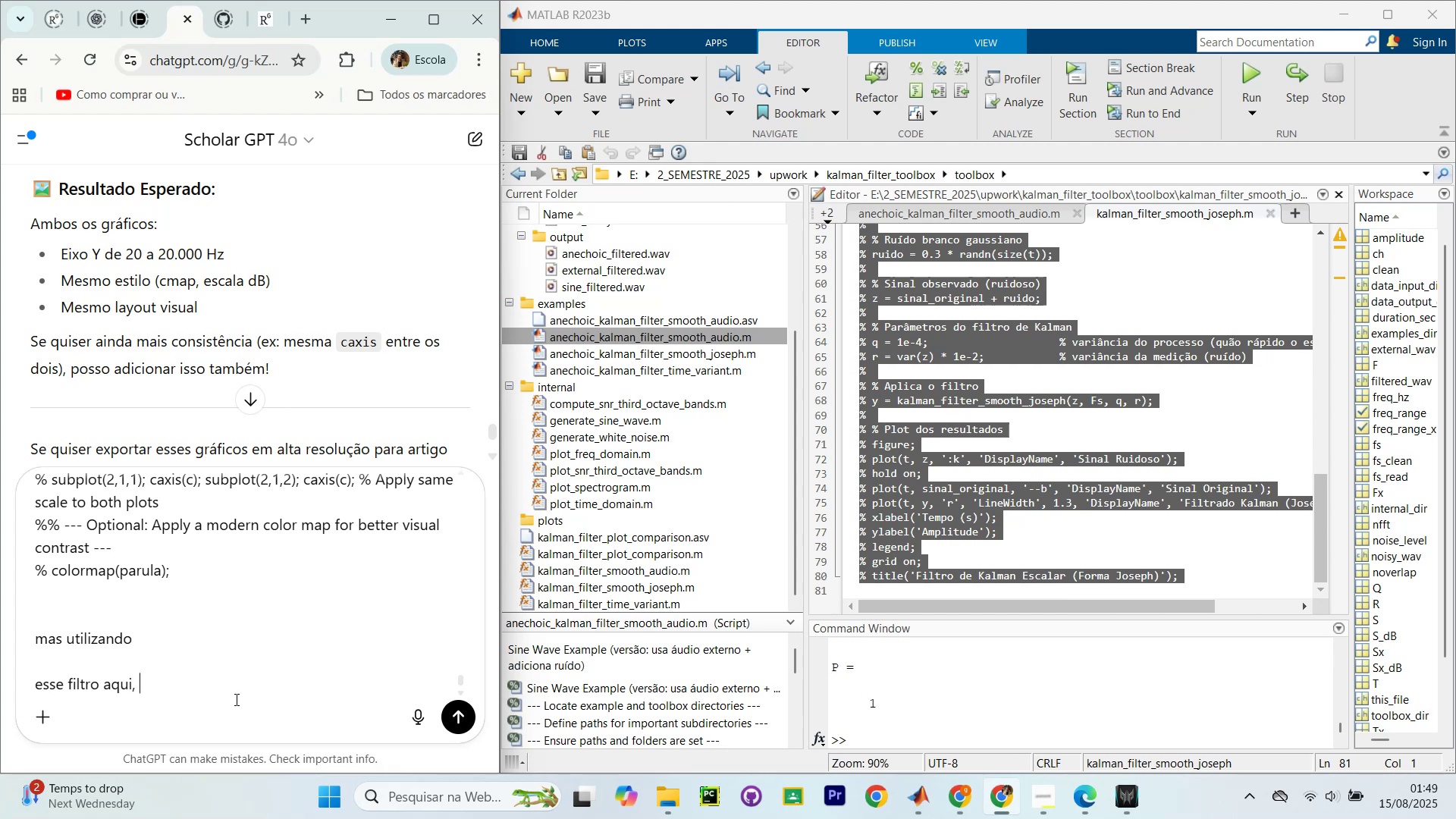 
key(Equal)
 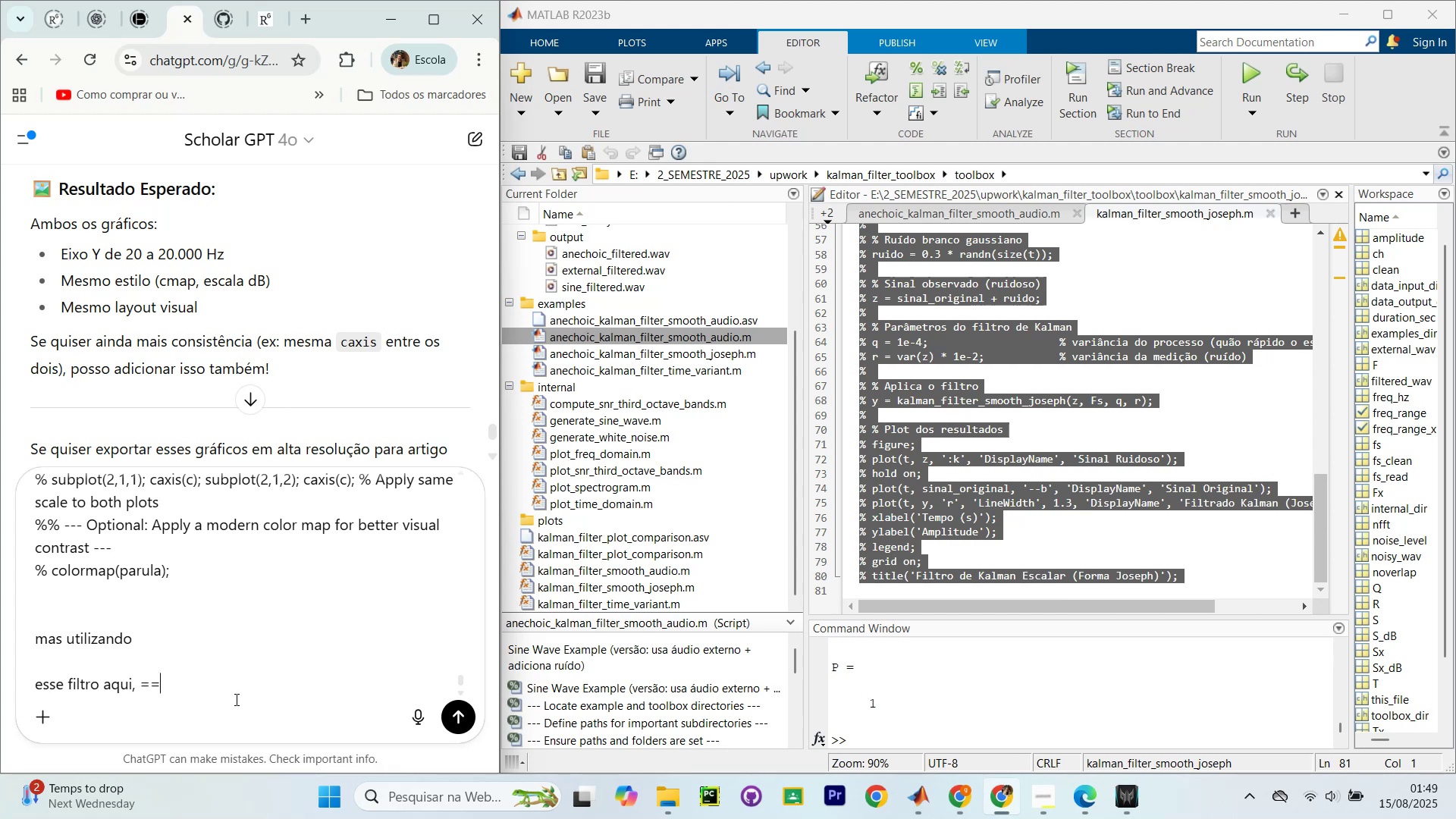 
key(Backspace)
 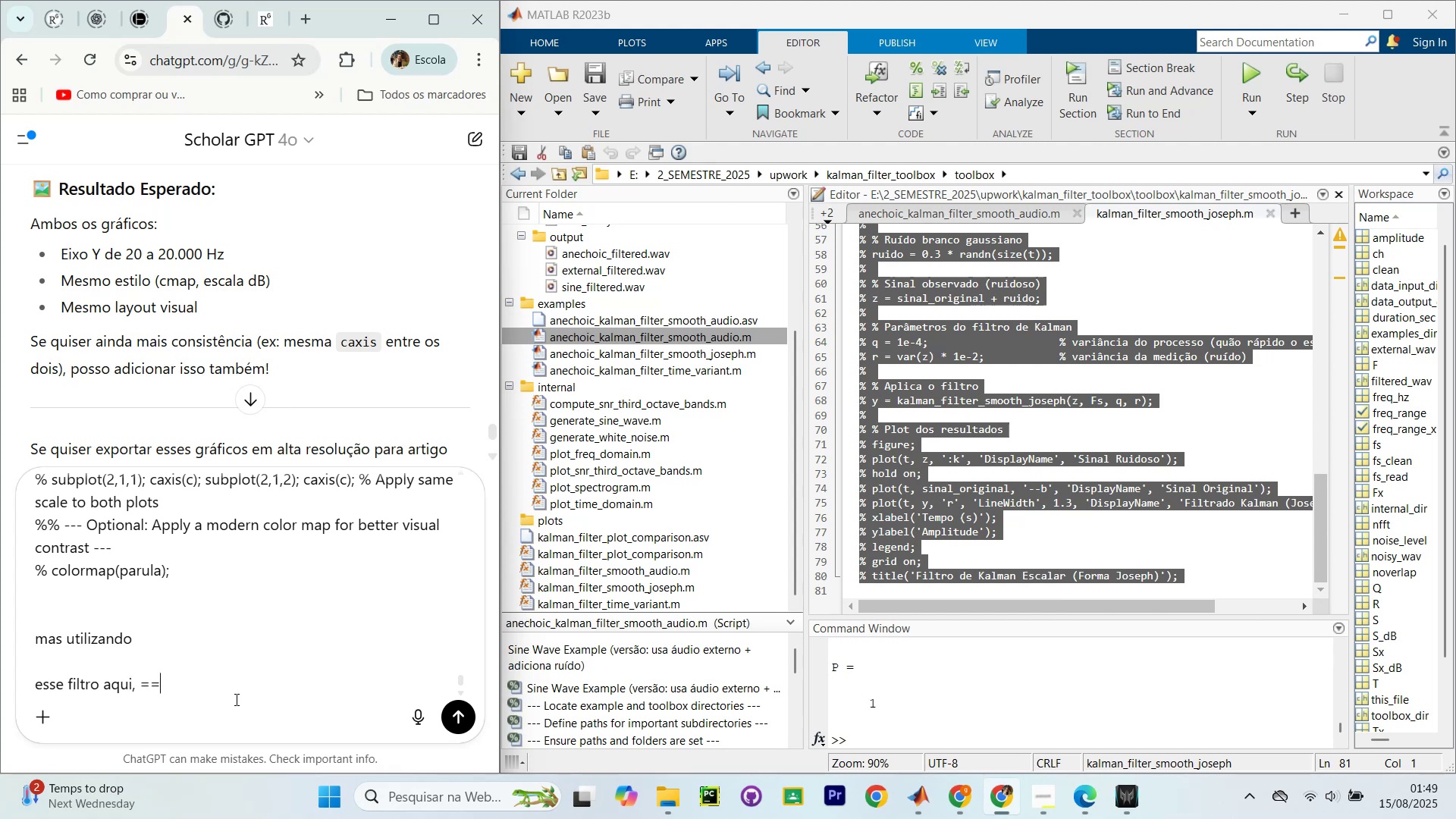 
key(Backspace)
 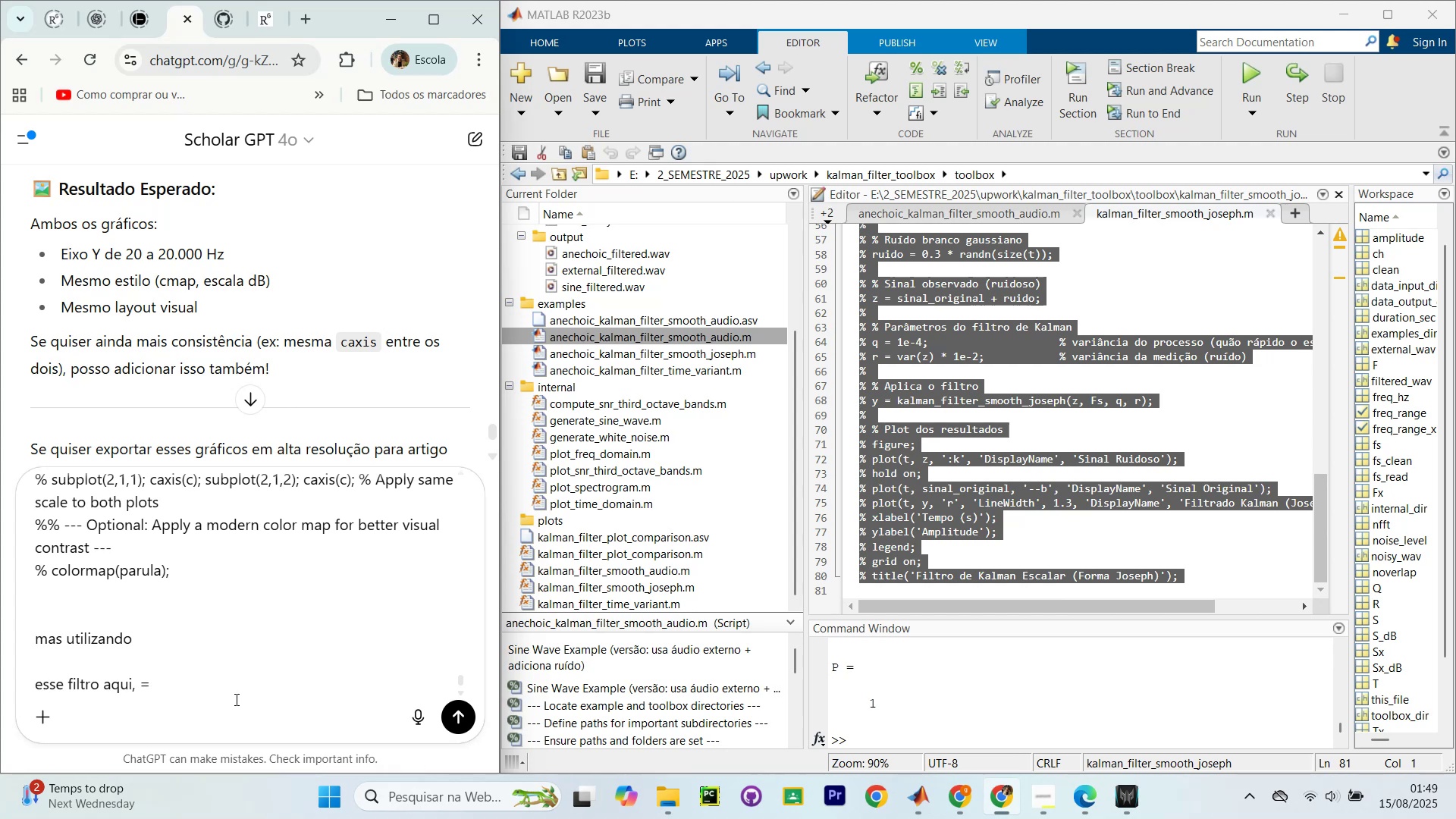 
key(Backspace)
 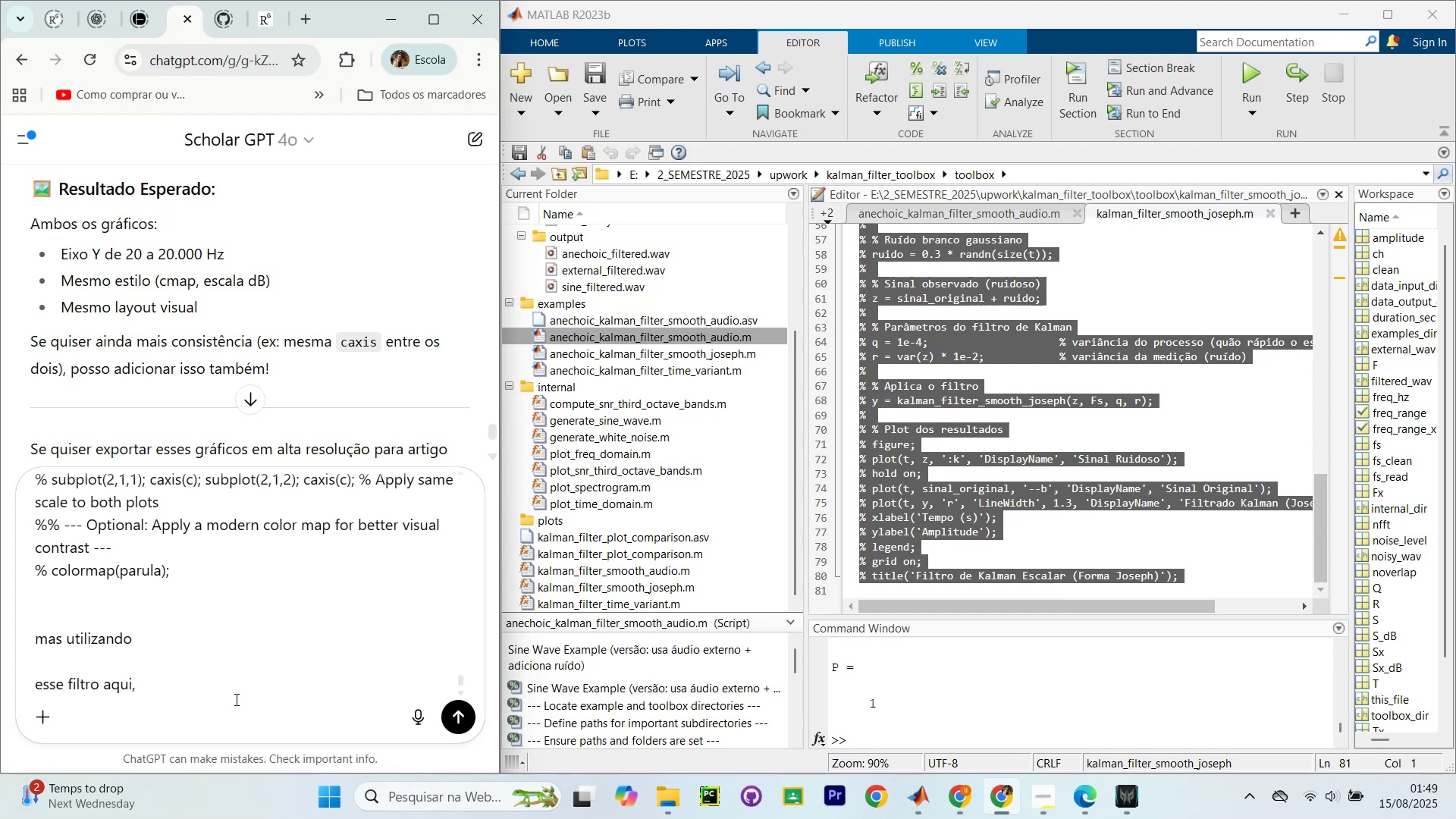 
key(Backspace)
 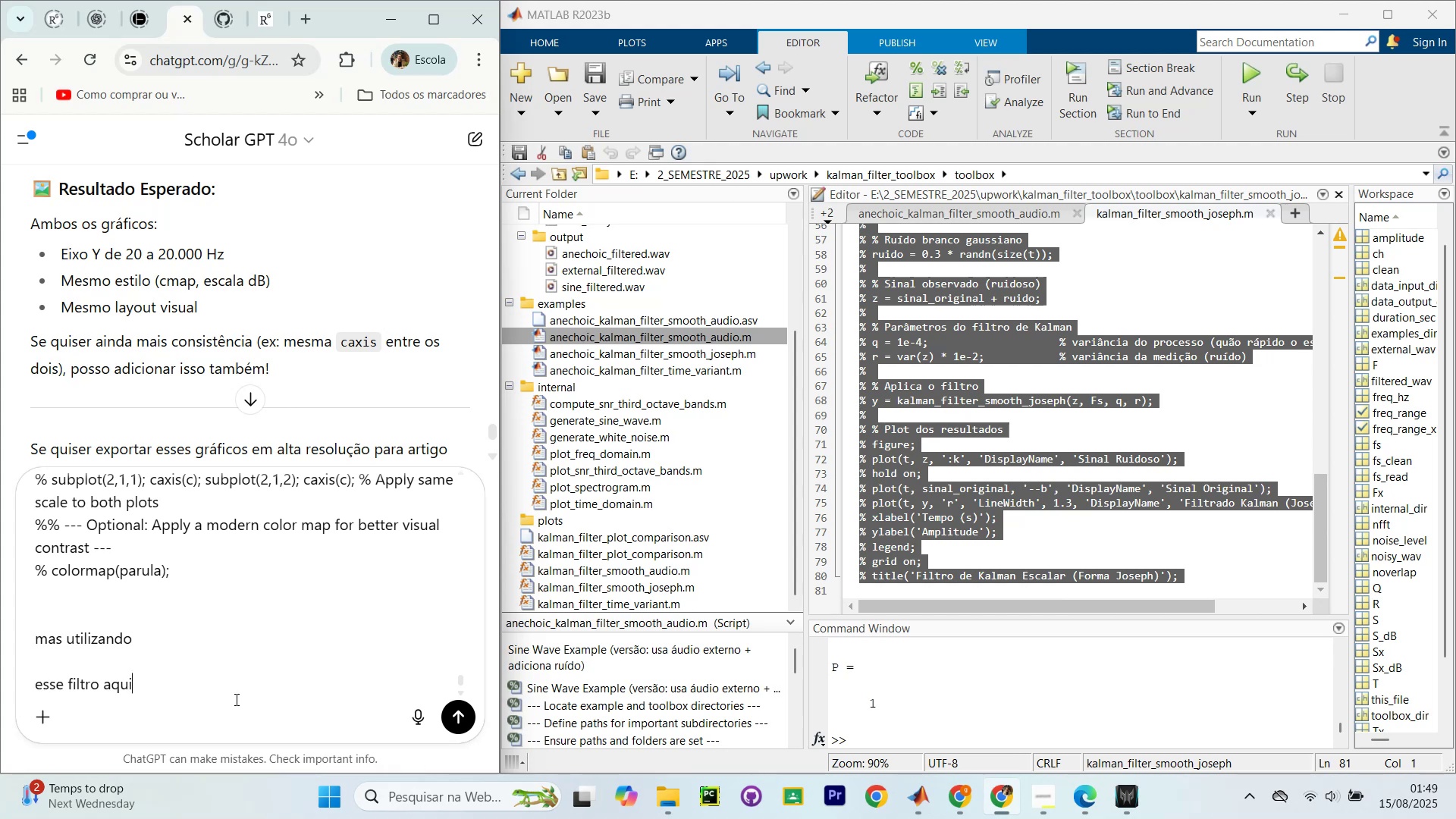 
hold_key(key=Backspace, duration=0.98)
 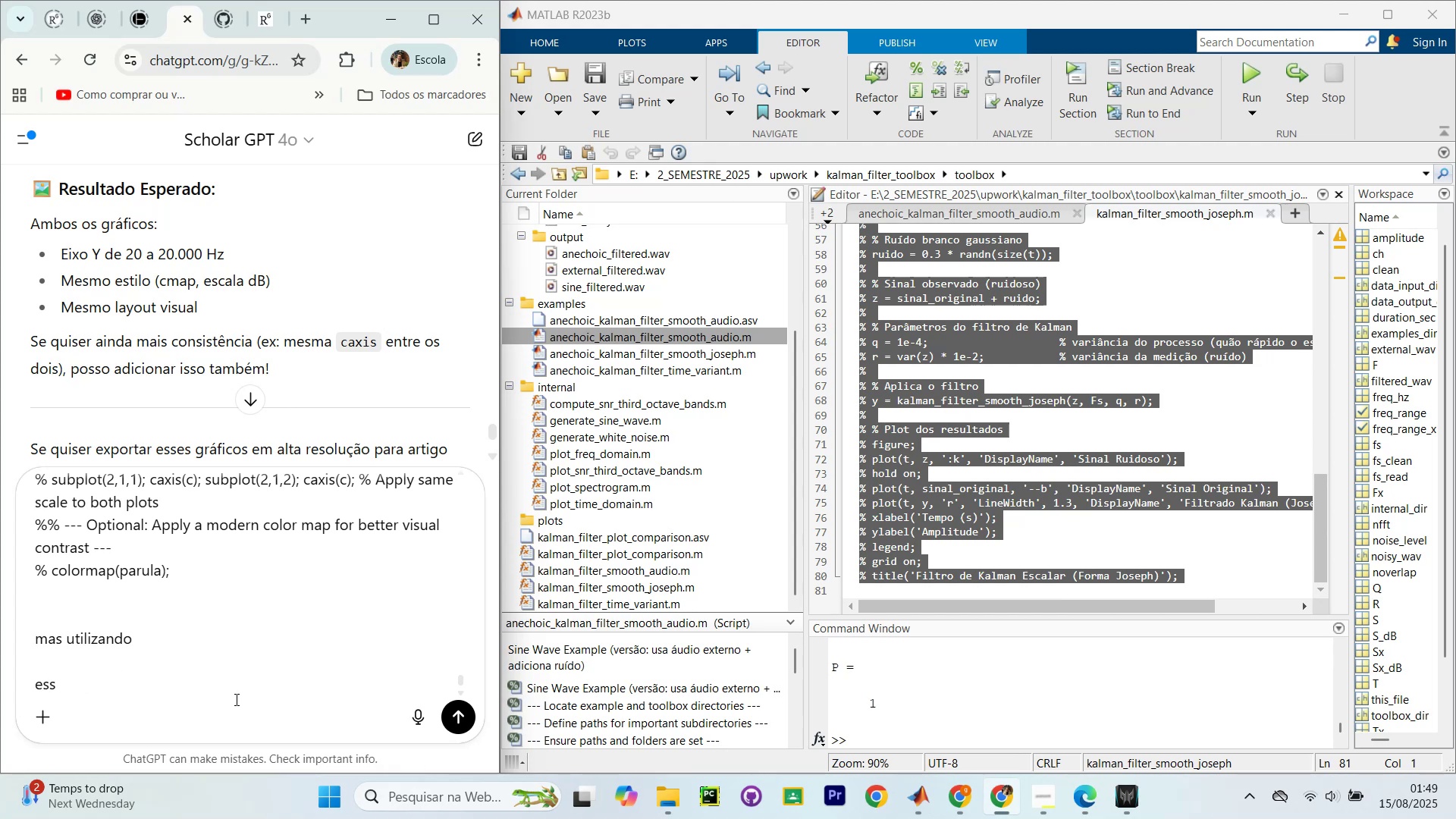 
key(Backspace)
type(esse filtro aqui)
 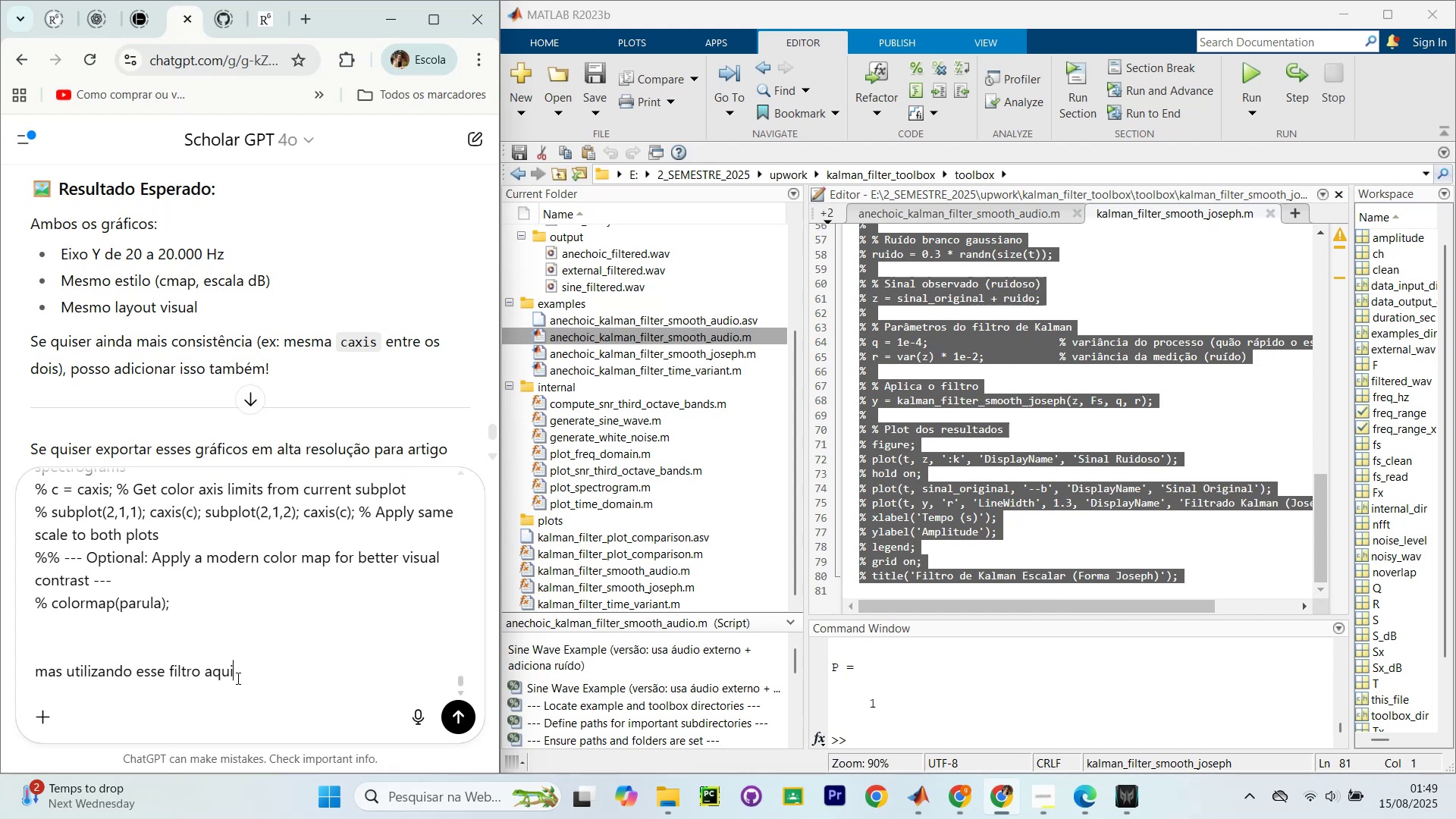 
scroll: coordinate [212, 638], scroll_direction: up, amount: 14.0
 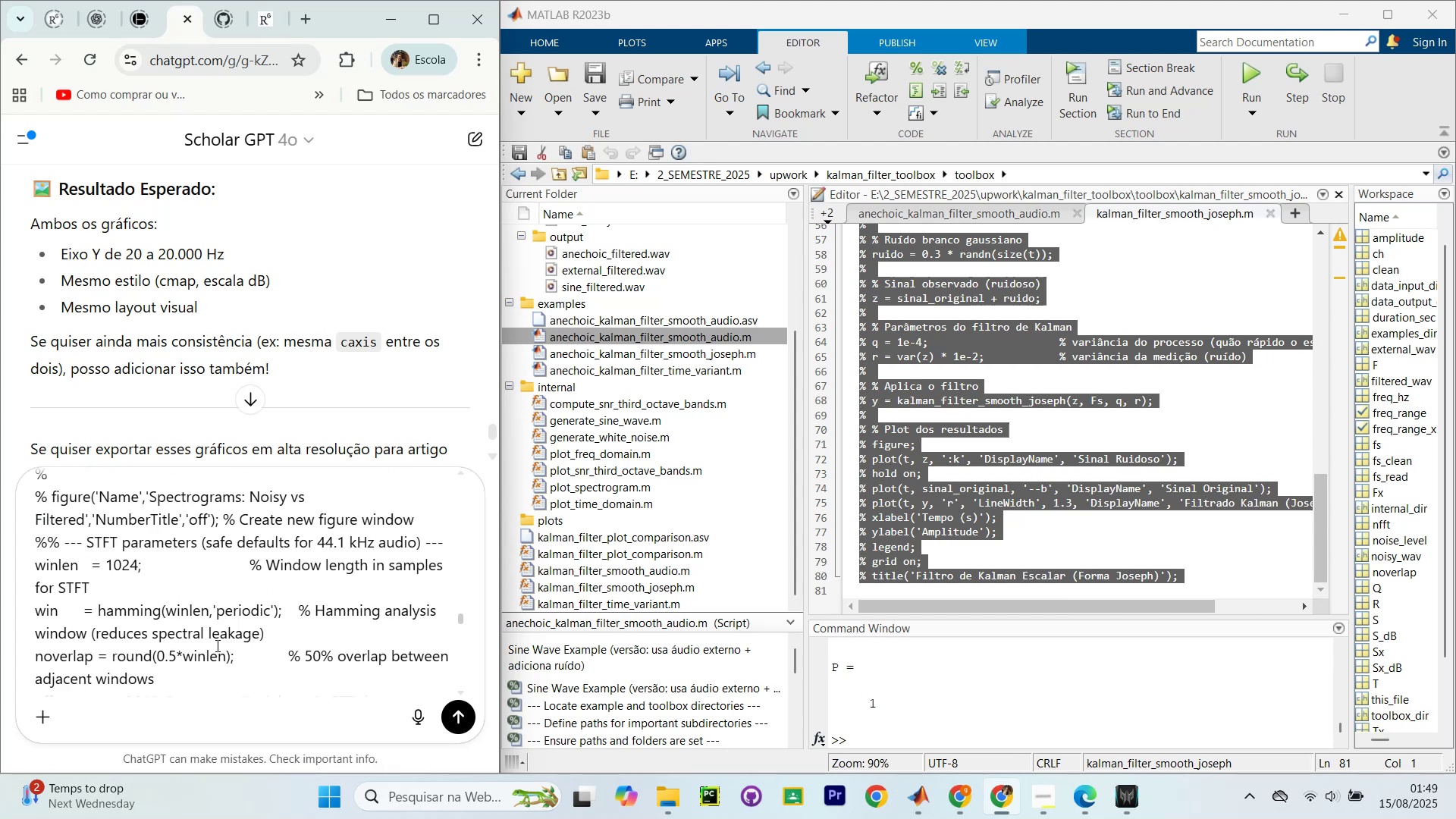 
scroll: coordinate [265, 611], scroll_direction: down, amount: 24.0
 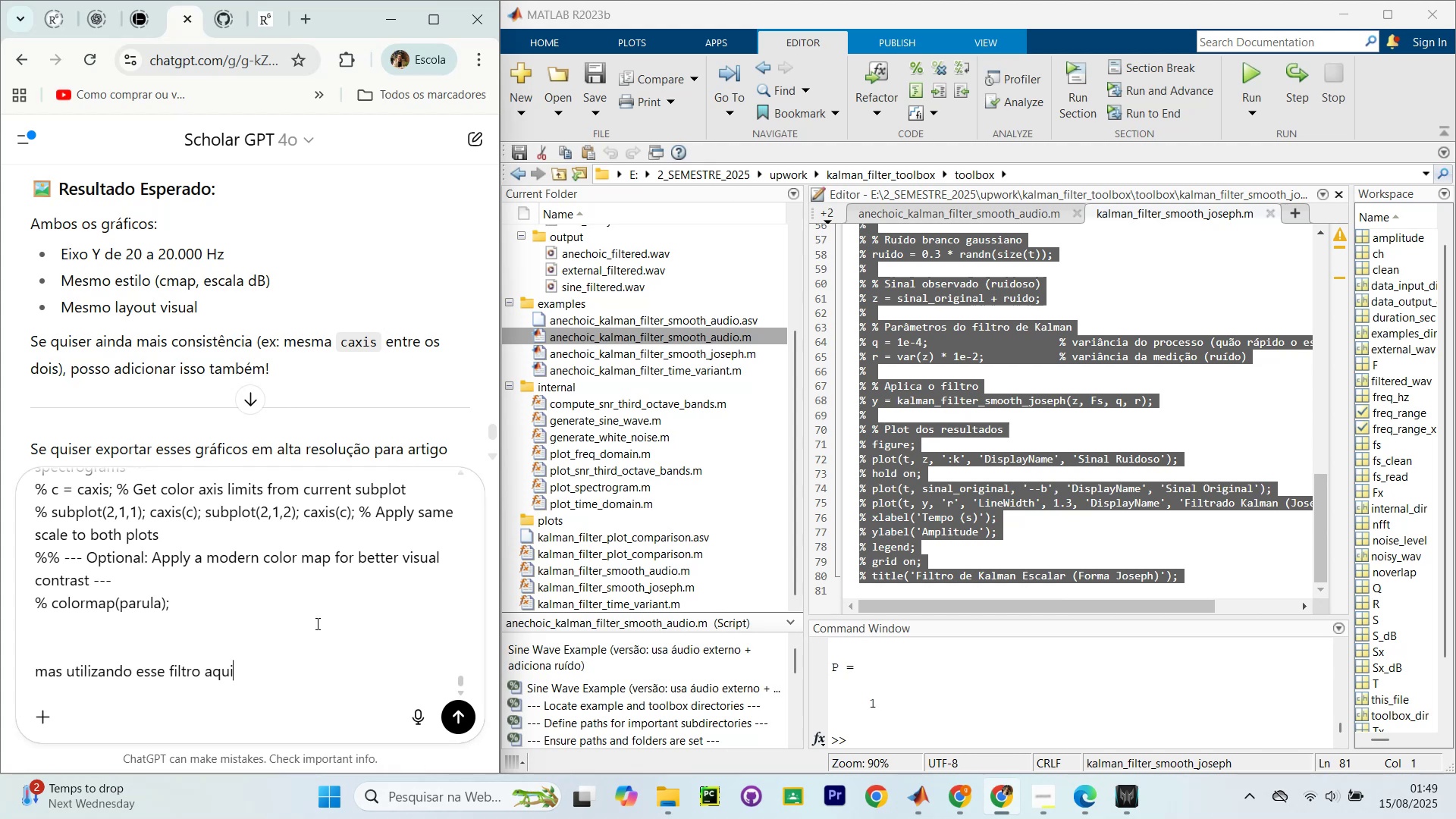 
key(Shift+ShiftRight)
 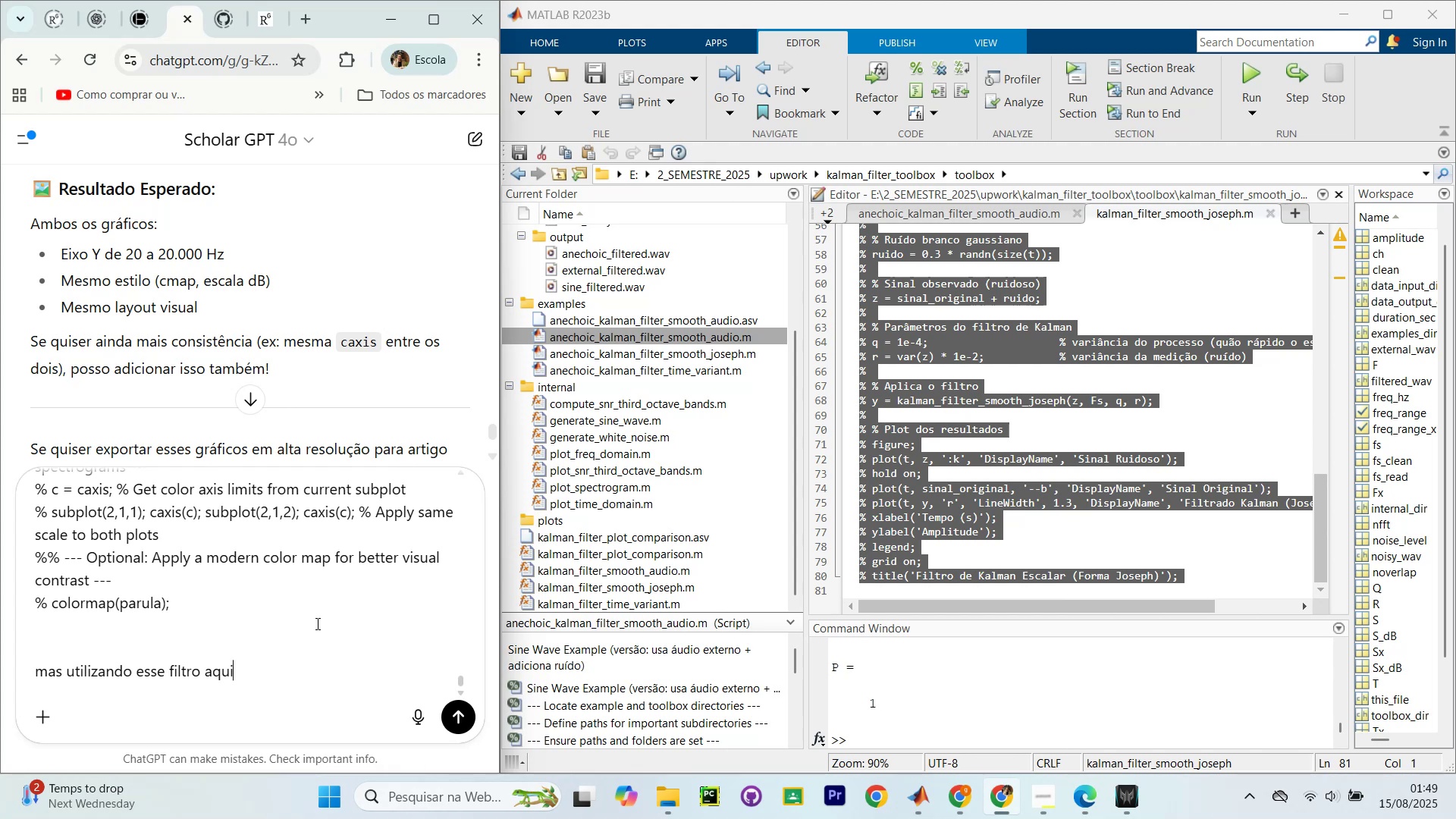 
key(Shift+Slash)
 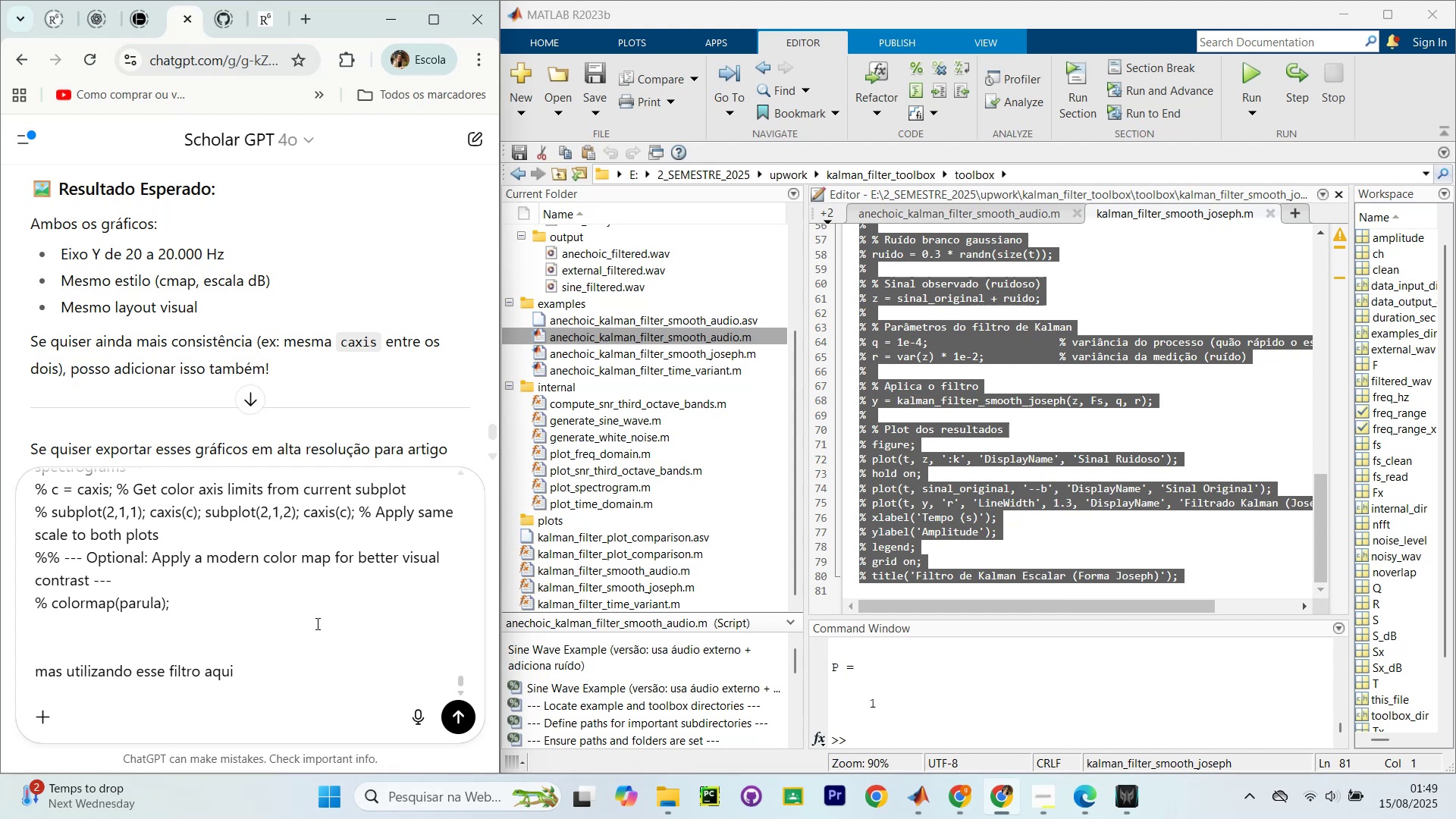 
key(Shift+Enter)
 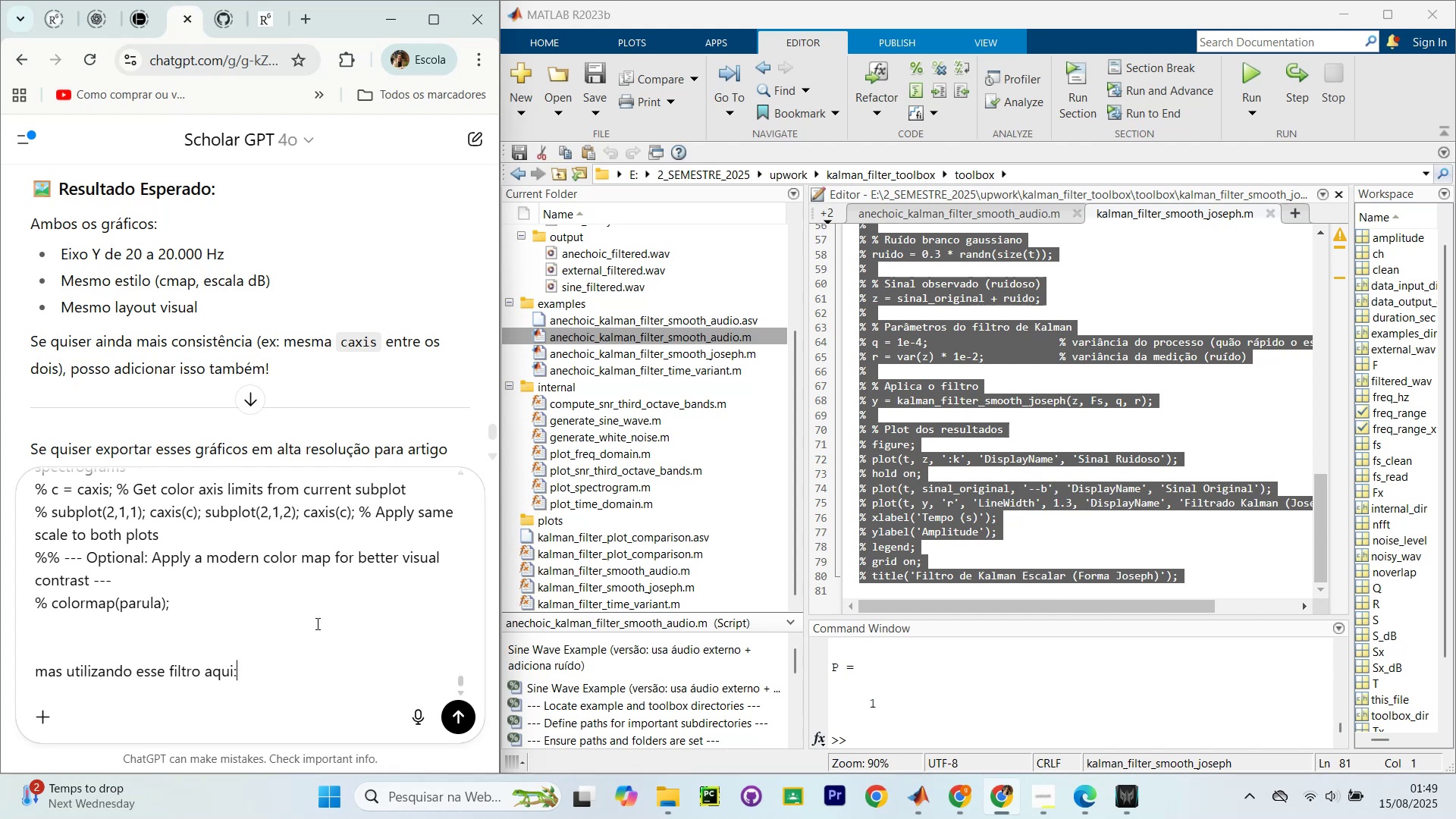 
key(Shift+Enter)
 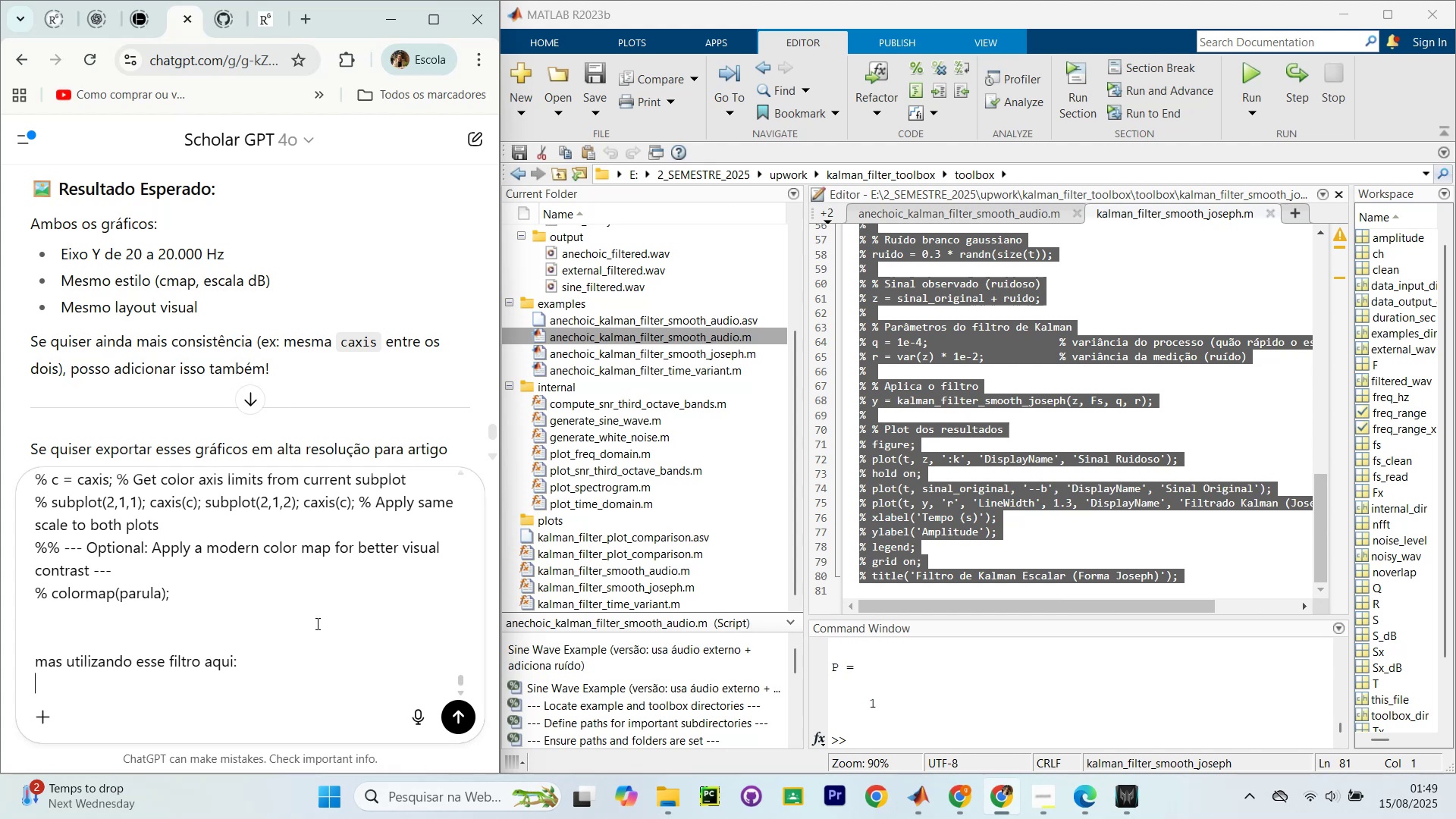 
key(Control+V)
 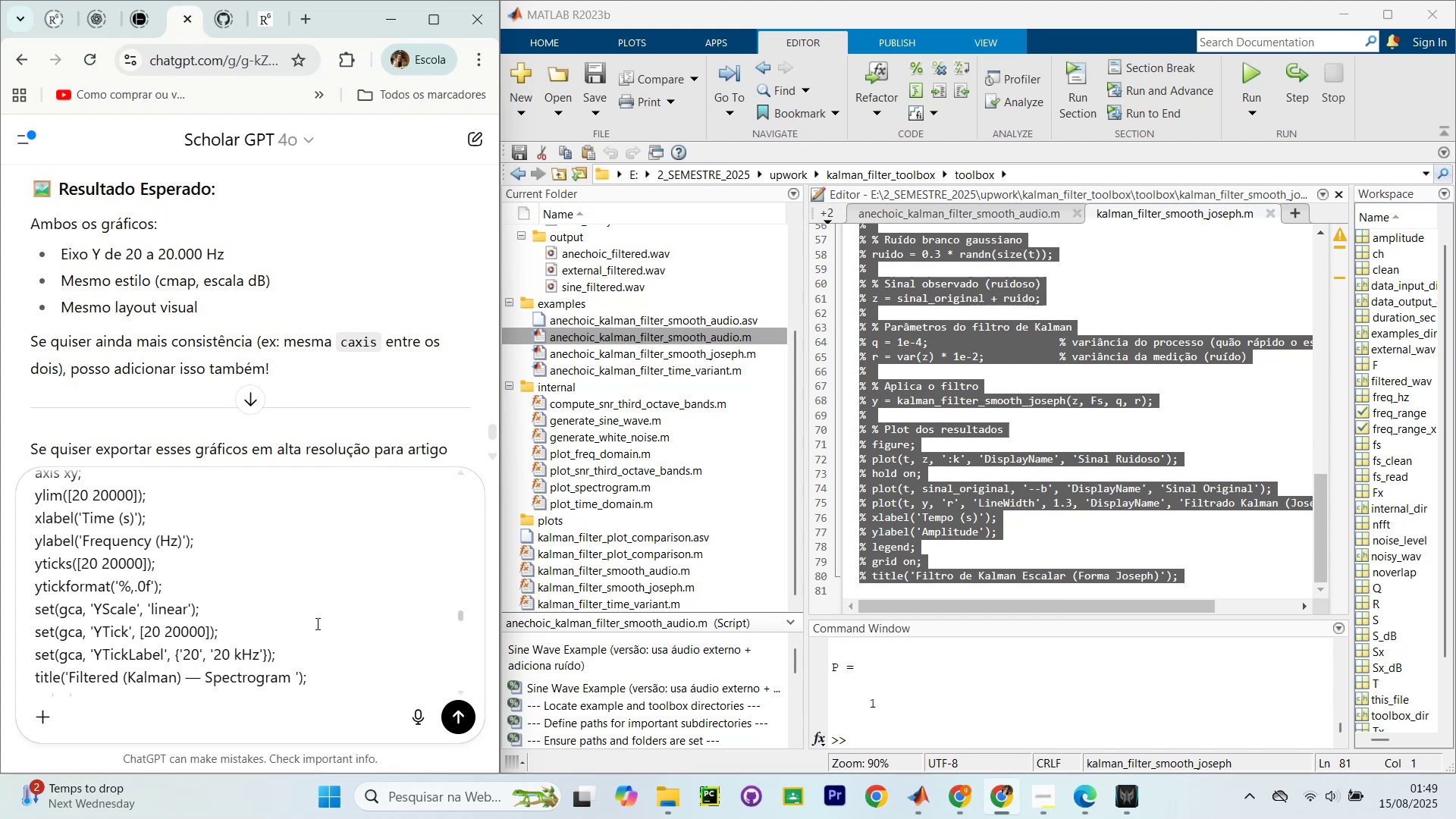 
key(Enter)
 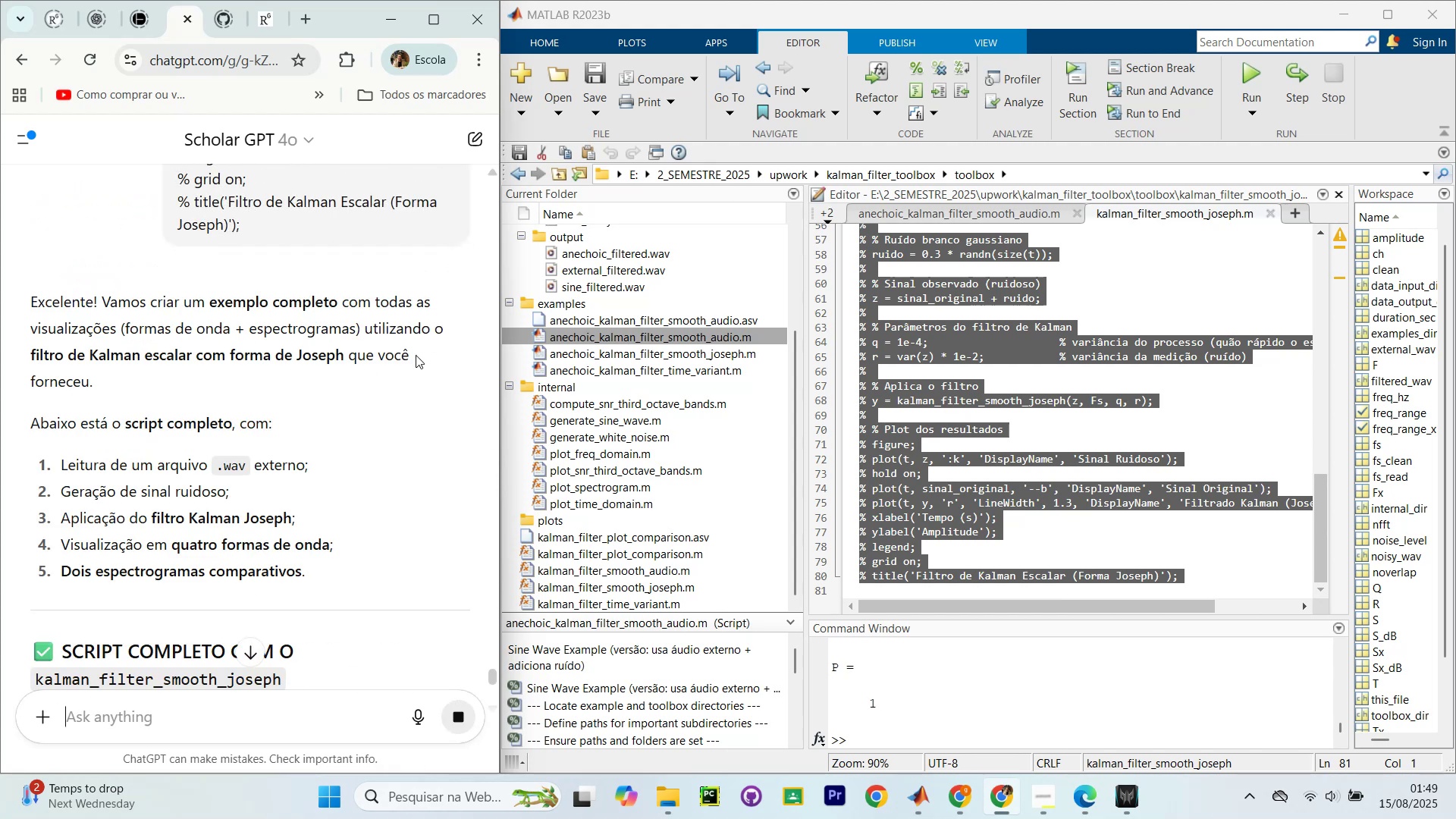 
wait(7.69)
 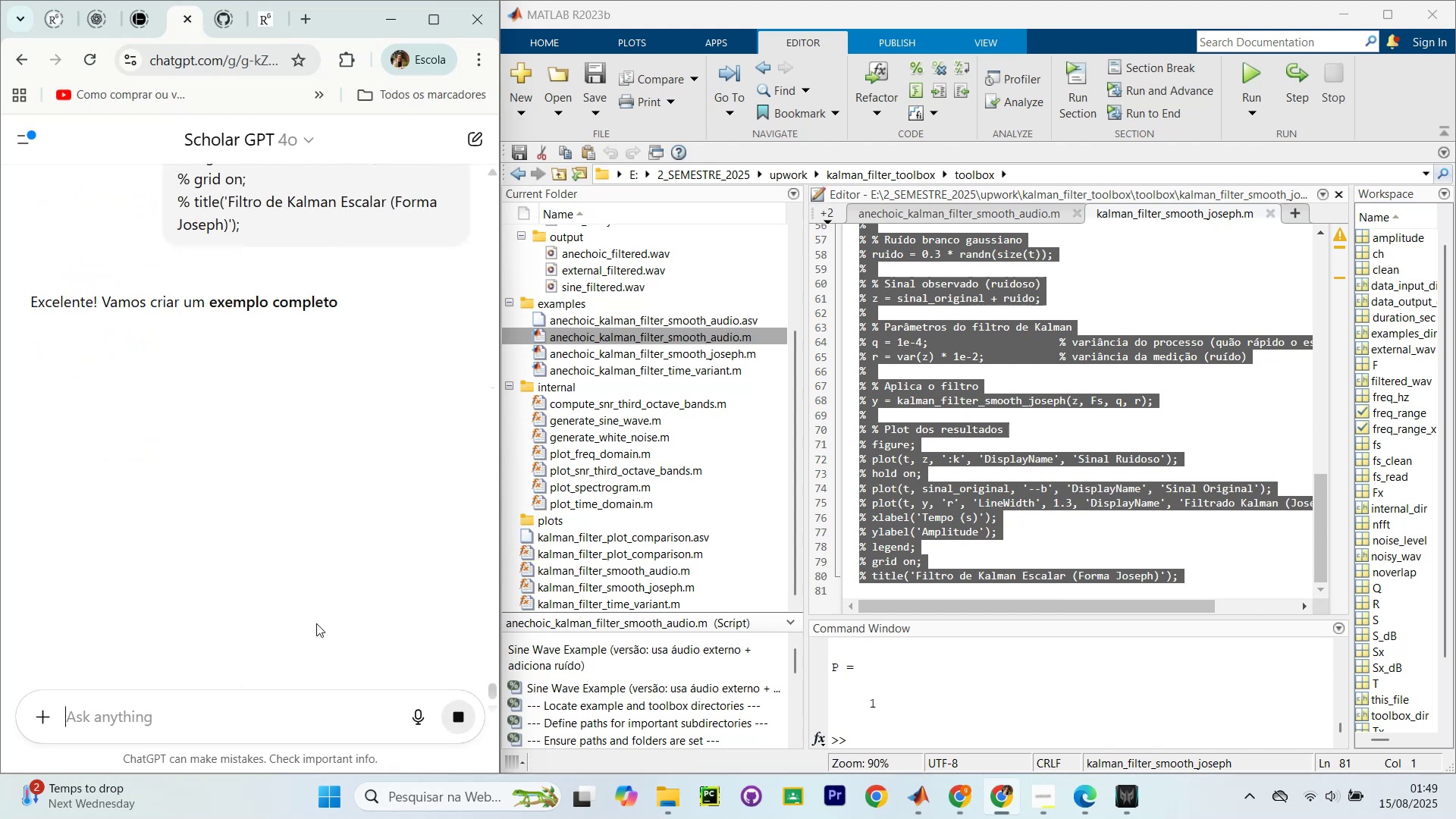 
scroll: coordinate [376, 322], scroll_direction: down, amount: 7.0
 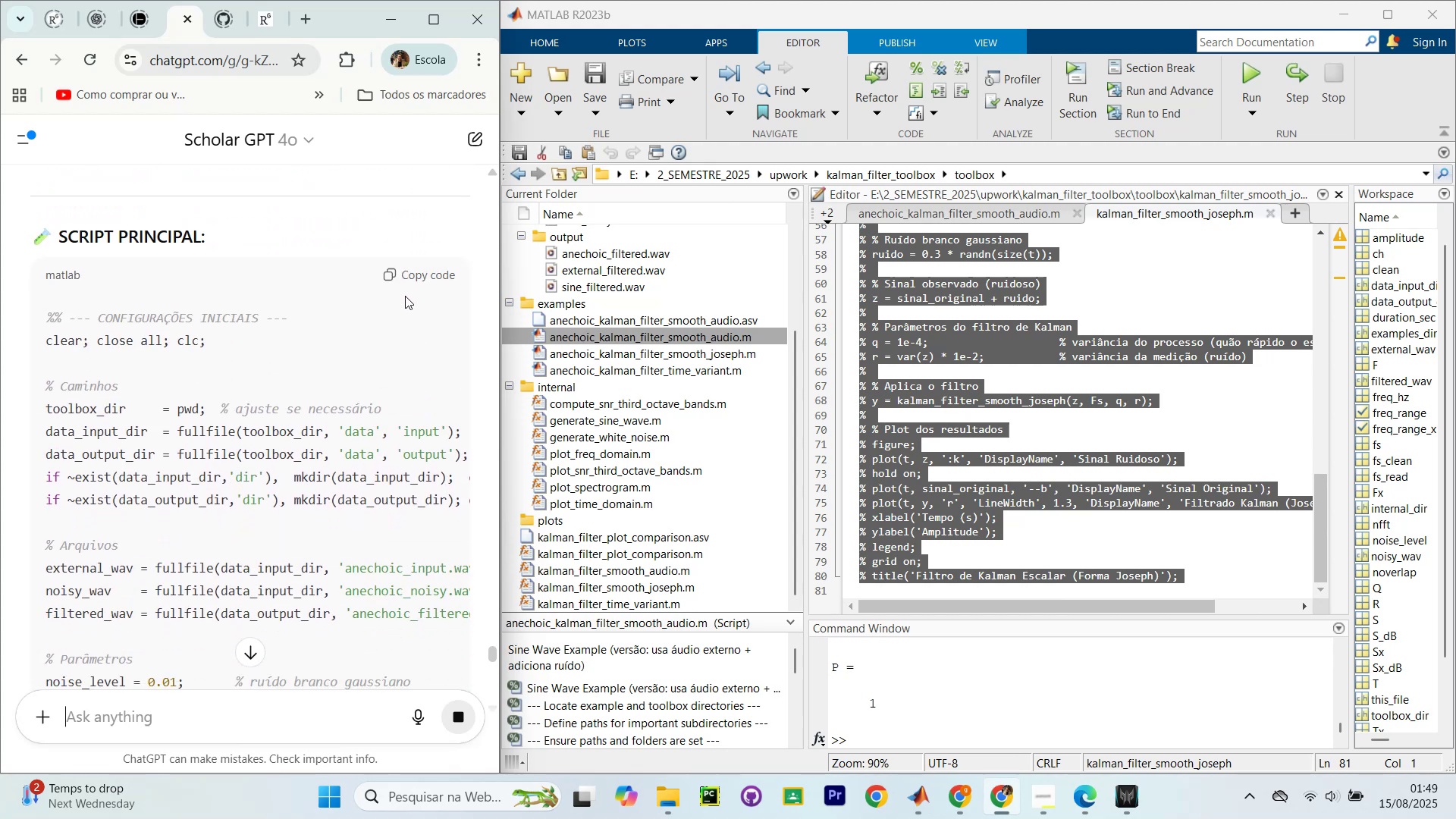 
left_click([429, 274])
 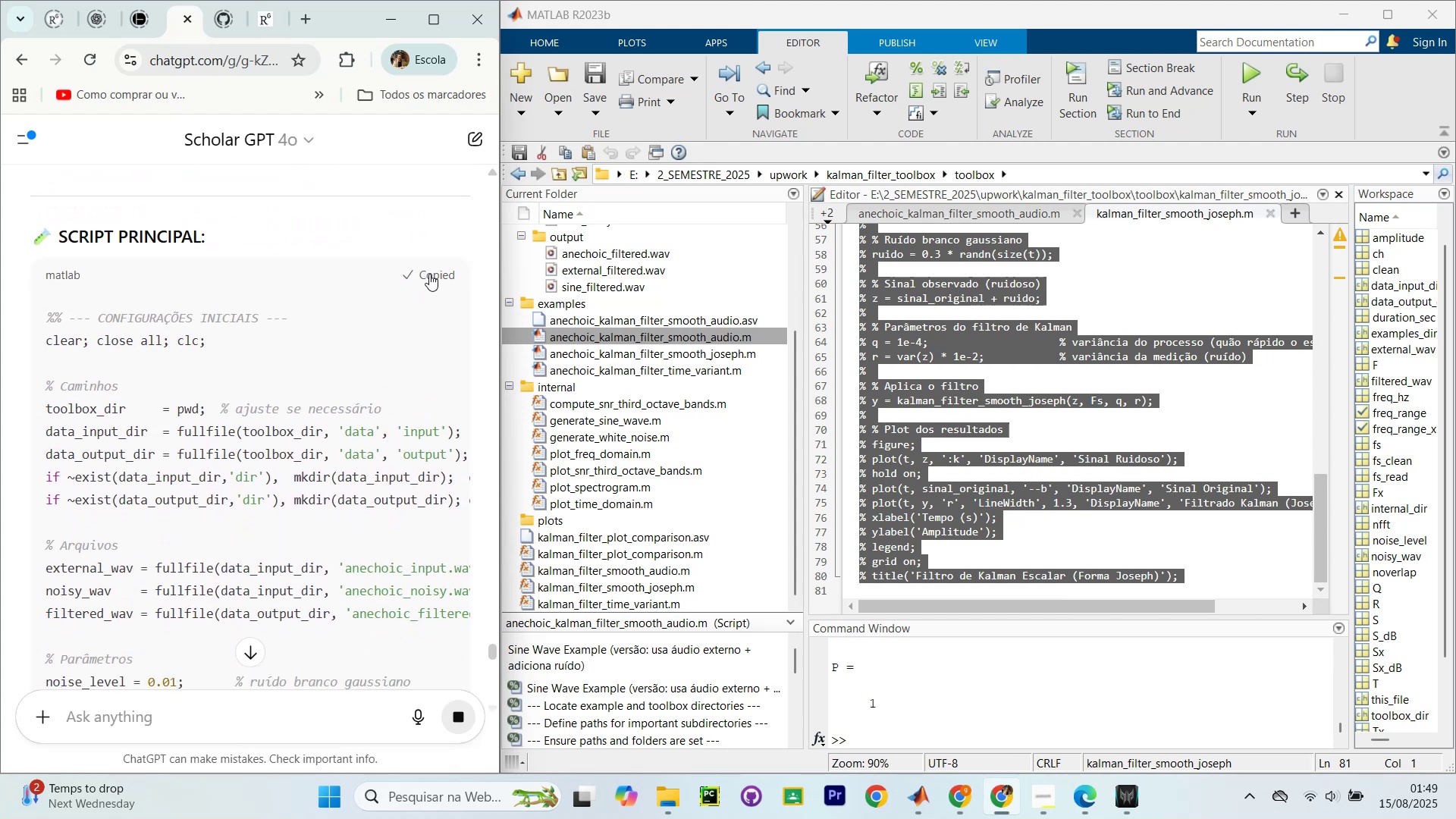 
scroll: coordinate [314, 381], scroll_direction: down, amount: 3.0
 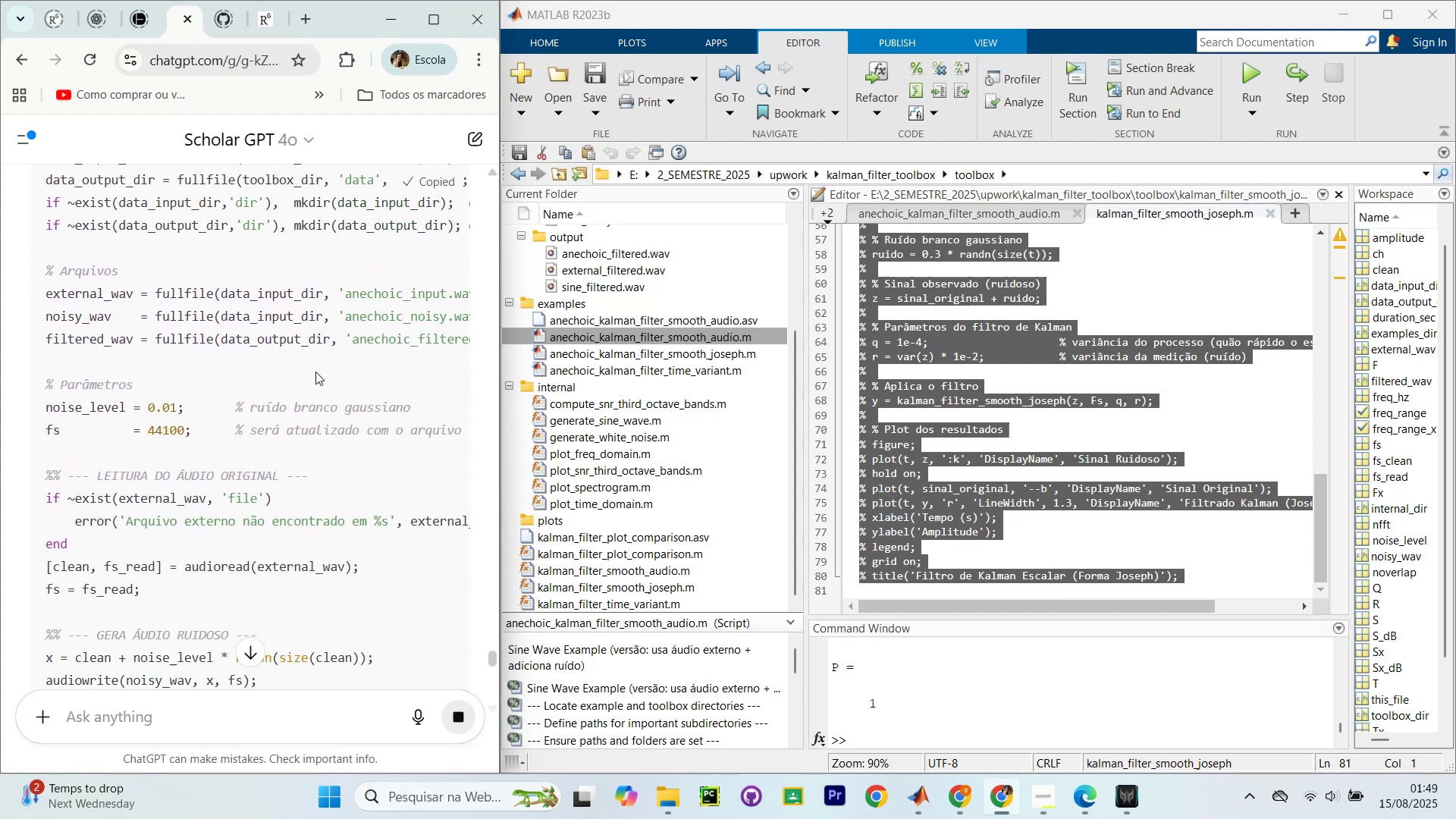 
scroll: coordinate [555, 312], scroll_direction: up, amount: 18.0
 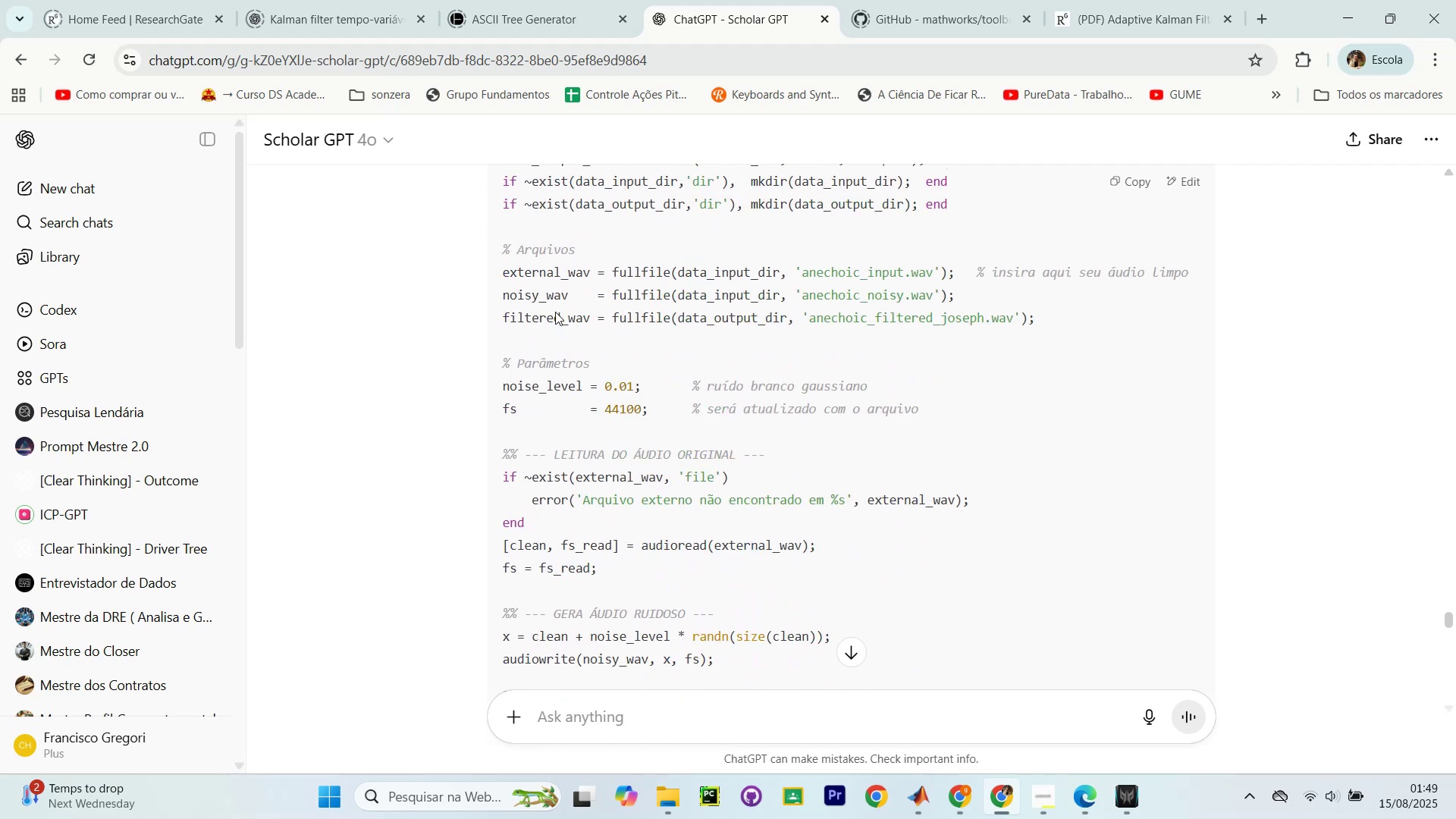 
scroll: coordinate [556, 310], scroll_direction: none, amount: 0.0
 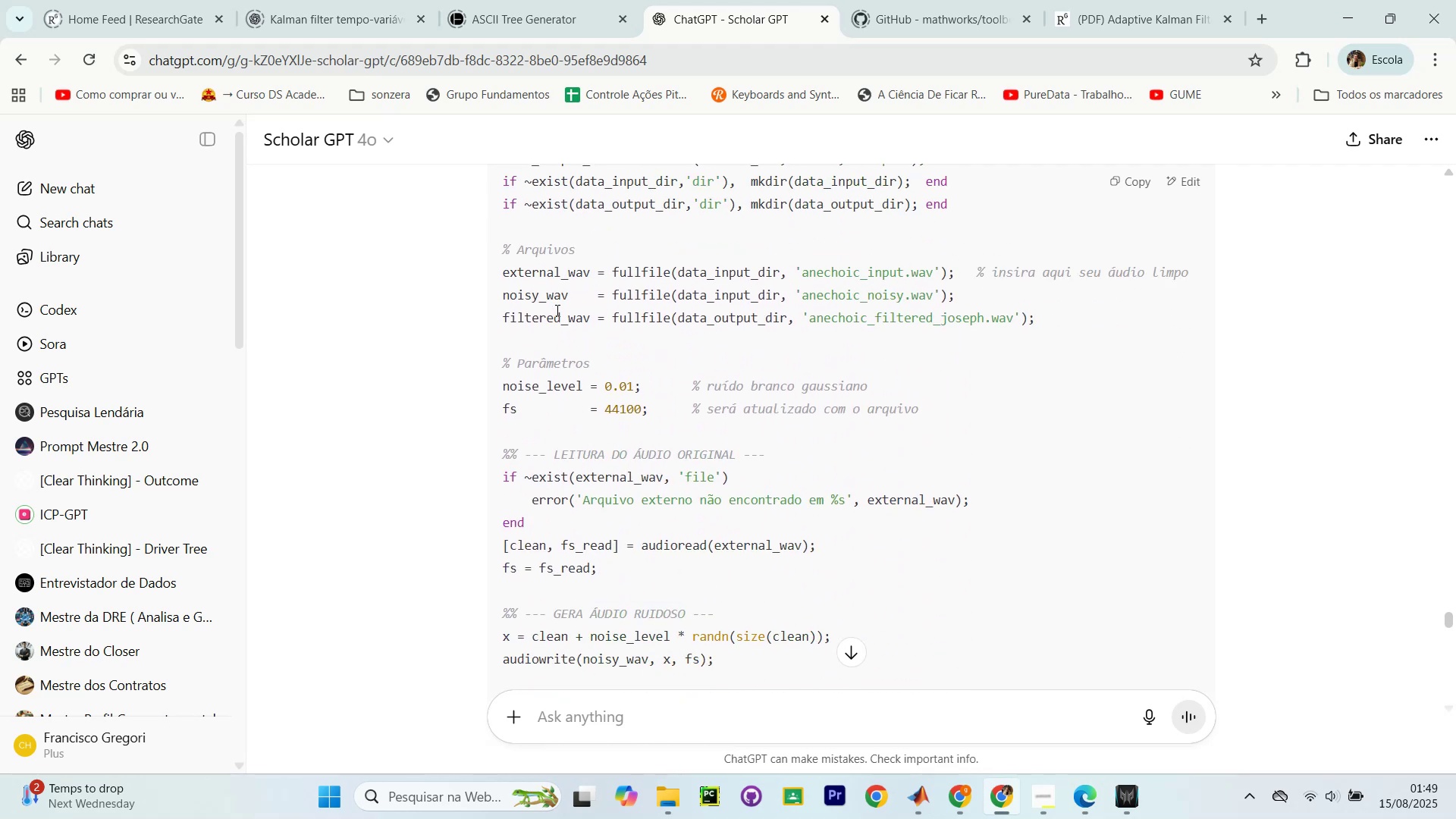 
scroll: coordinate [558, 308], scroll_direction: up, amount: 2.0
 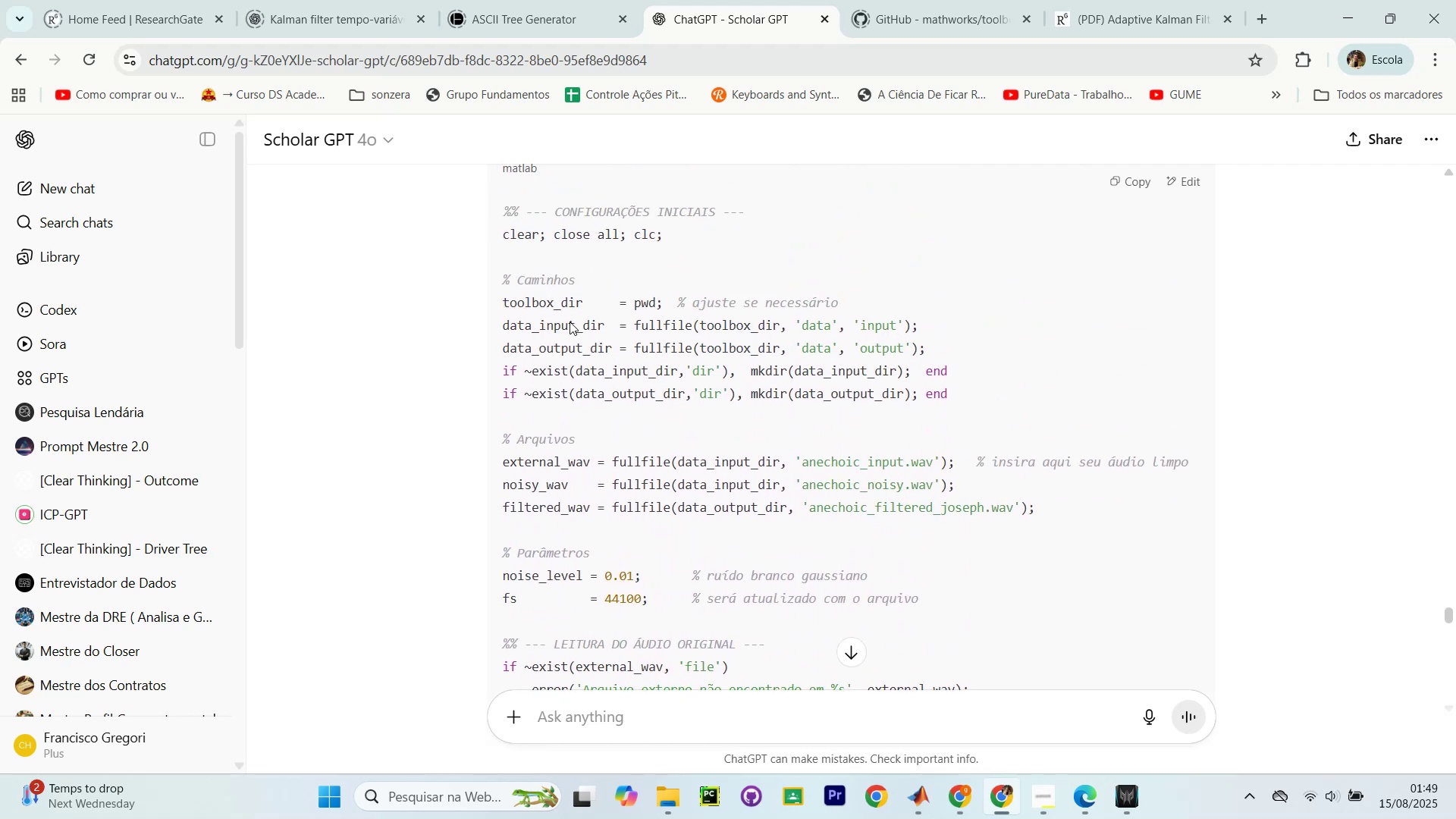 
wait(5.28)
 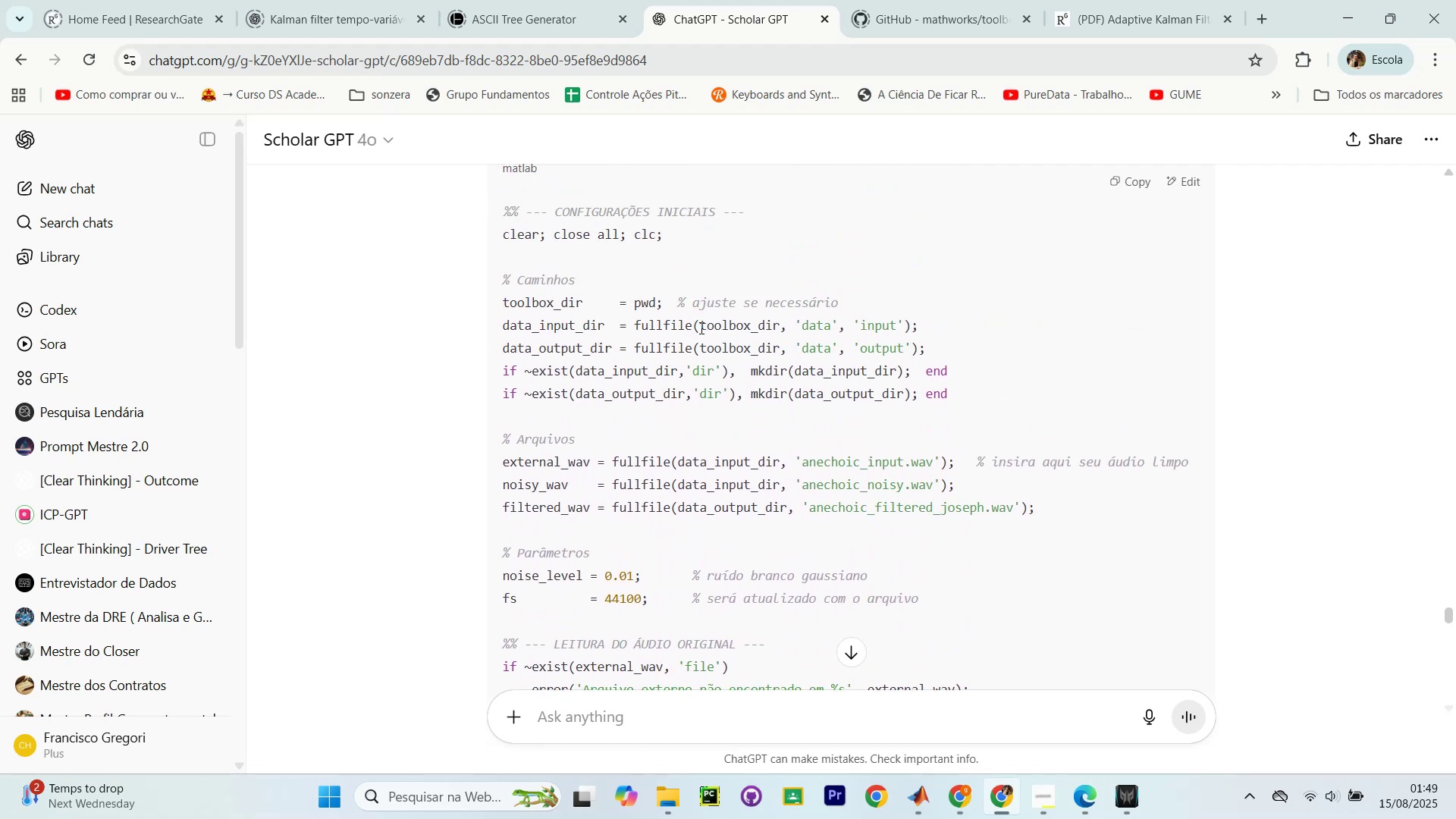 
scroll: coordinate [926, 353], scroll_direction: down, amount: 5.0
 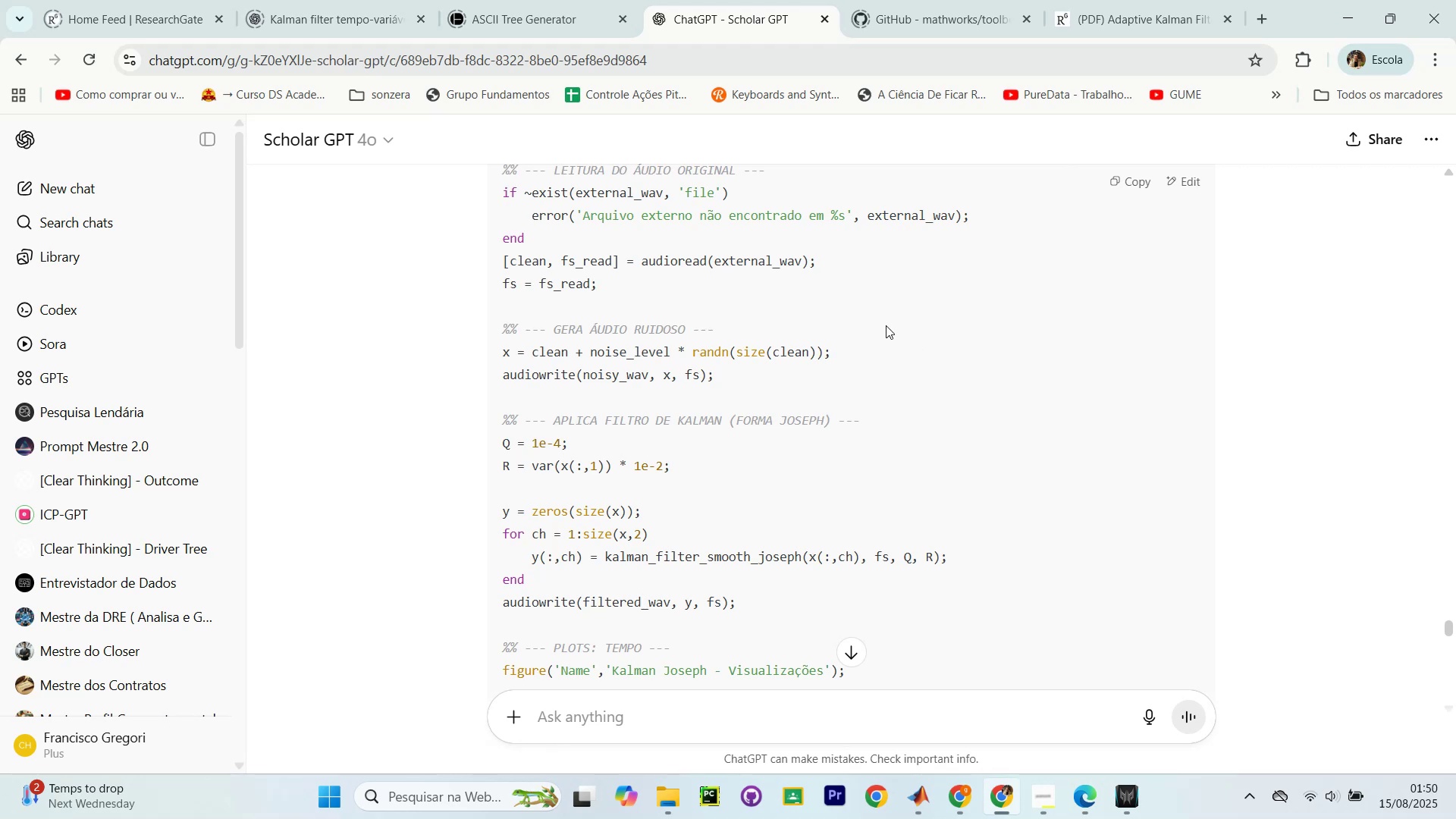 
wait(16.45)
 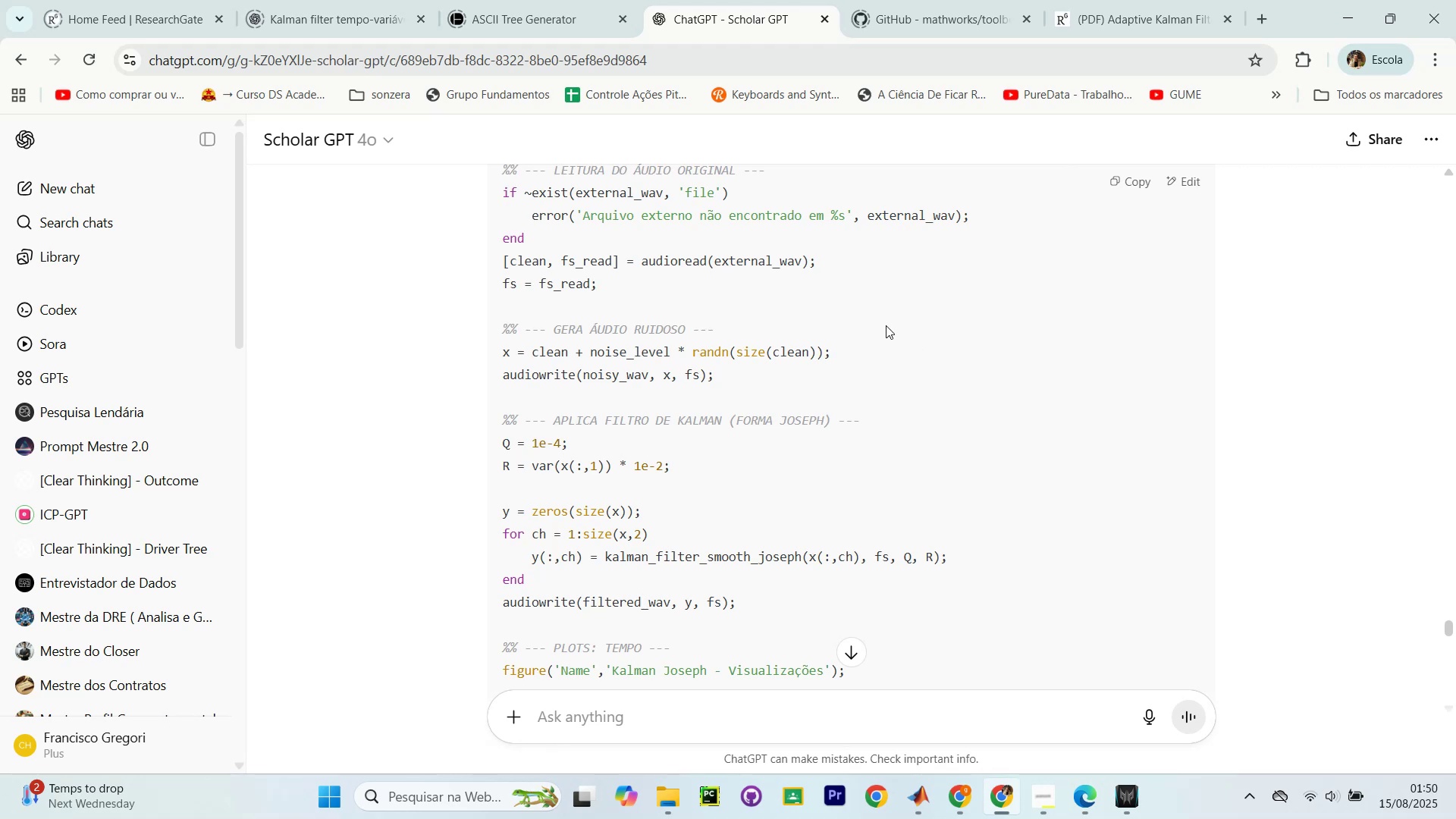 
scroll: coordinate [1275, 369], scroll_direction: up, amount: 1.0
 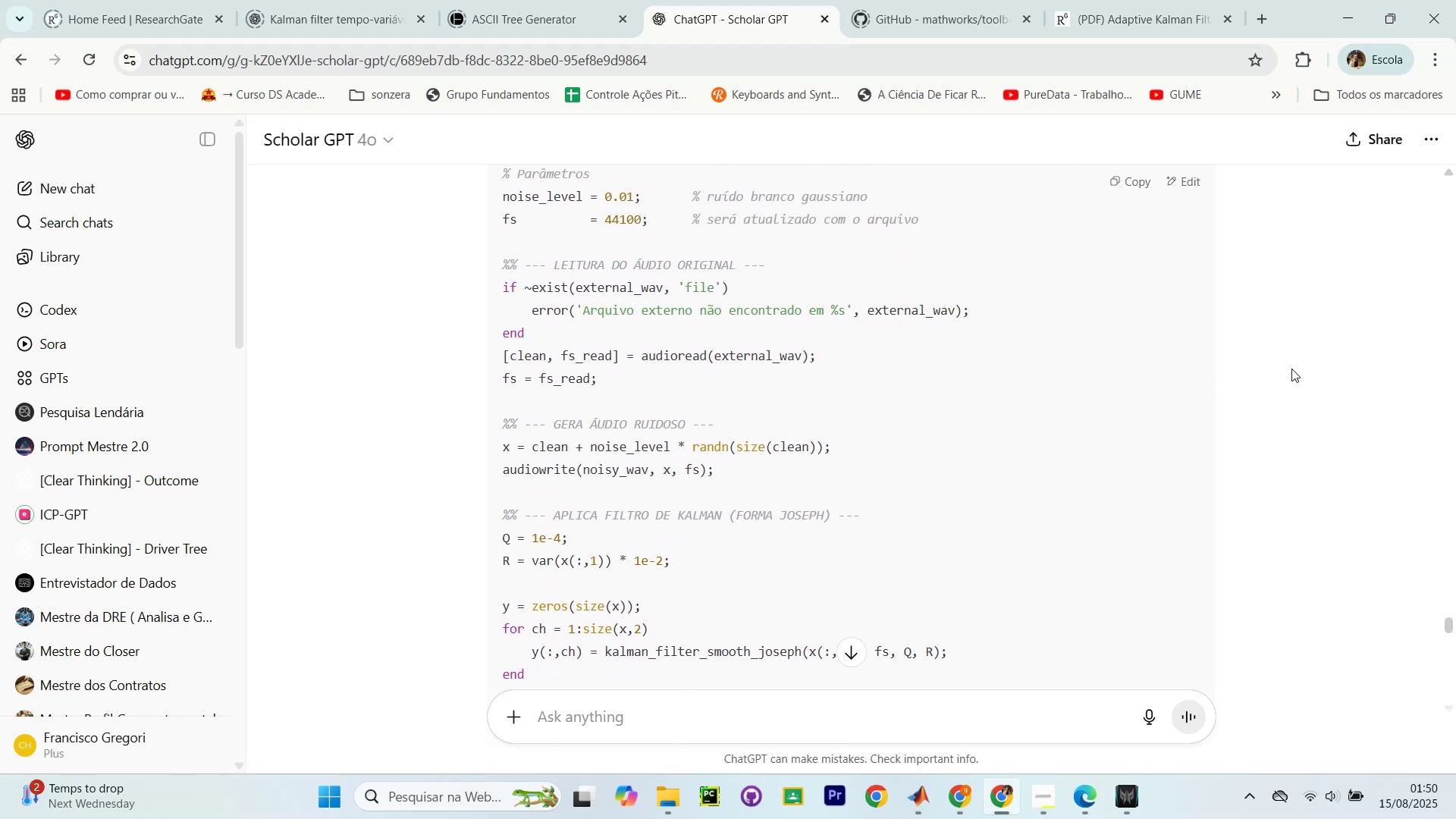 
scroll: coordinate [1177, 267], scroll_direction: down, amount: 18.0
 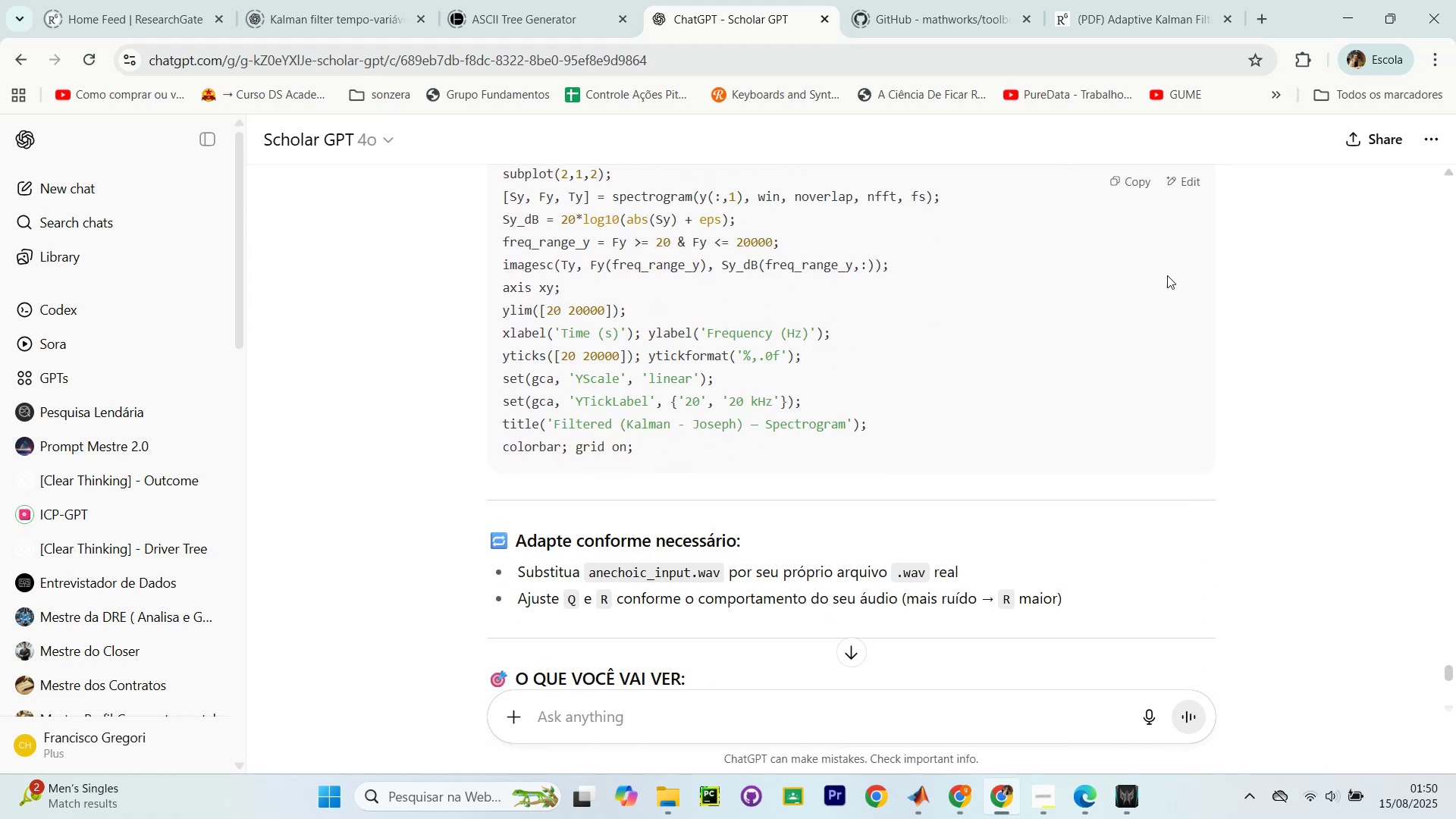 
left_click([1119, 185])
 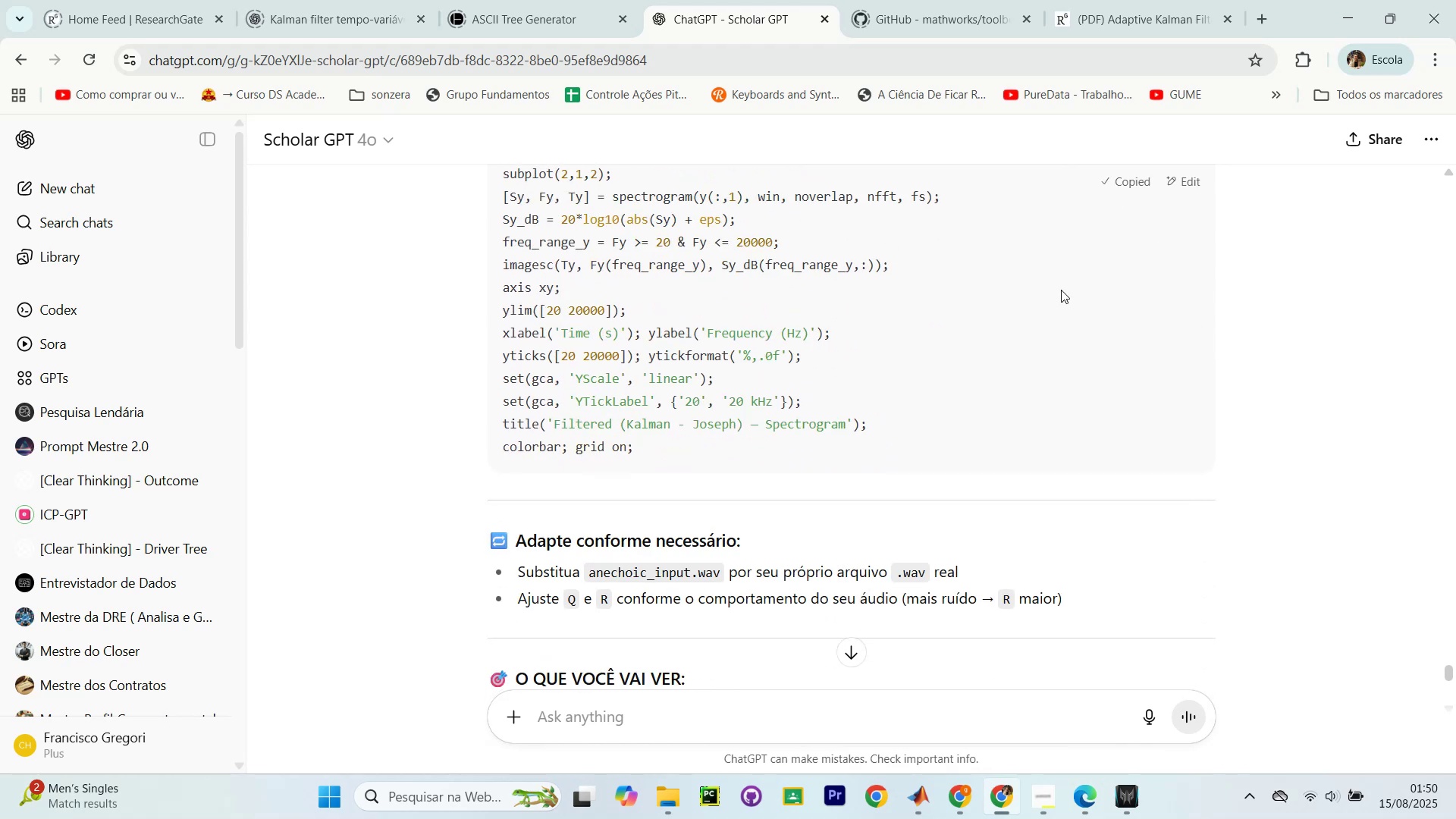 
scroll: coordinate [1203, 382], scroll_direction: down, amount: 2.0
 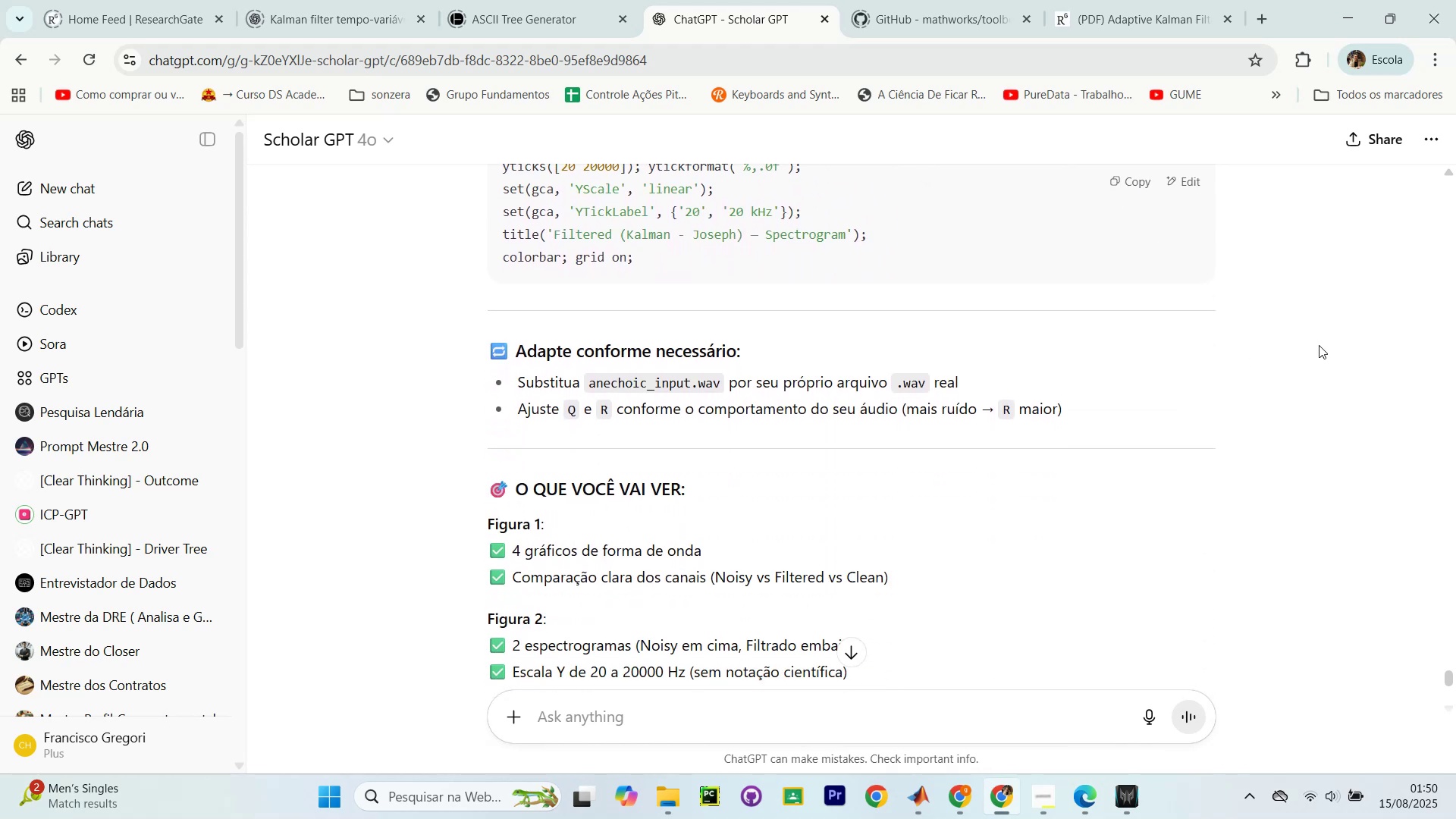 
key(Alt+AltLeft)
 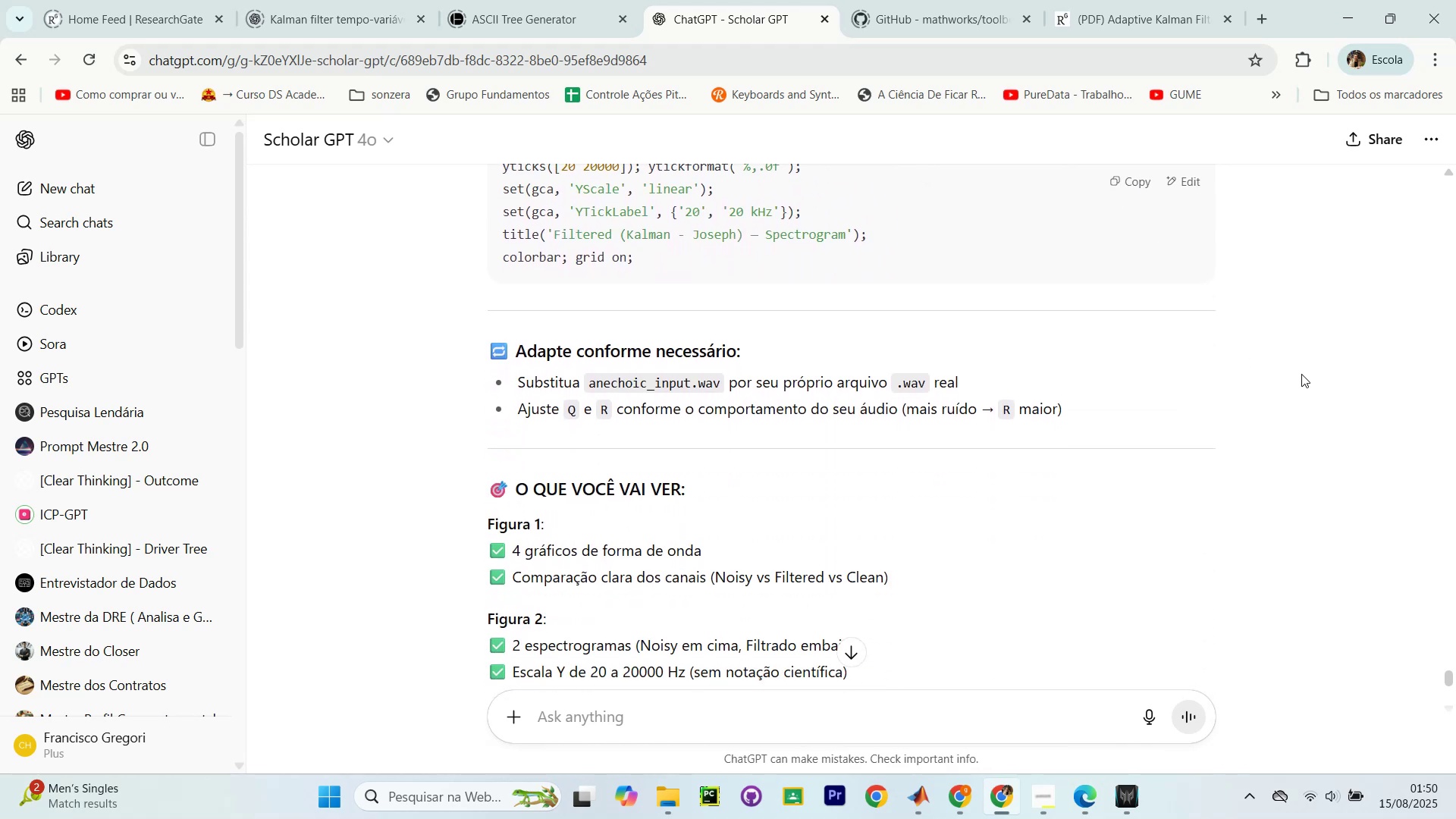 
key(Alt+Tab)
 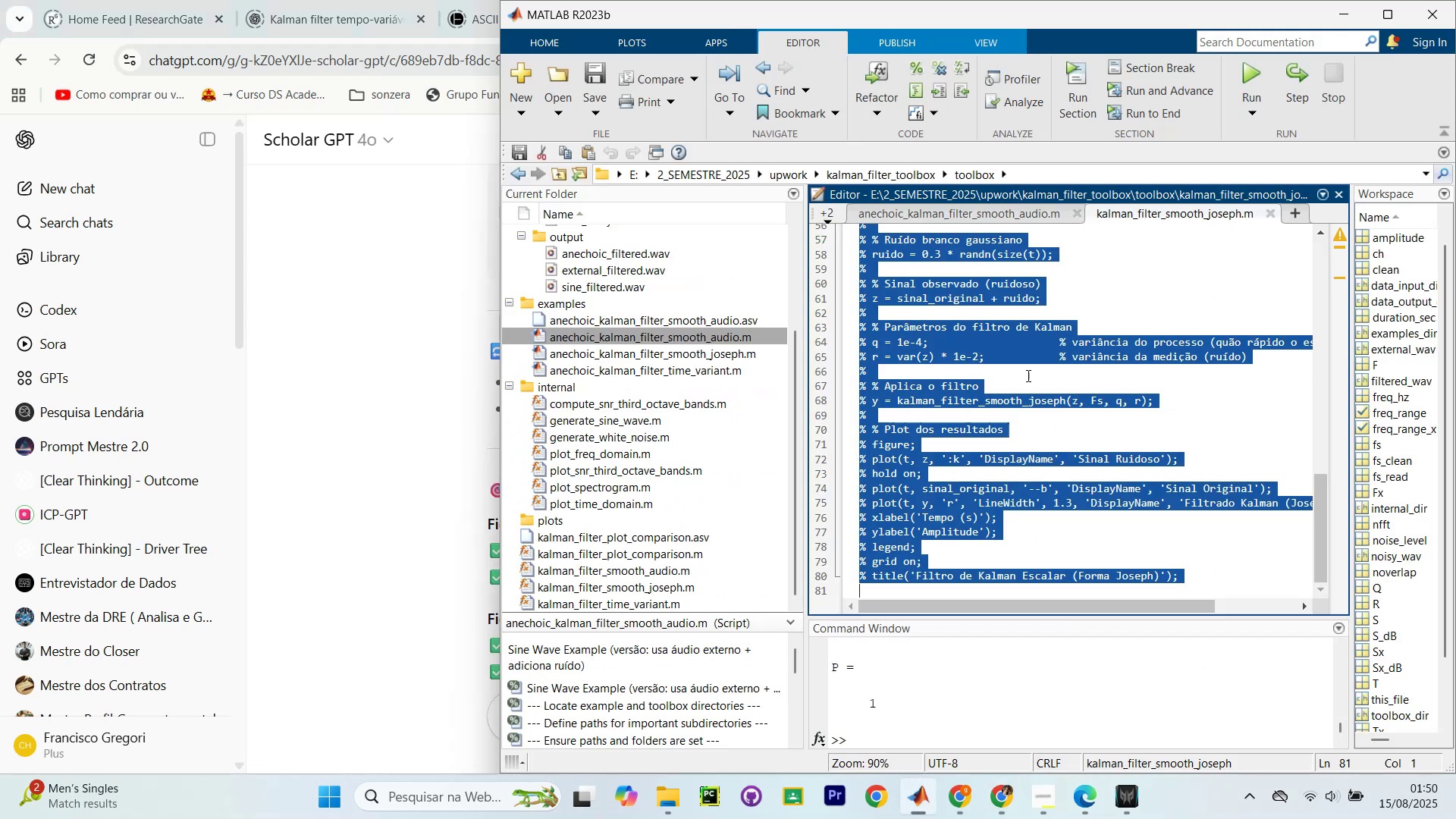 
left_click([1081, 315])
 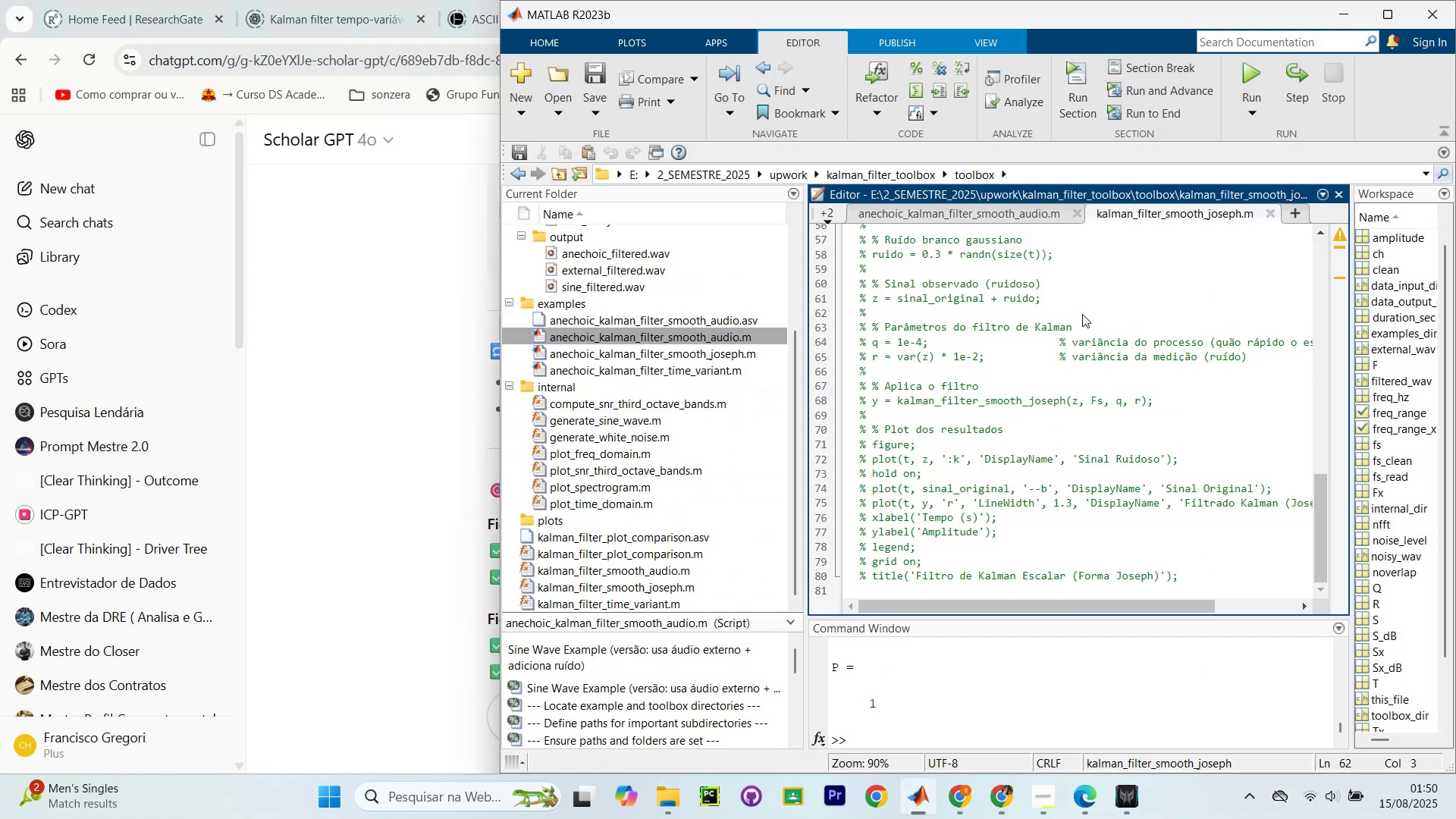 
scroll: coordinate [1082, 314], scroll_direction: up, amount: 4.0
 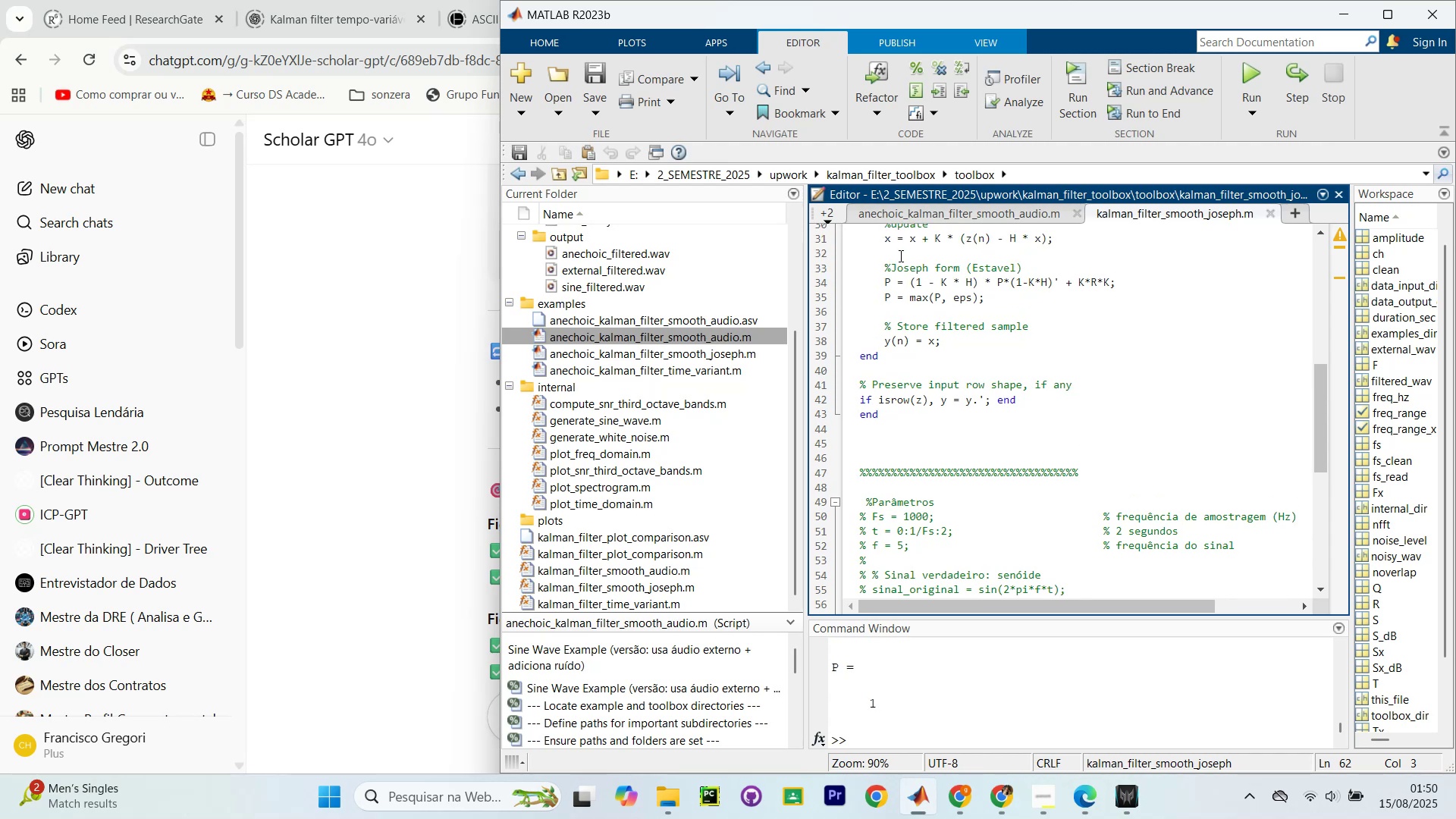 
double_click([943, 215])
 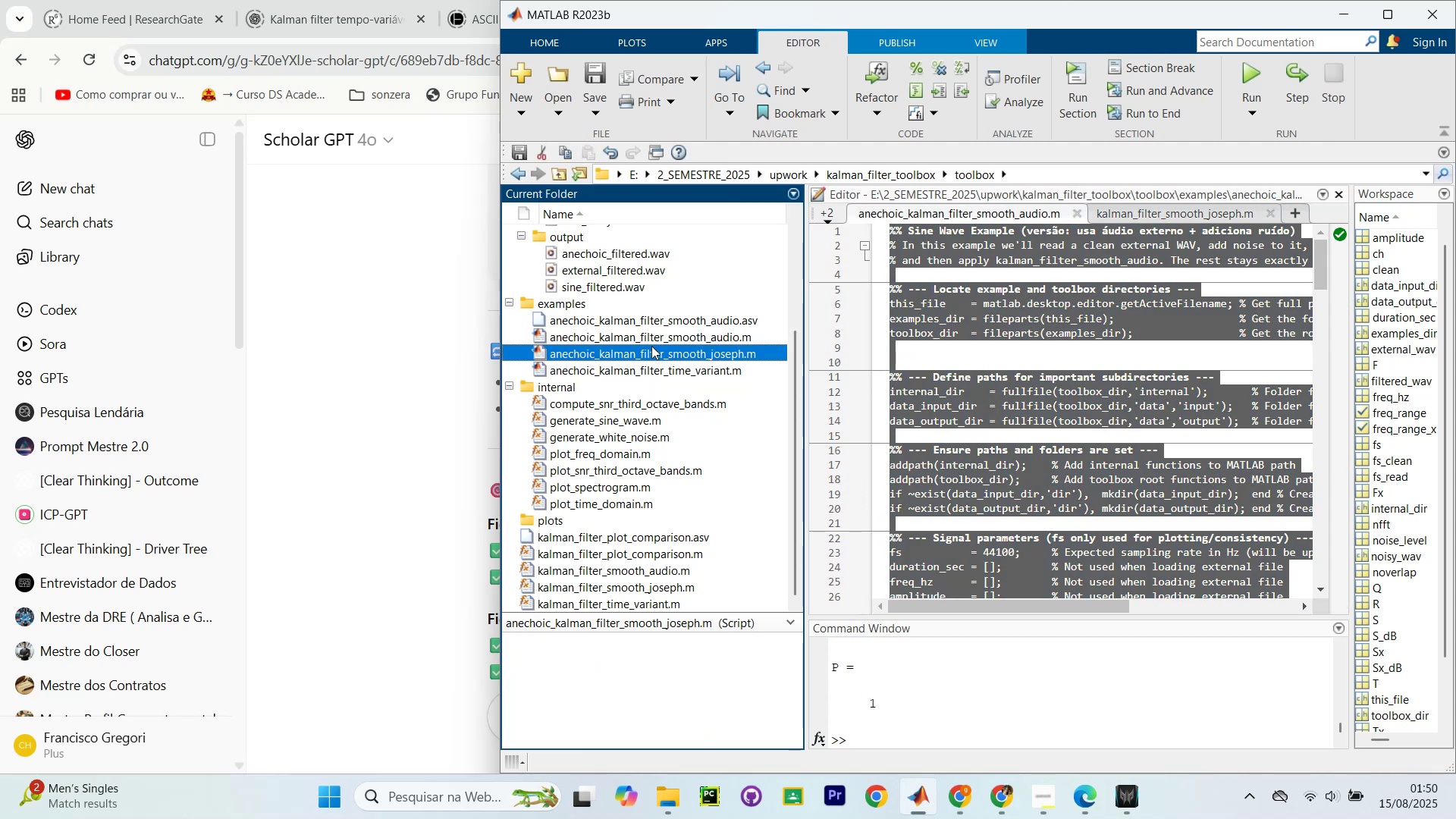 
double_click([639, 351])
 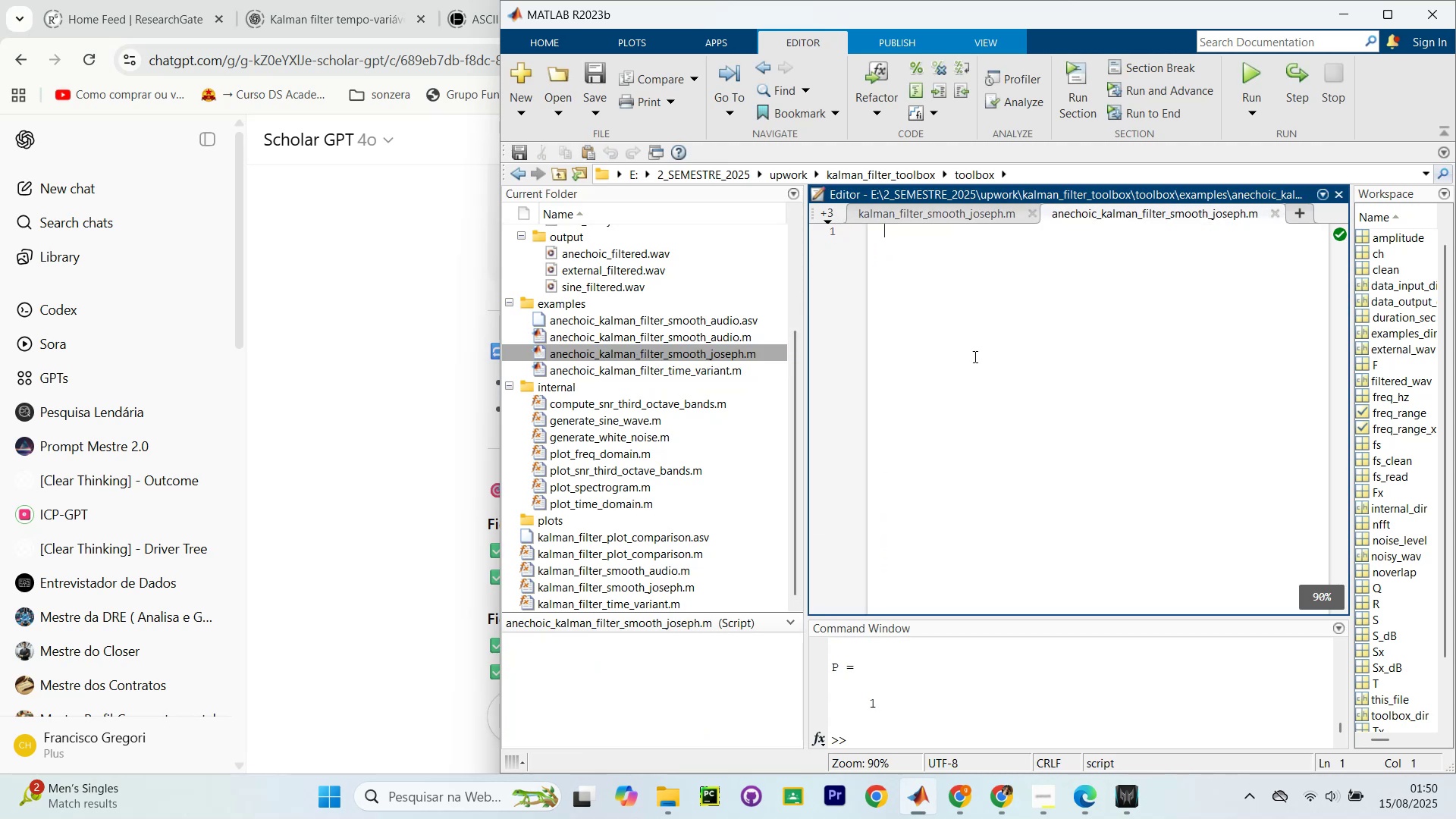 
left_click([1155, 330])
 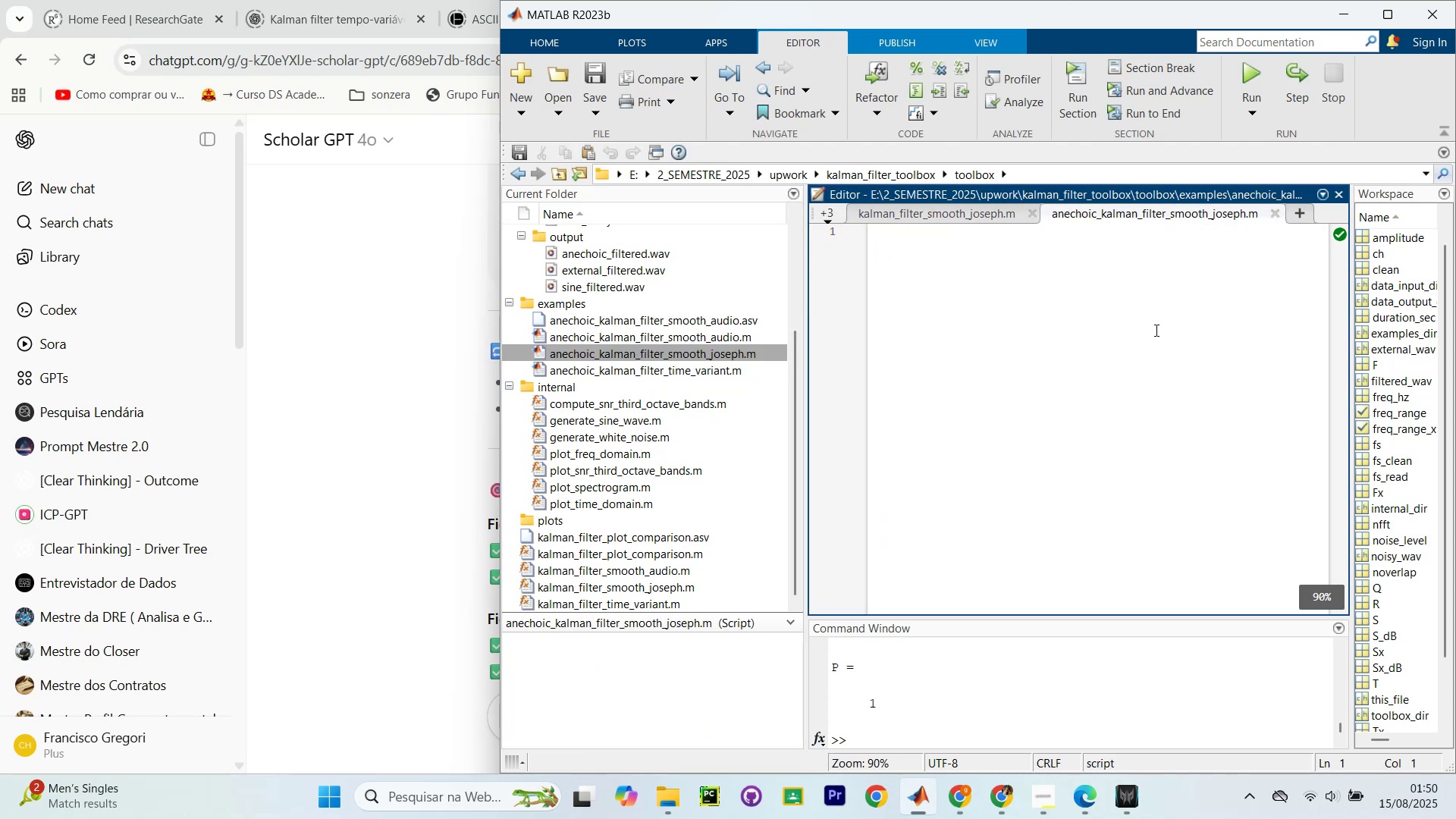 
key(Control+V)
 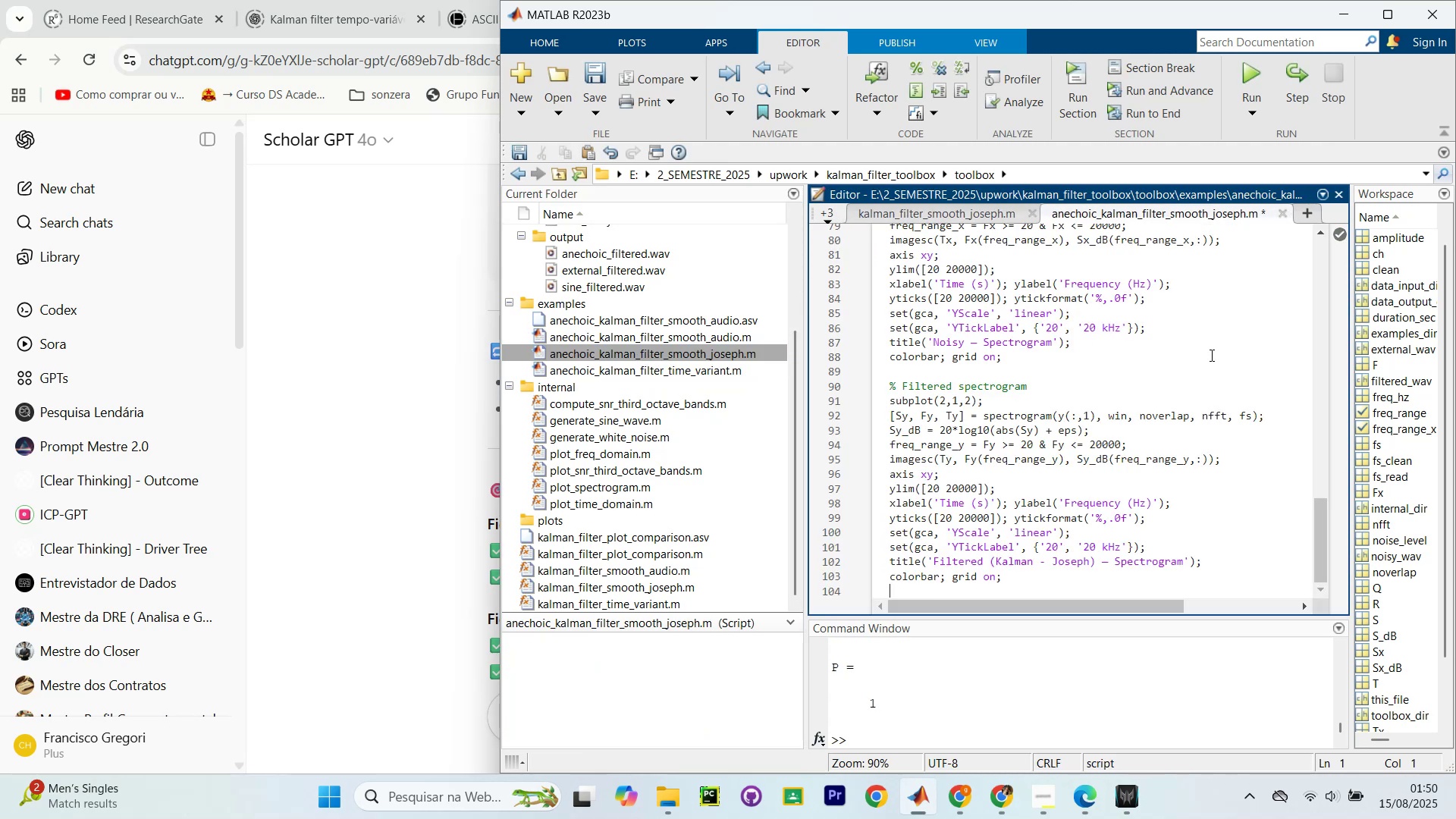 
scroll: coordinate [1207, 361], scroll_direction: up, amount: 25.0
 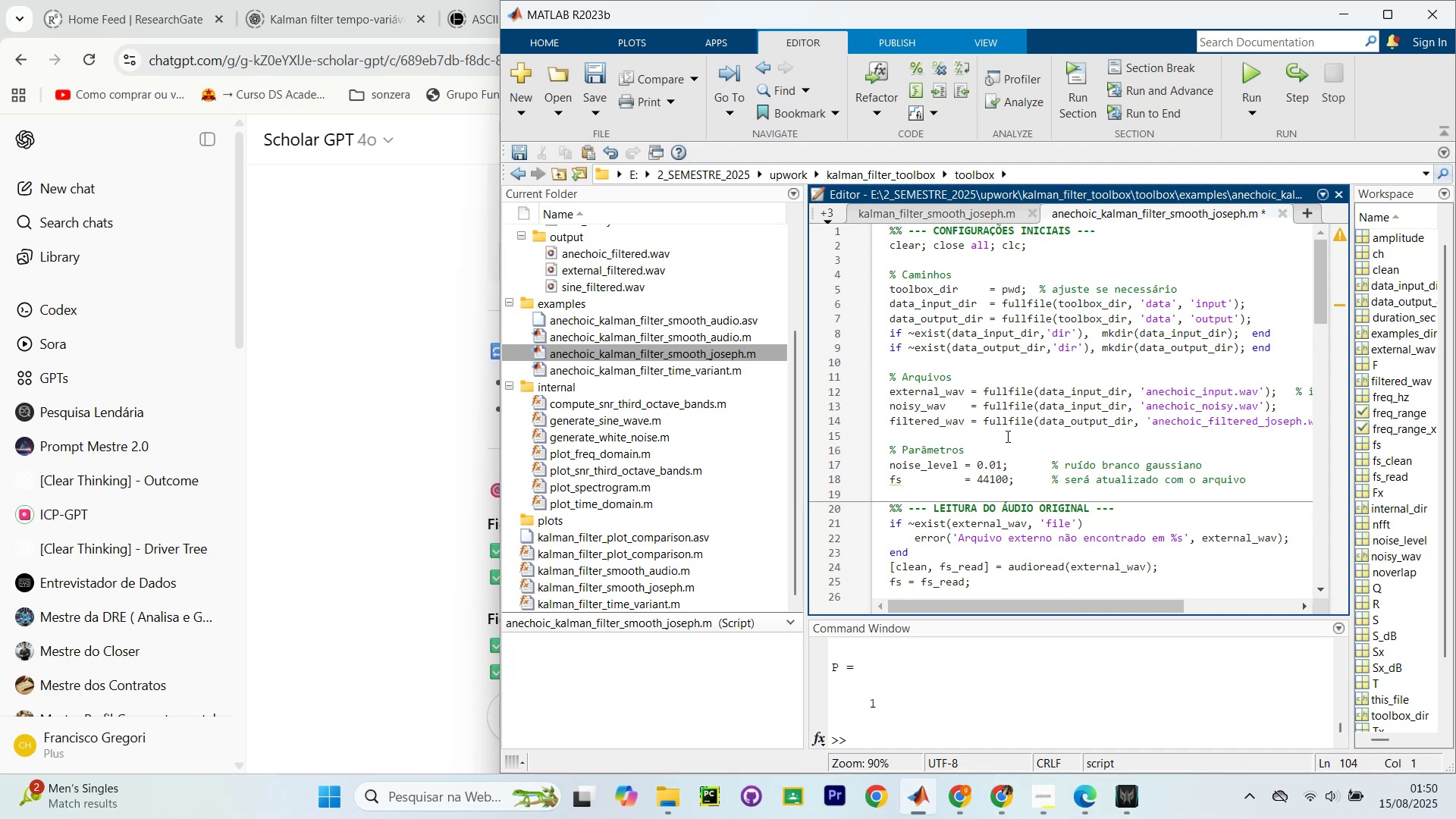 
left_click([1108, 254])
 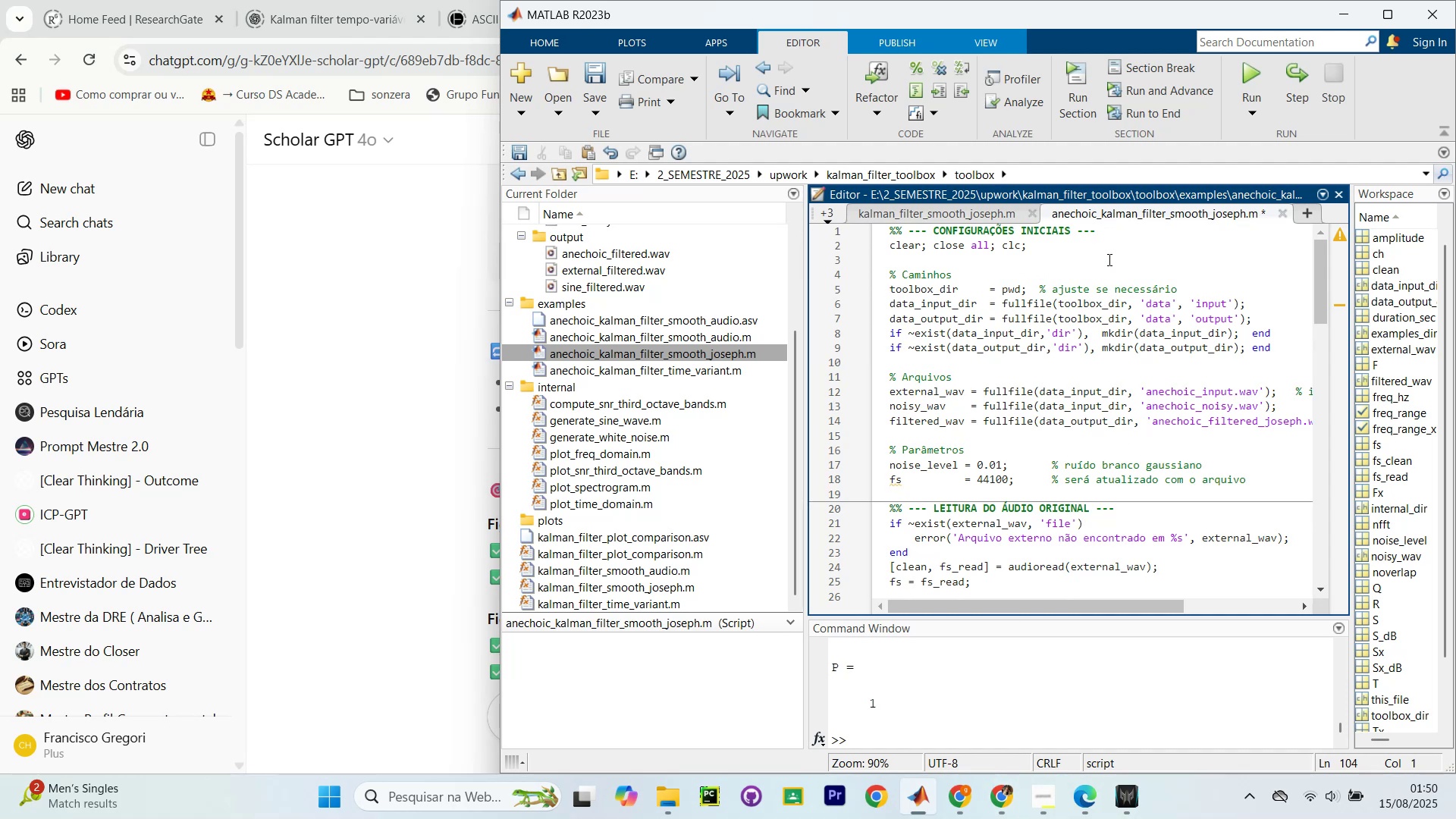 
key(Control+Shift+NumpadEnter)
 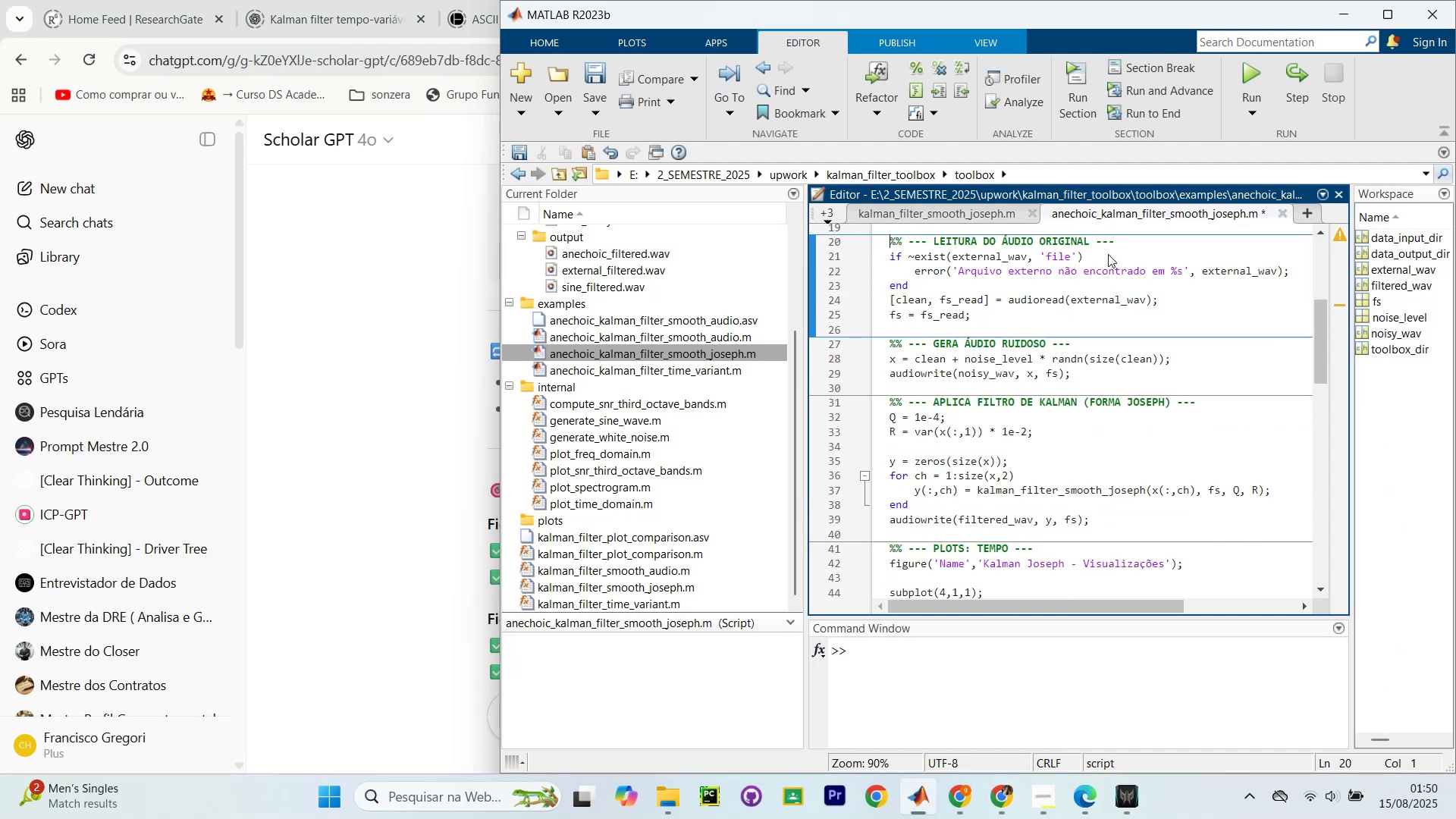 
key(Control+Shift+NumpadEnter)
 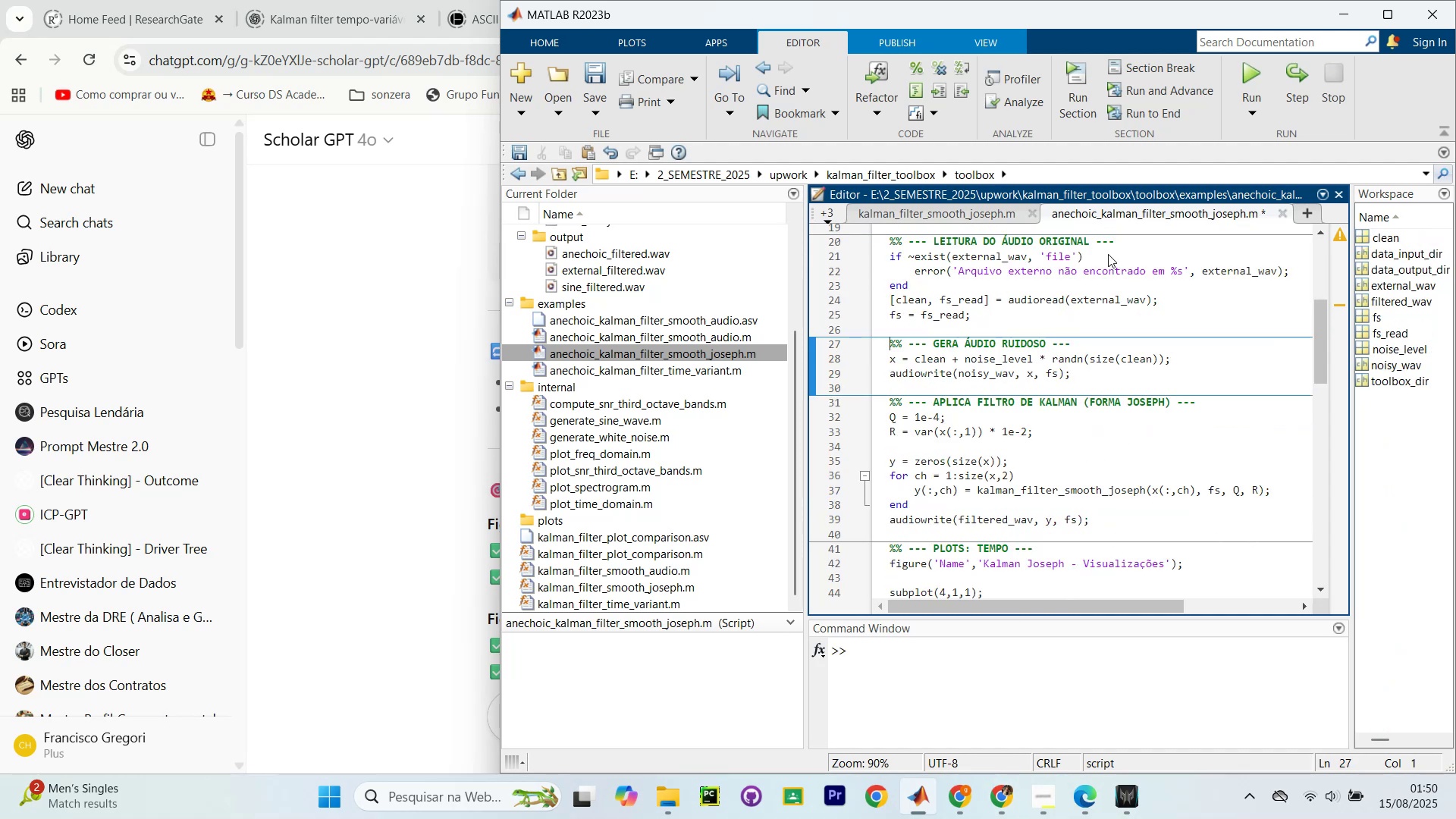 
key(Control+Shift+NumpadEnter)
 